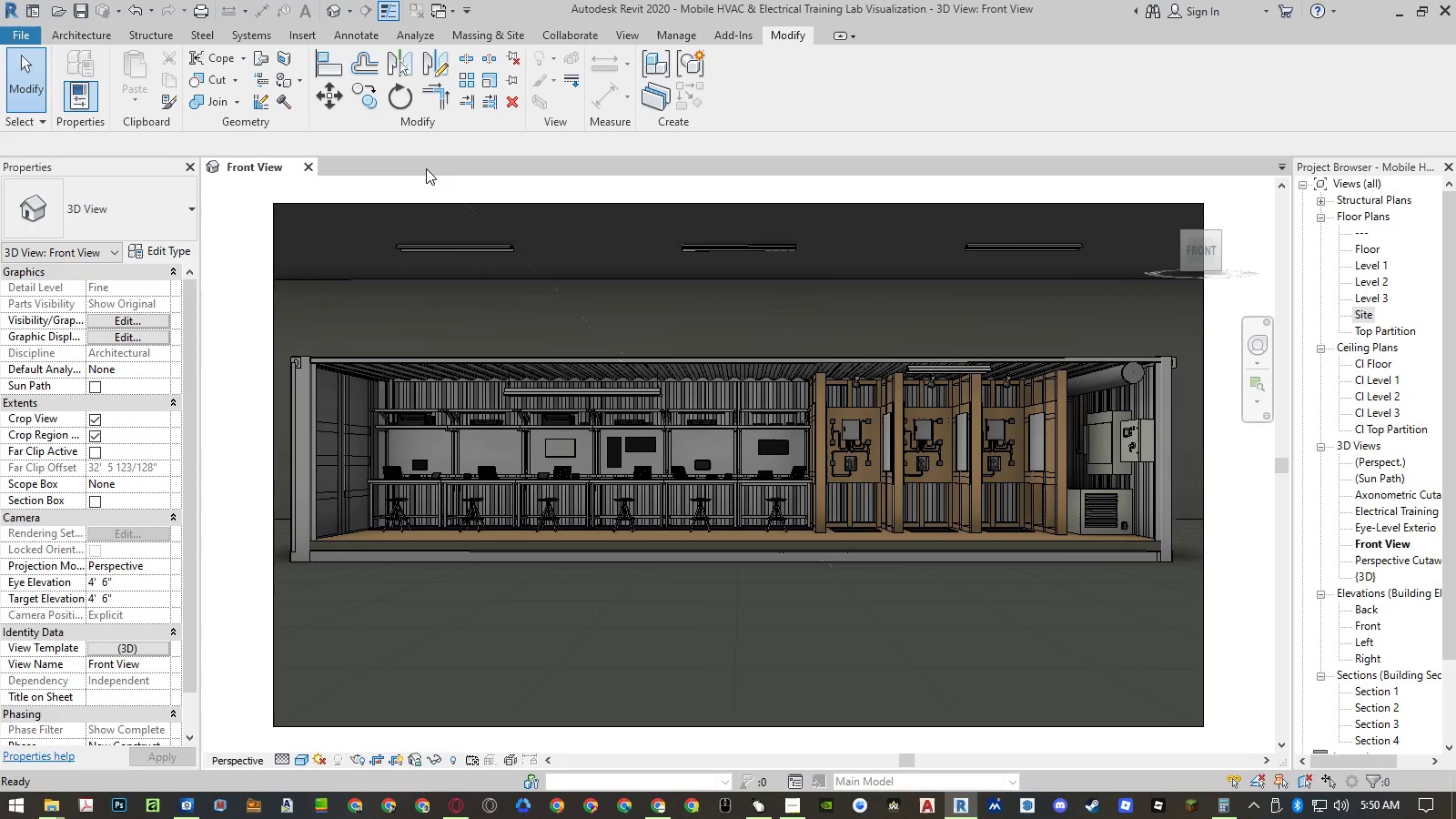 
wait(6.48)
 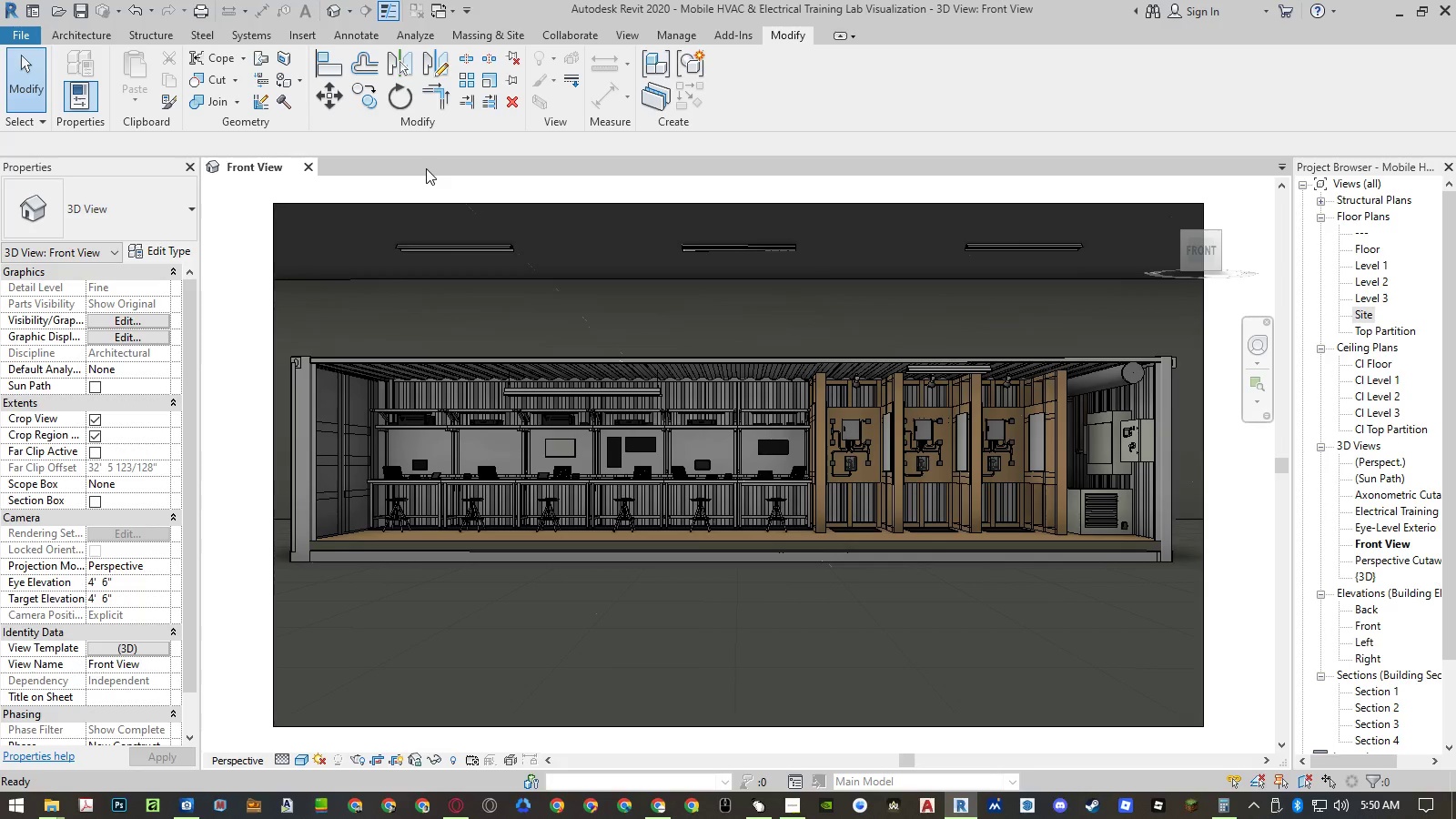 
scroll: coordinate [362, 494], scroll_direction: up, amount: 7.0
 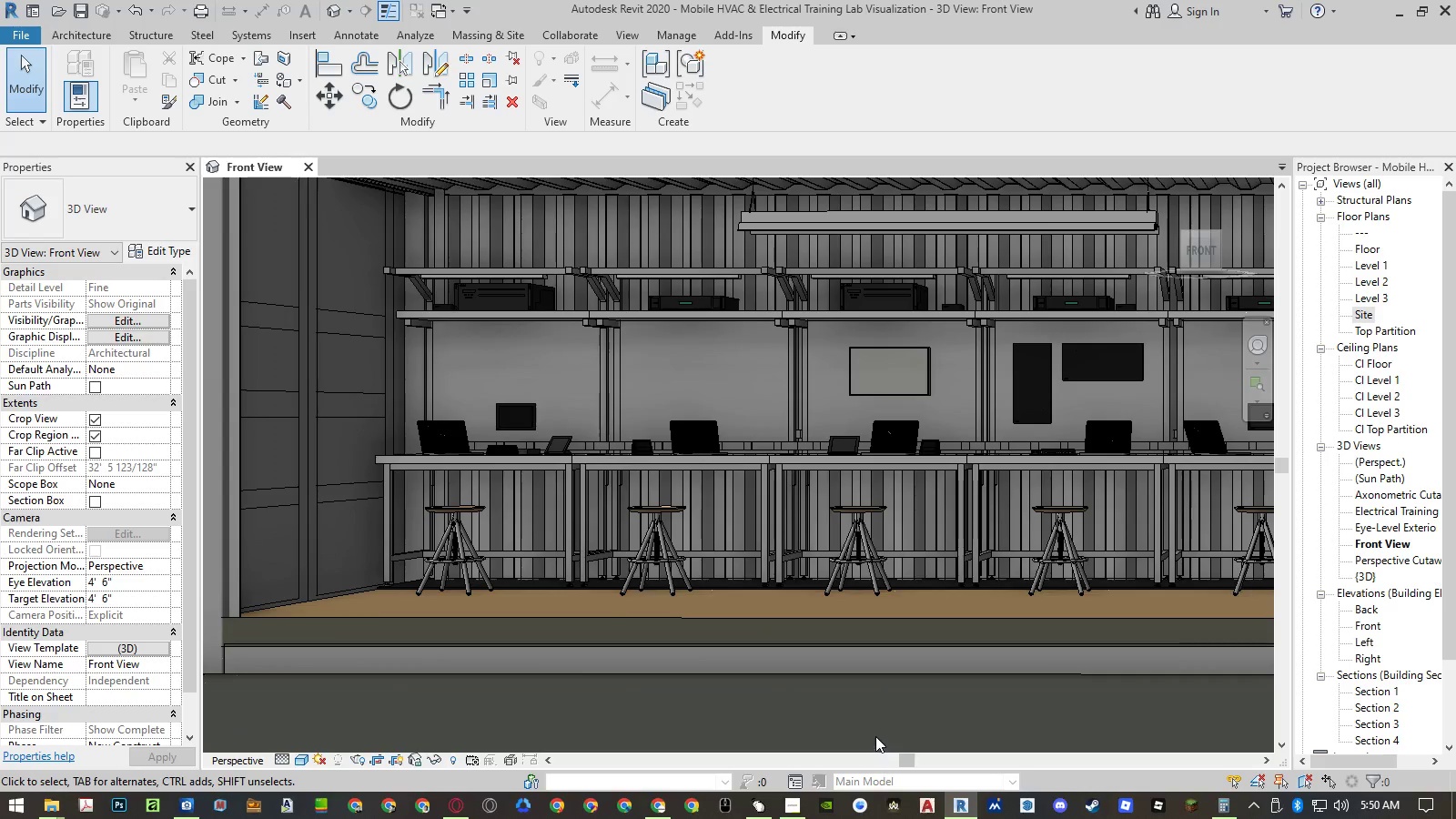 
double_click([864, 726])
 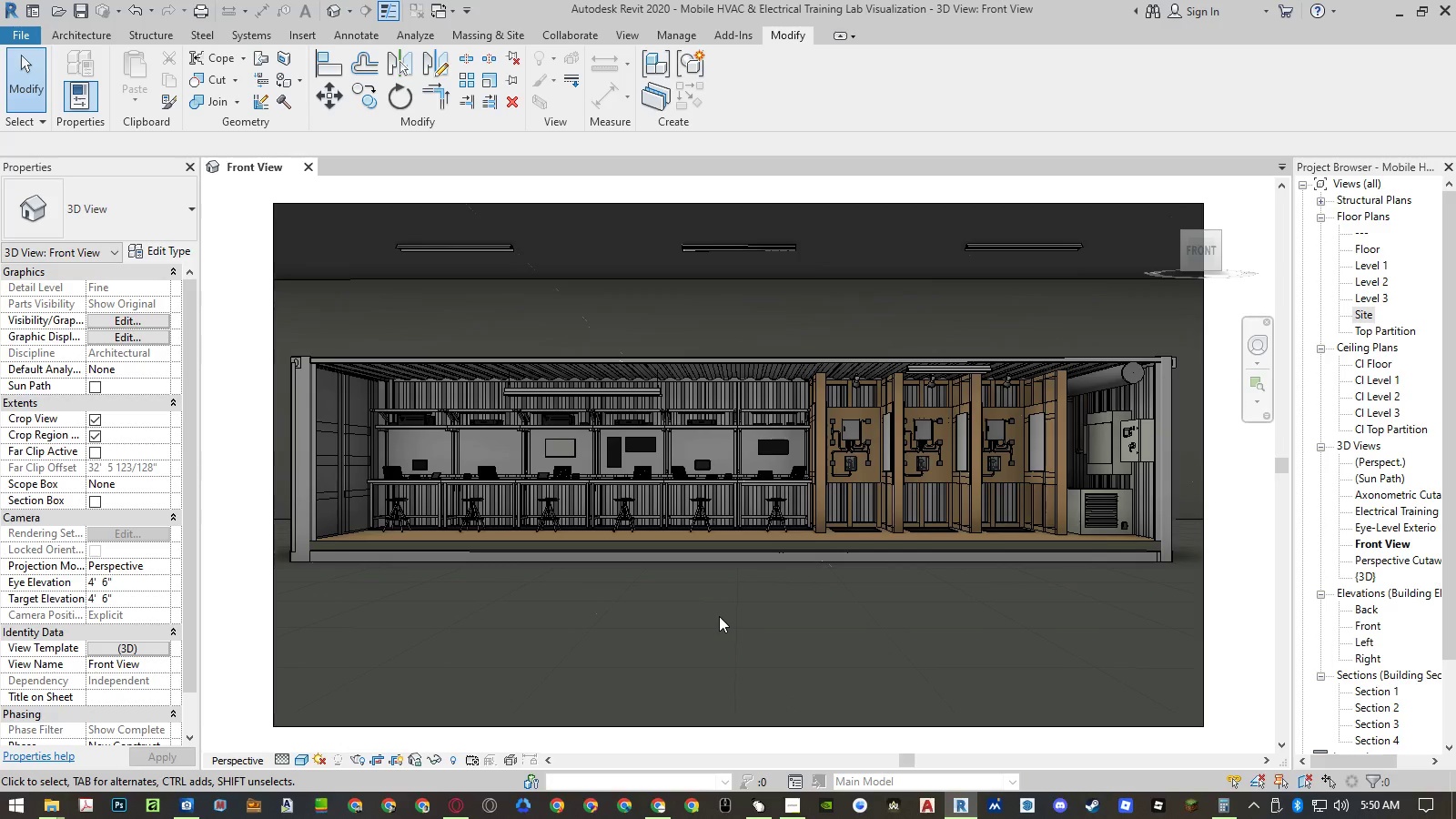 
key(Control+S)
 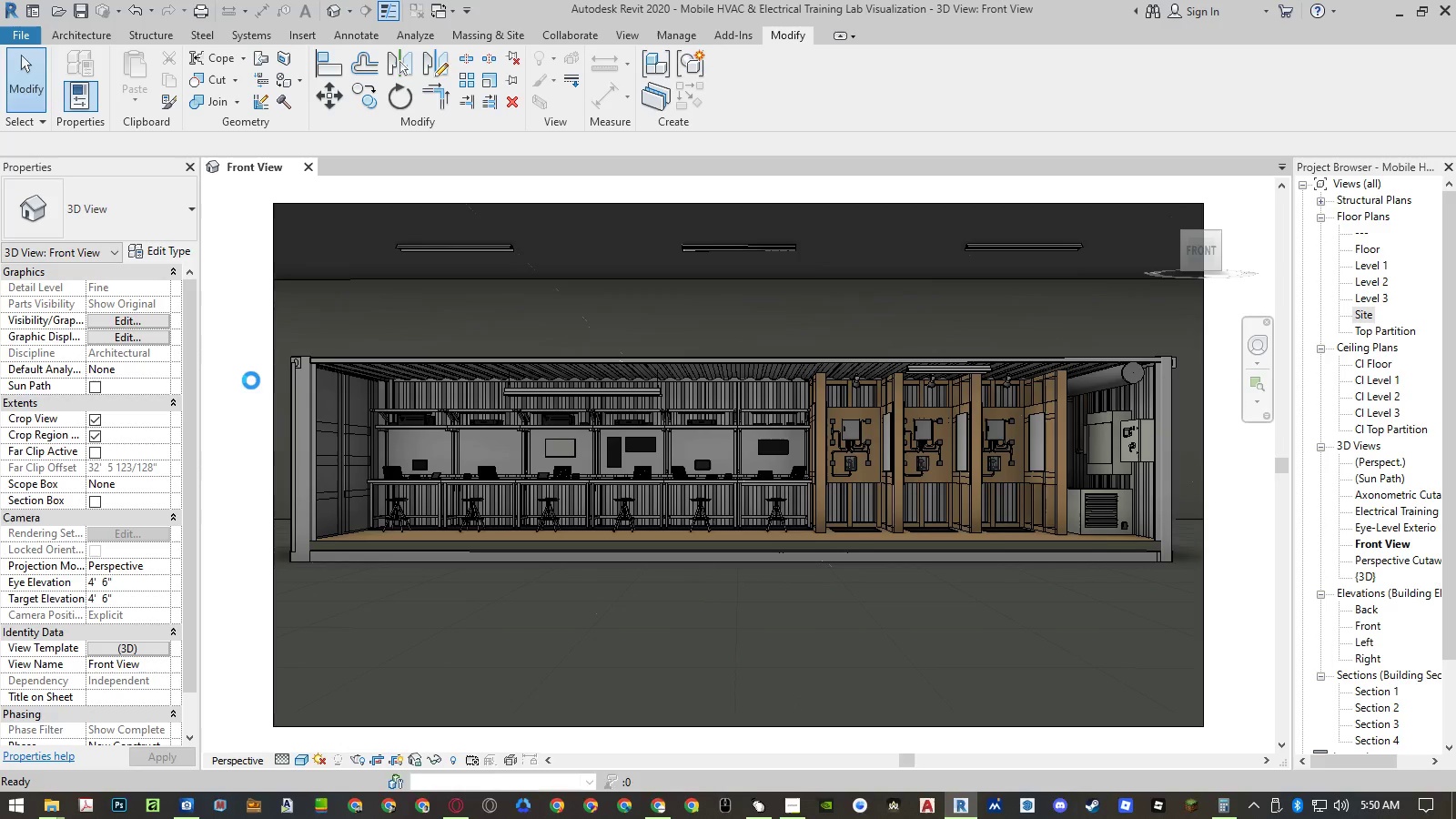 
type(rr)
 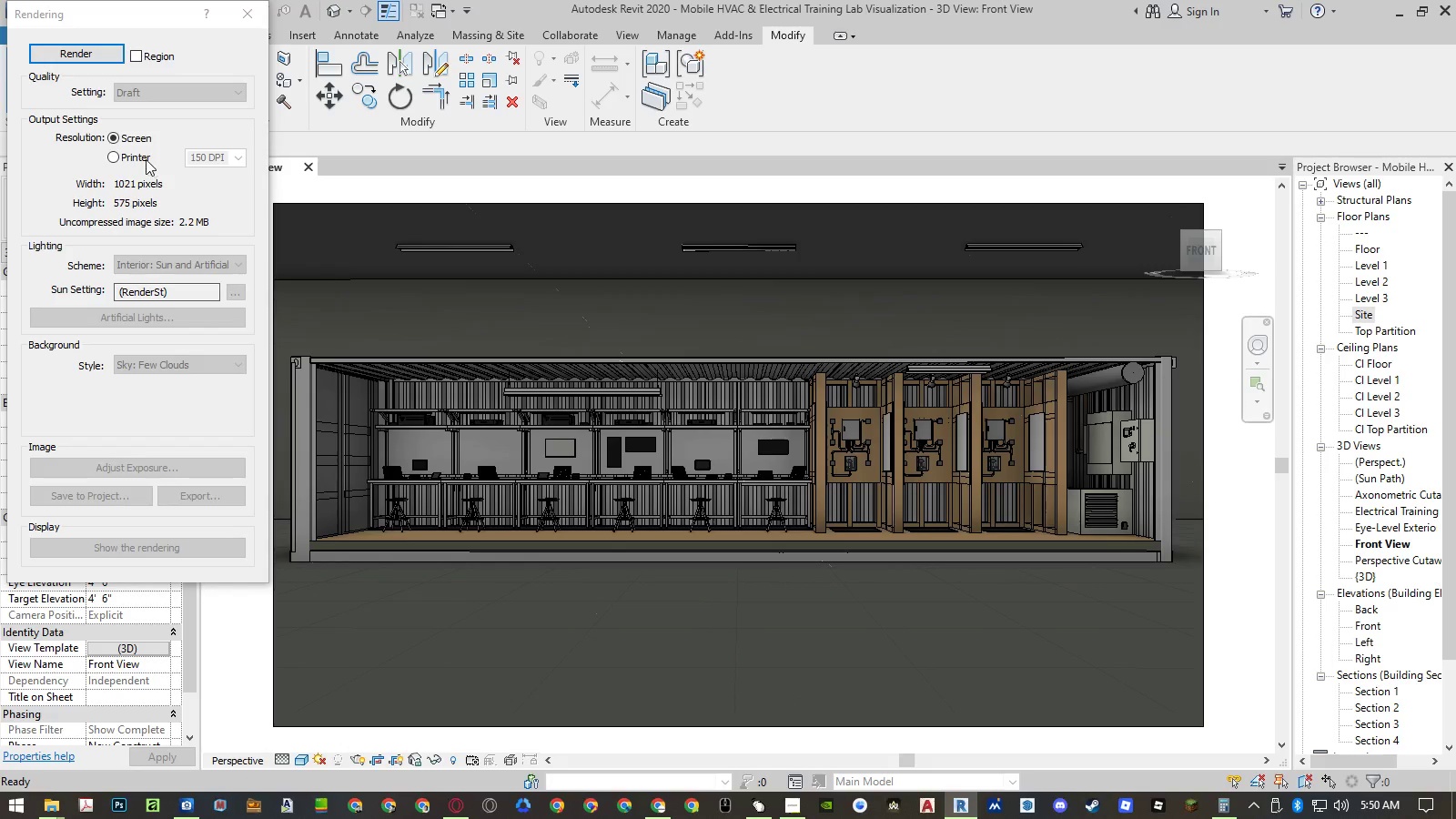 
left_click([142, 158])
 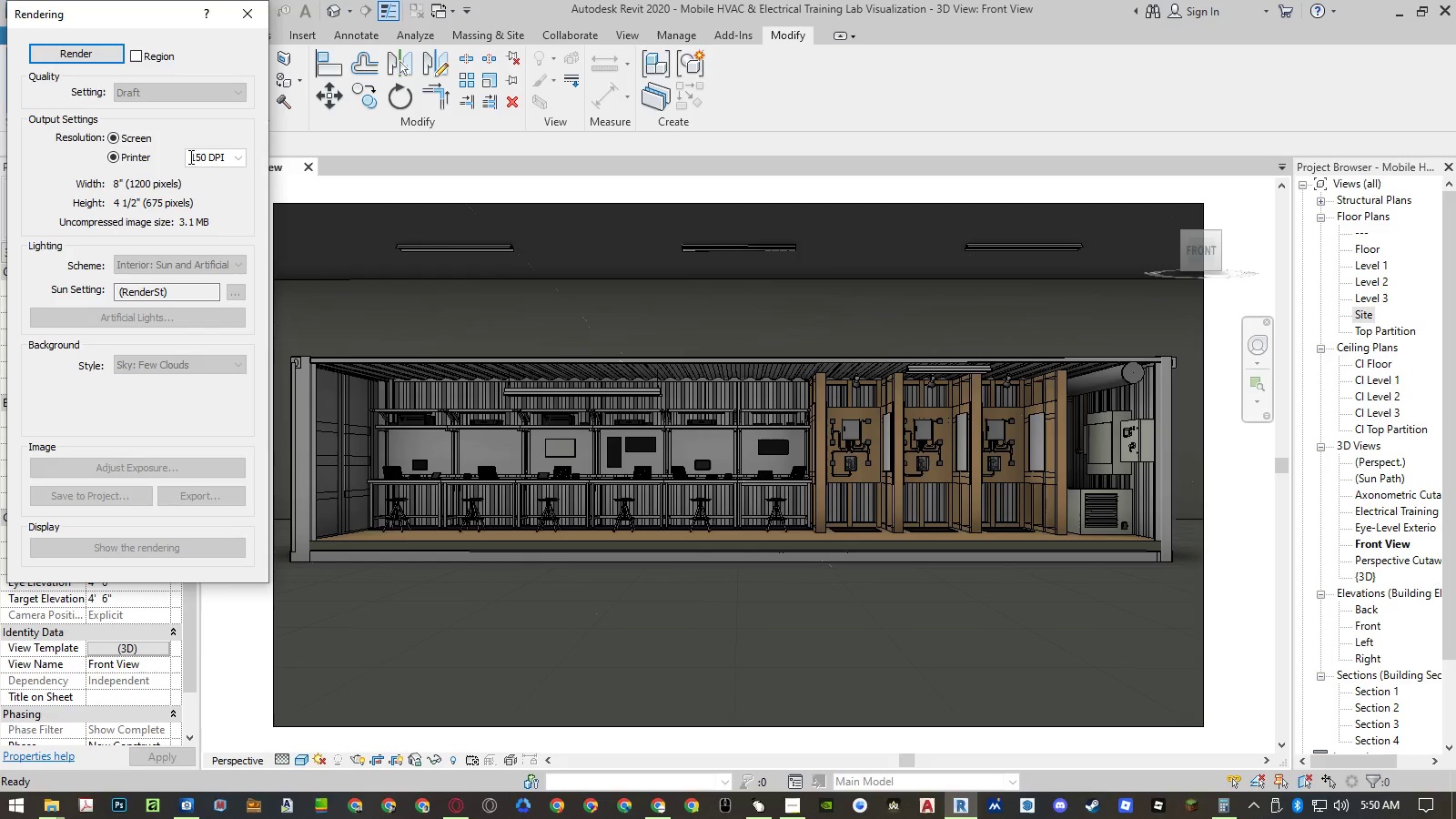 
left_click([194, 158])
 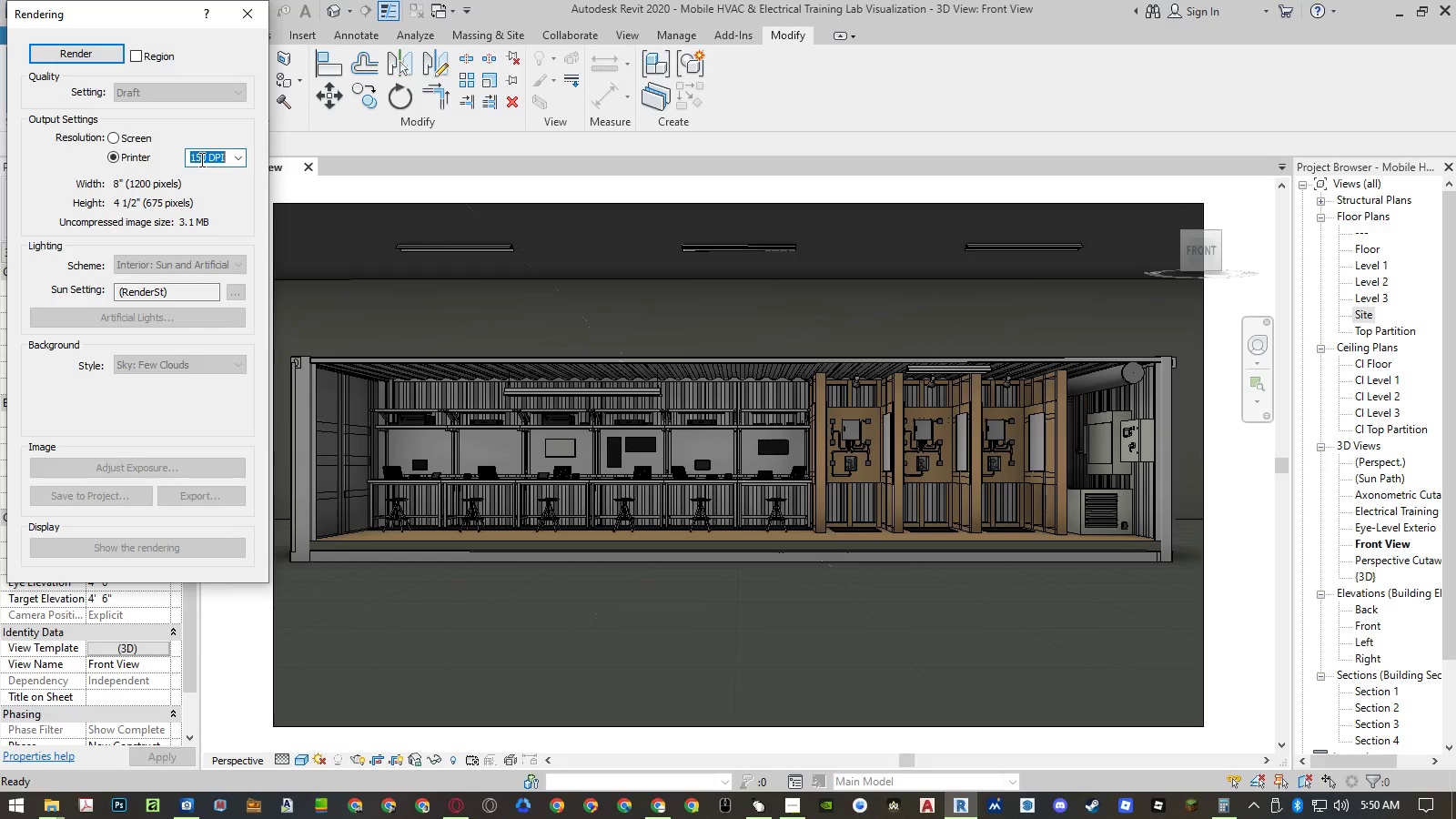 
left_click_drag(start_coordinate=[200, 159], to_coordinate=[170, 160])
 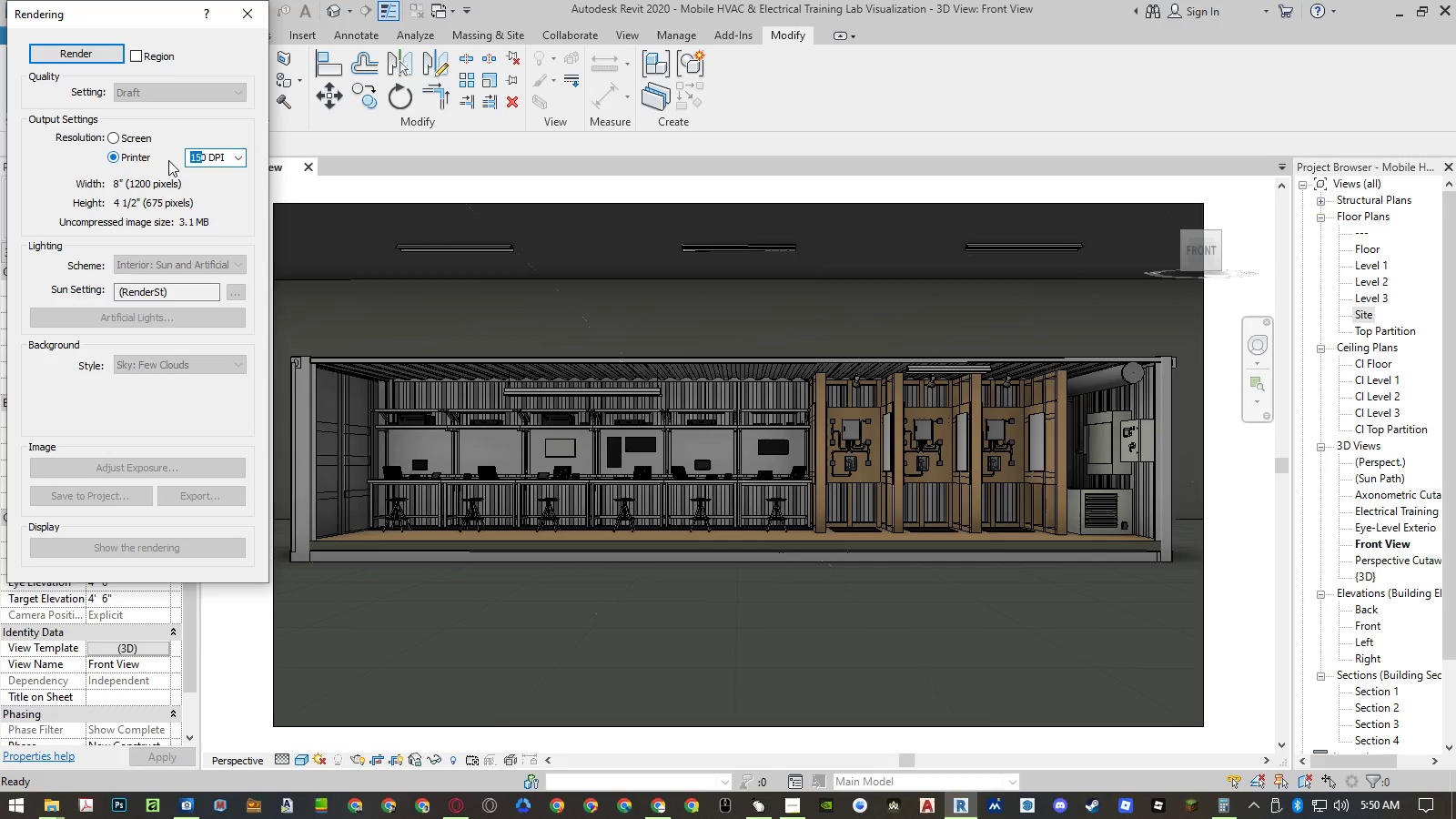 
key(Numpad2)
 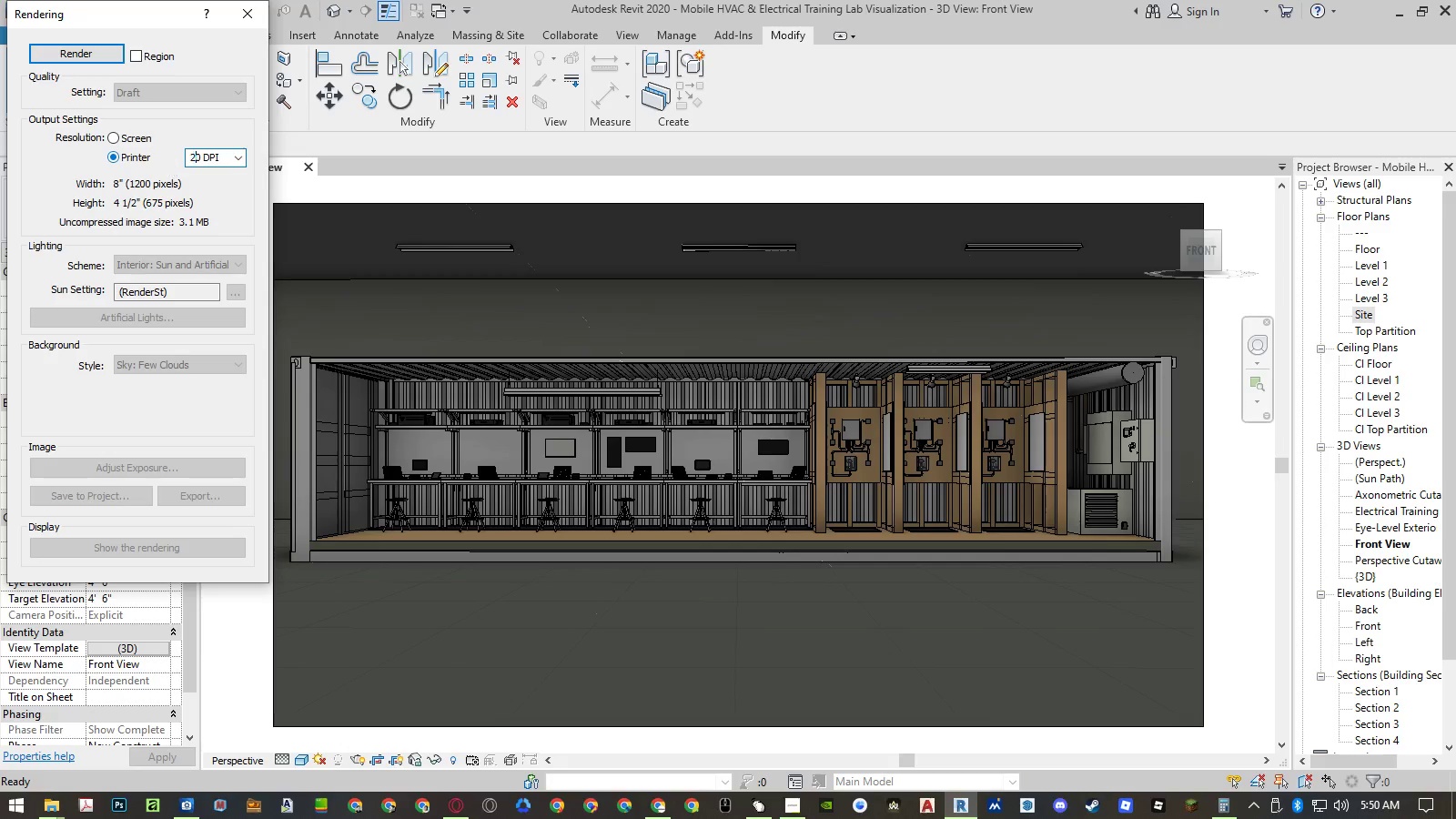 
key(Numpad4)
 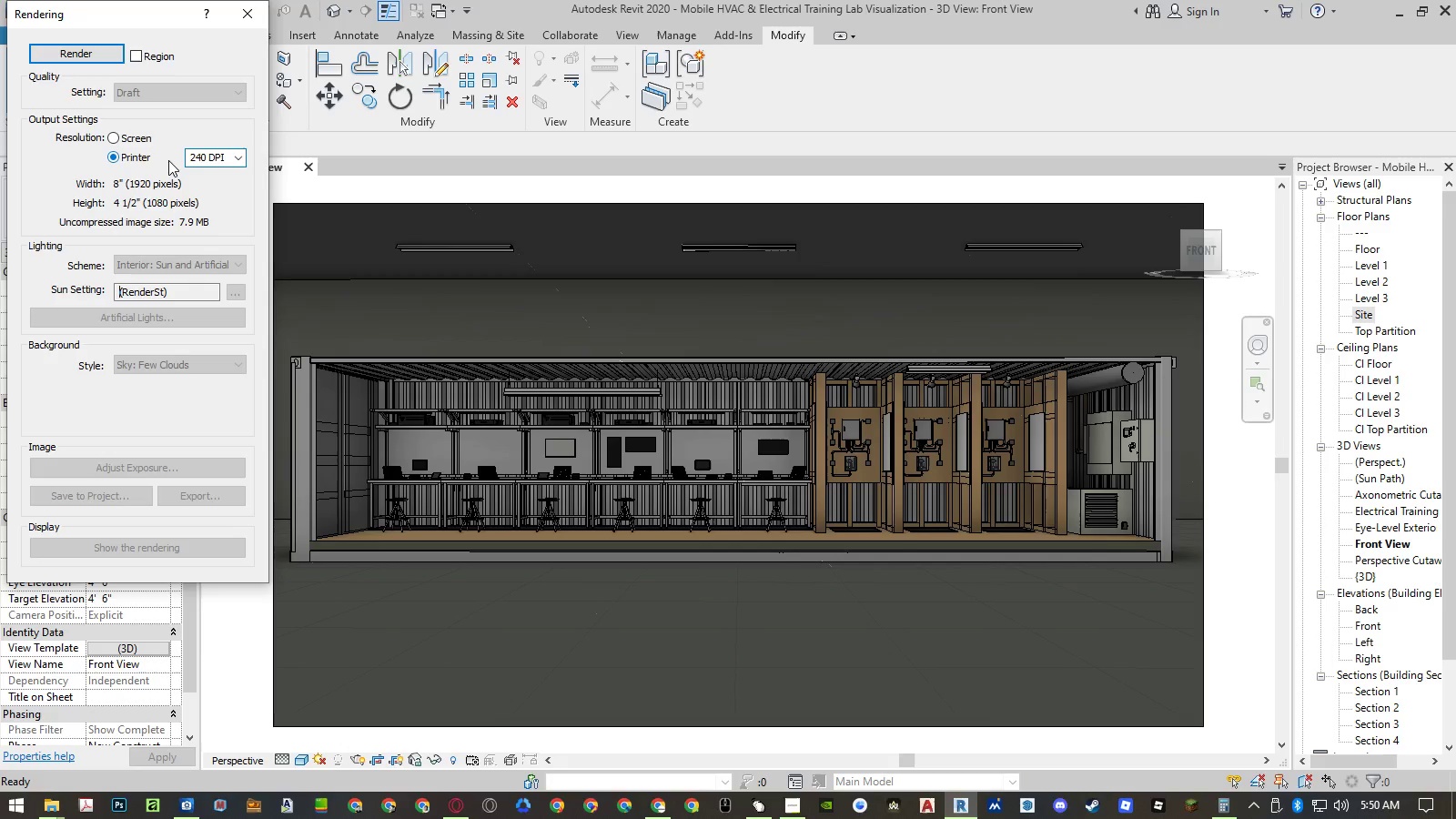 
key(NumpadEnter)
 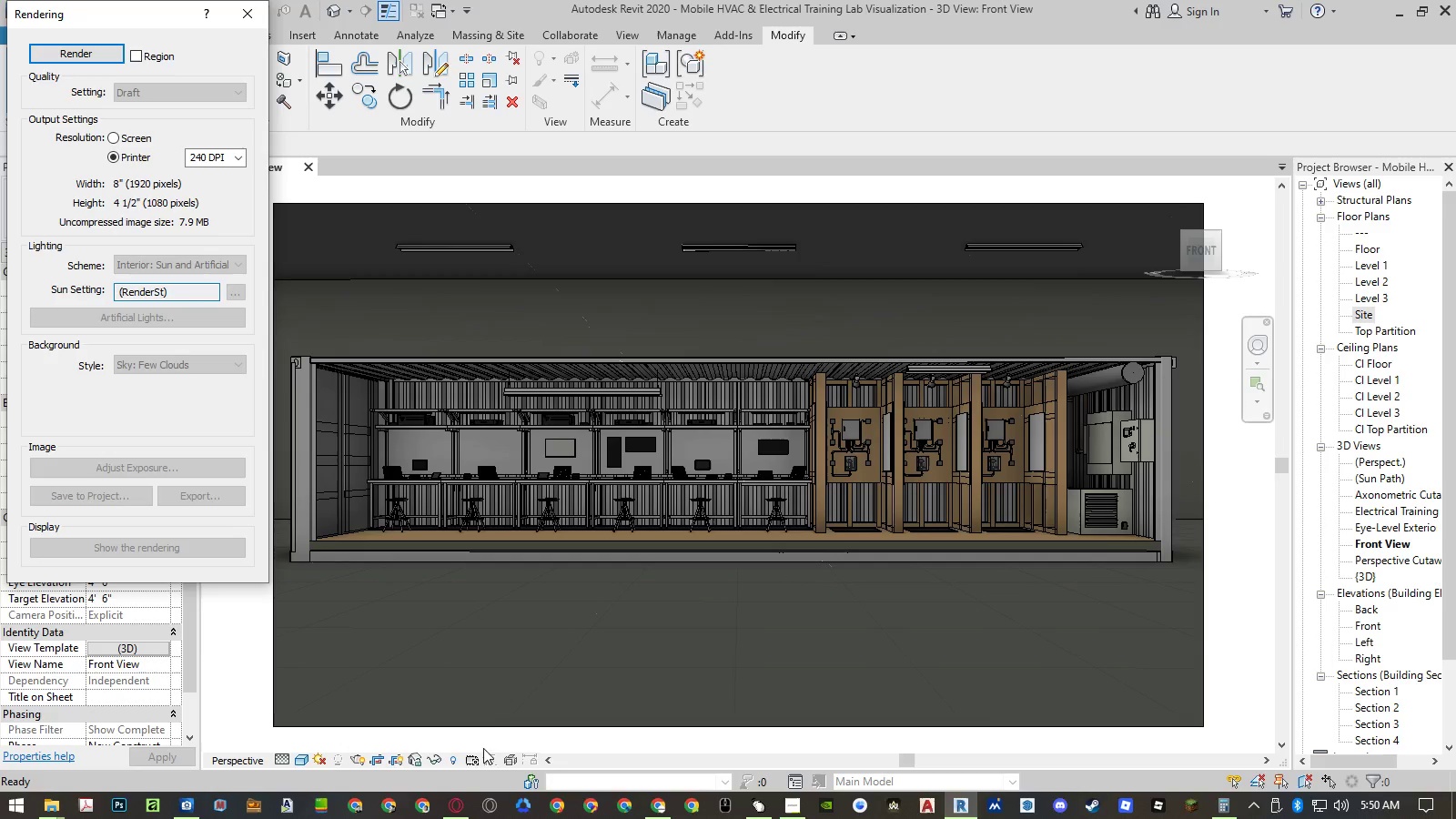 
left_click([662, 808])
 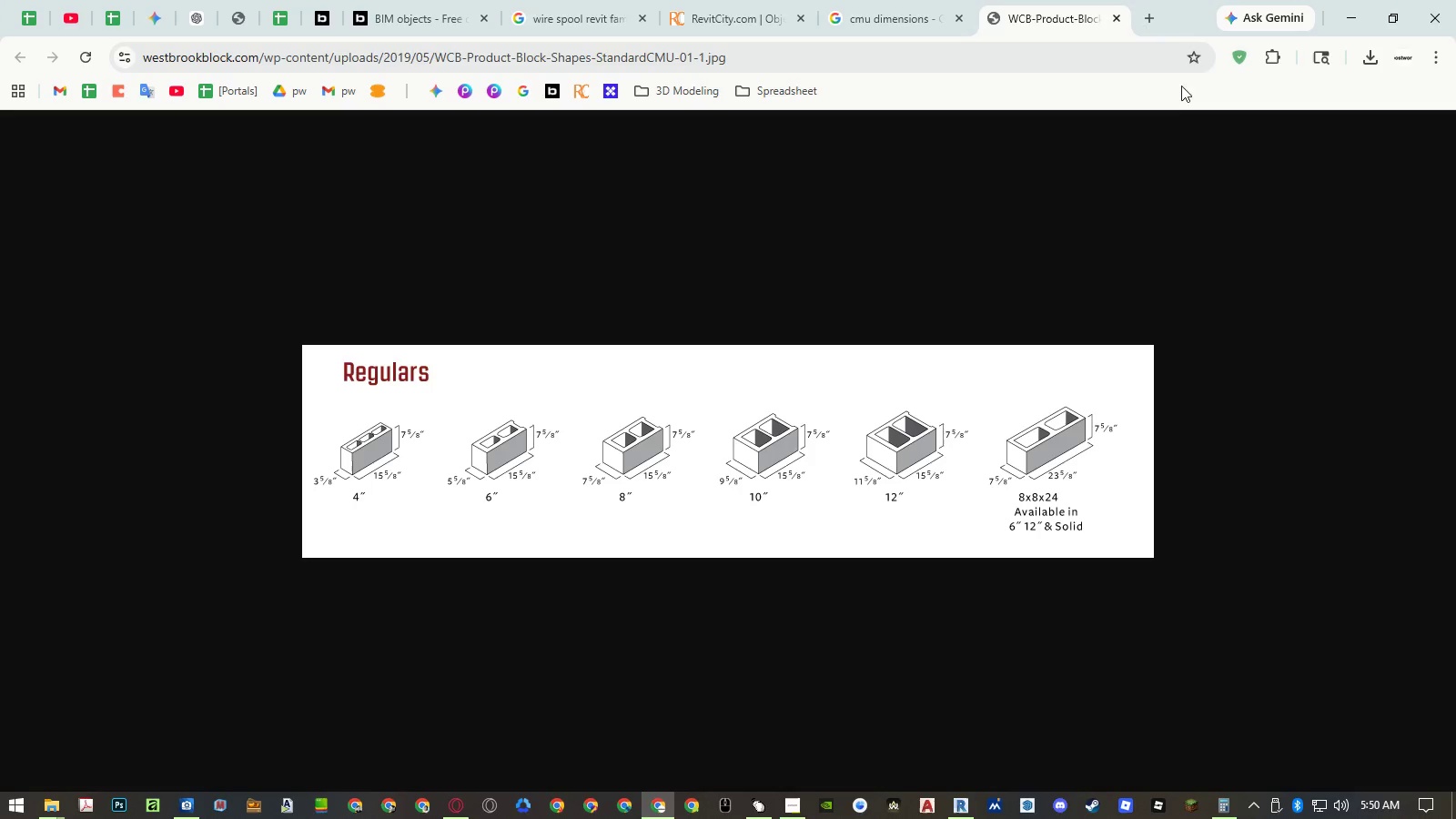 
middle_click([1091, 16])
 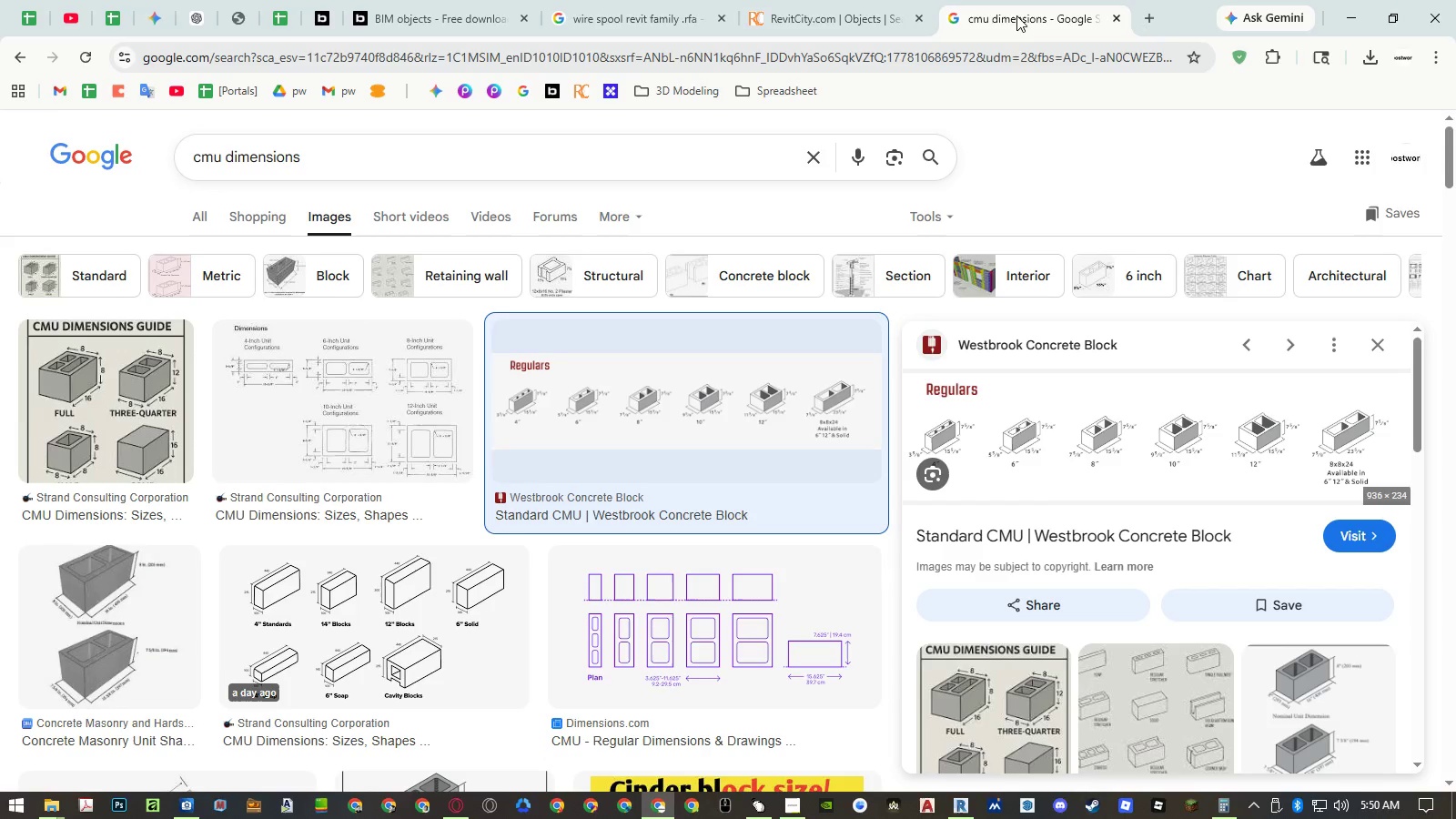 
middle_click([1014, 15])
 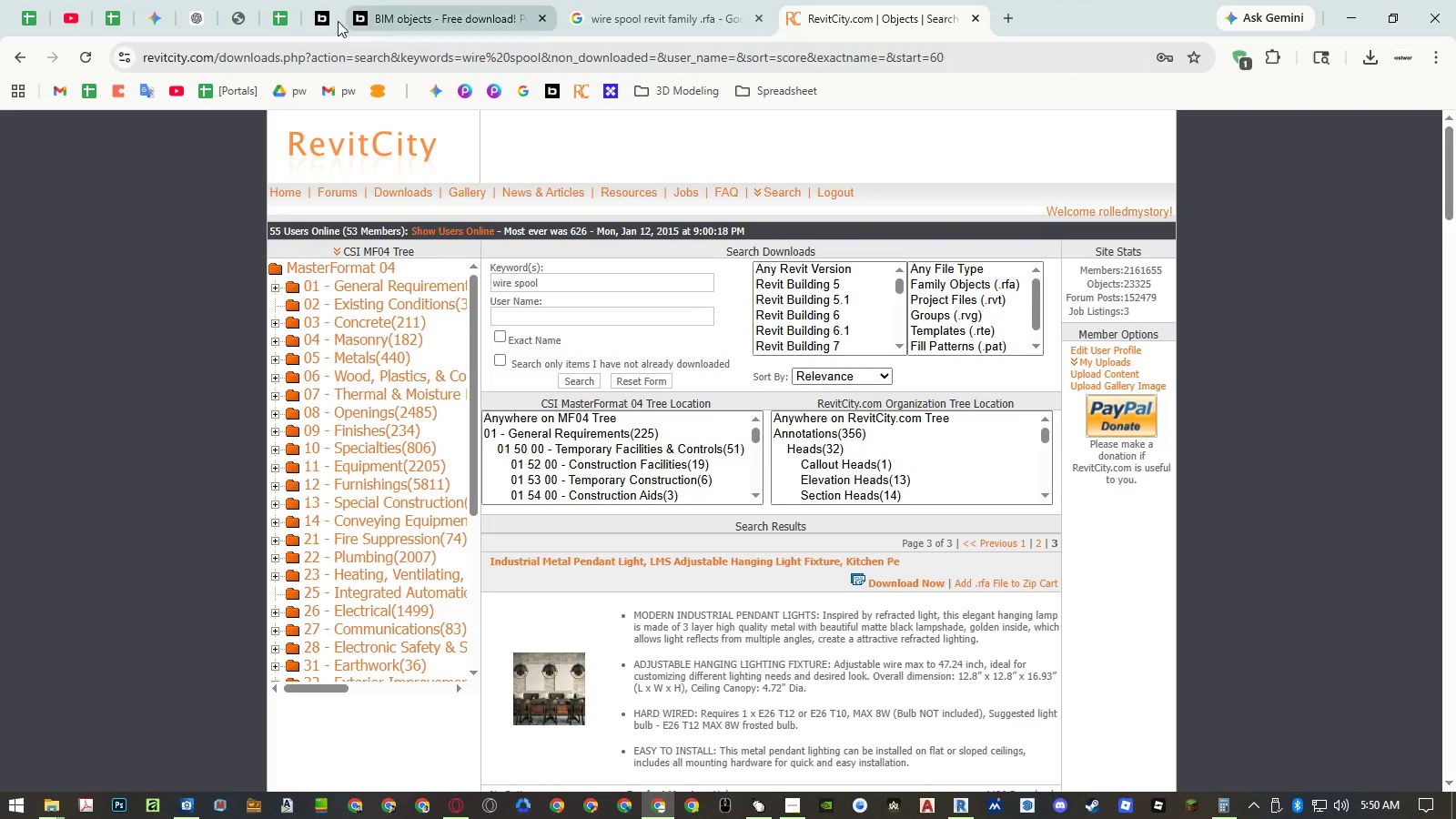 
left_click([287, 18])
 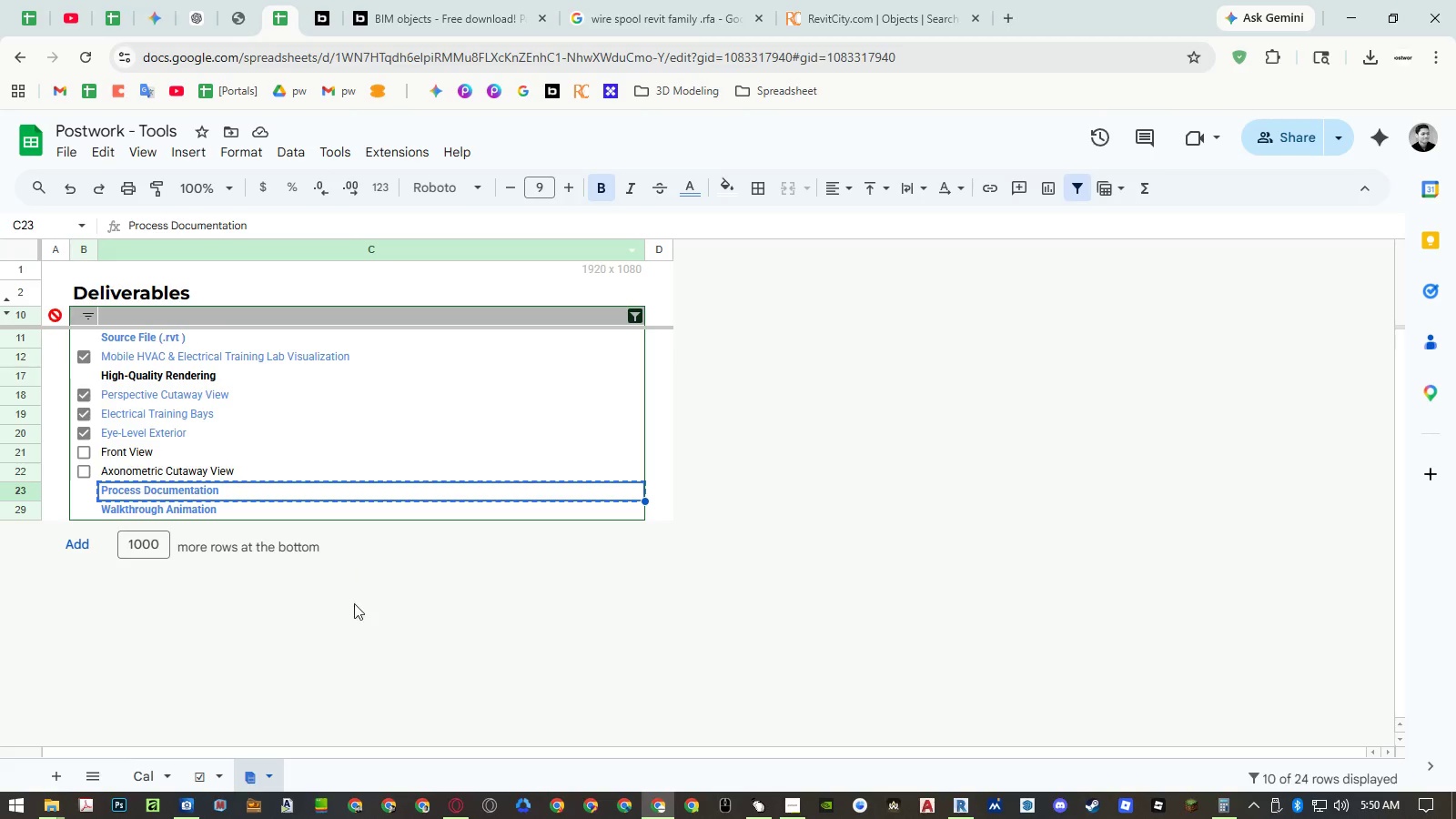 
key(Escape)
 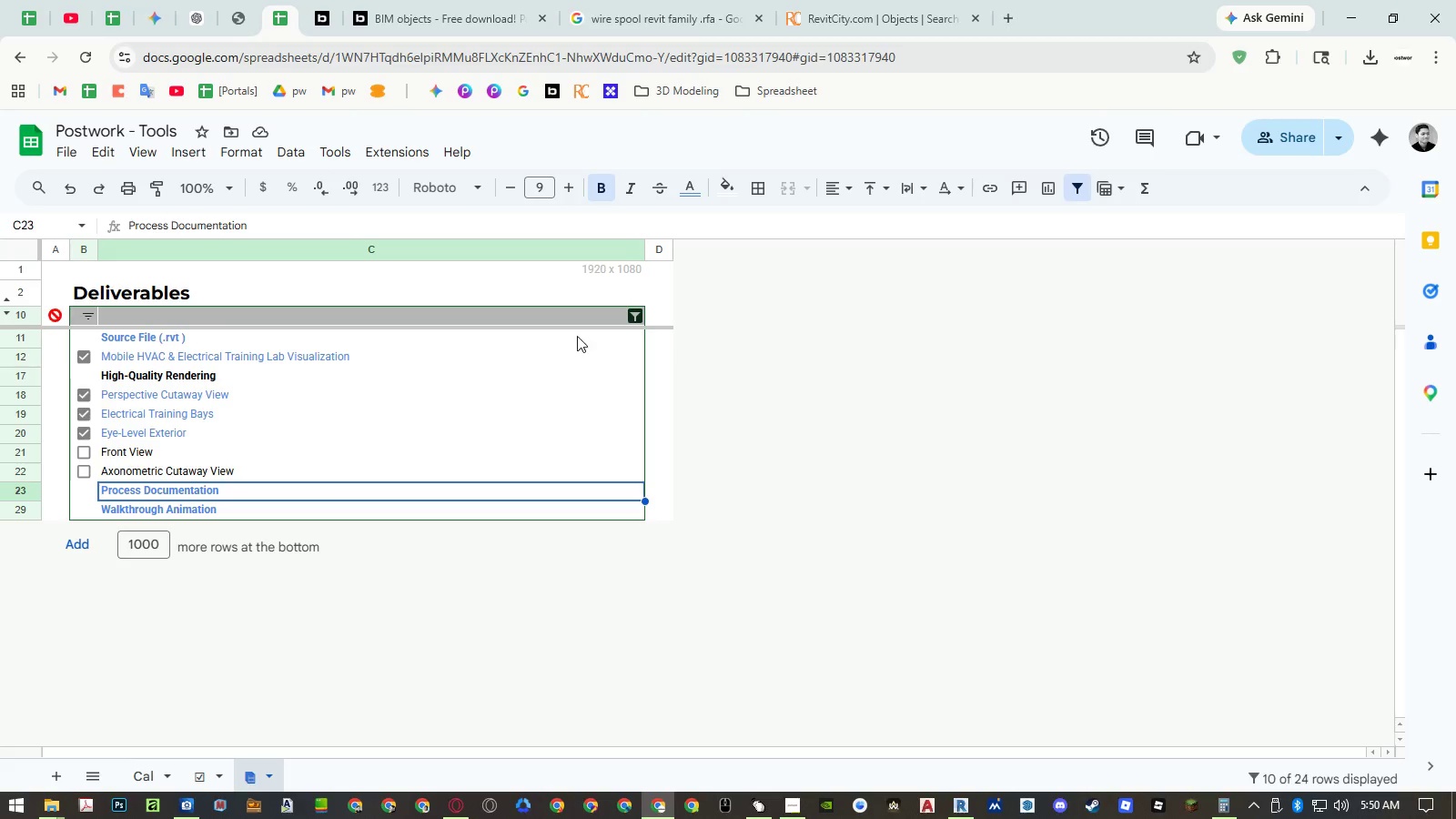 
key(Escape)
 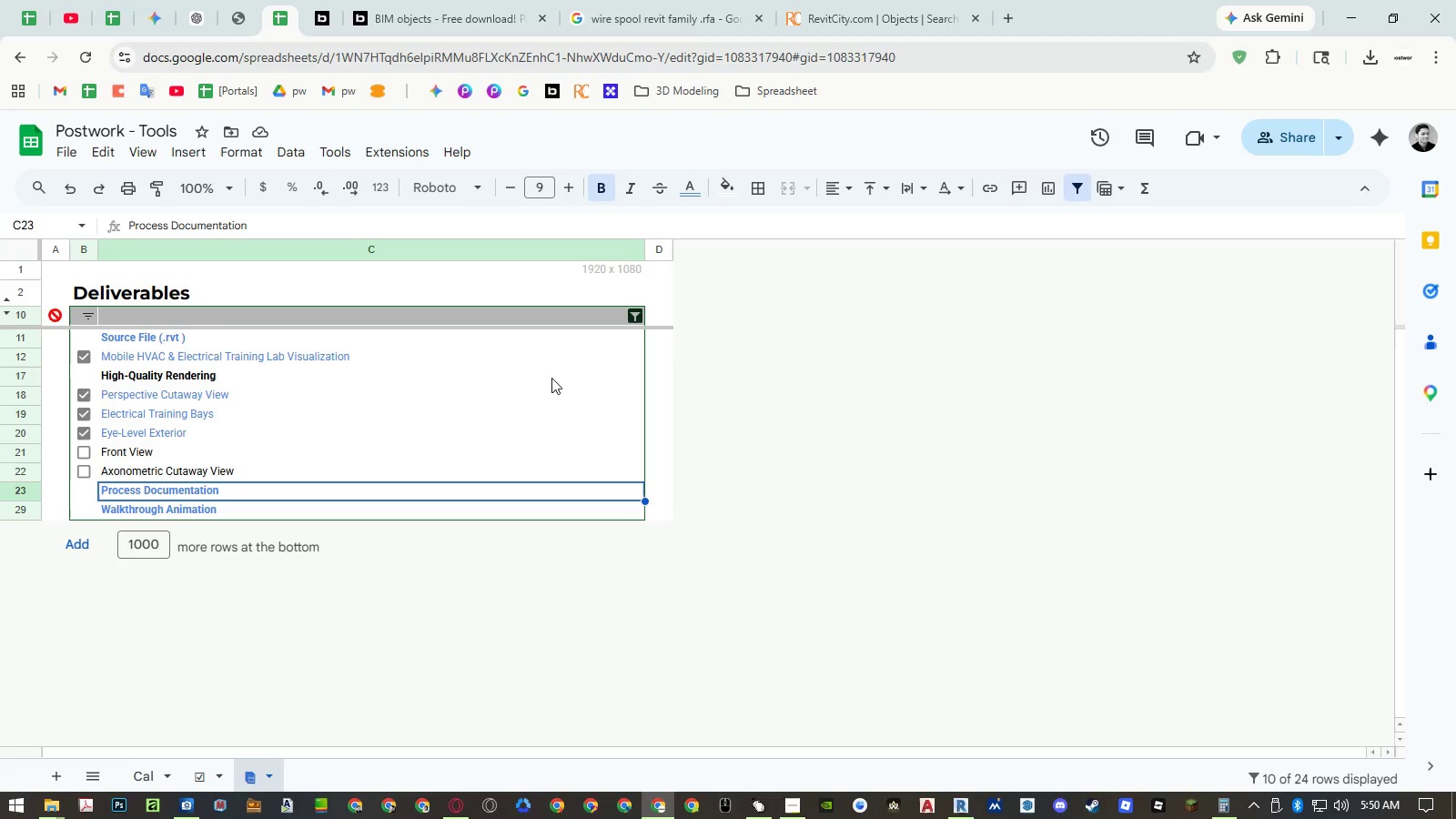 
left_click([82, 54])
 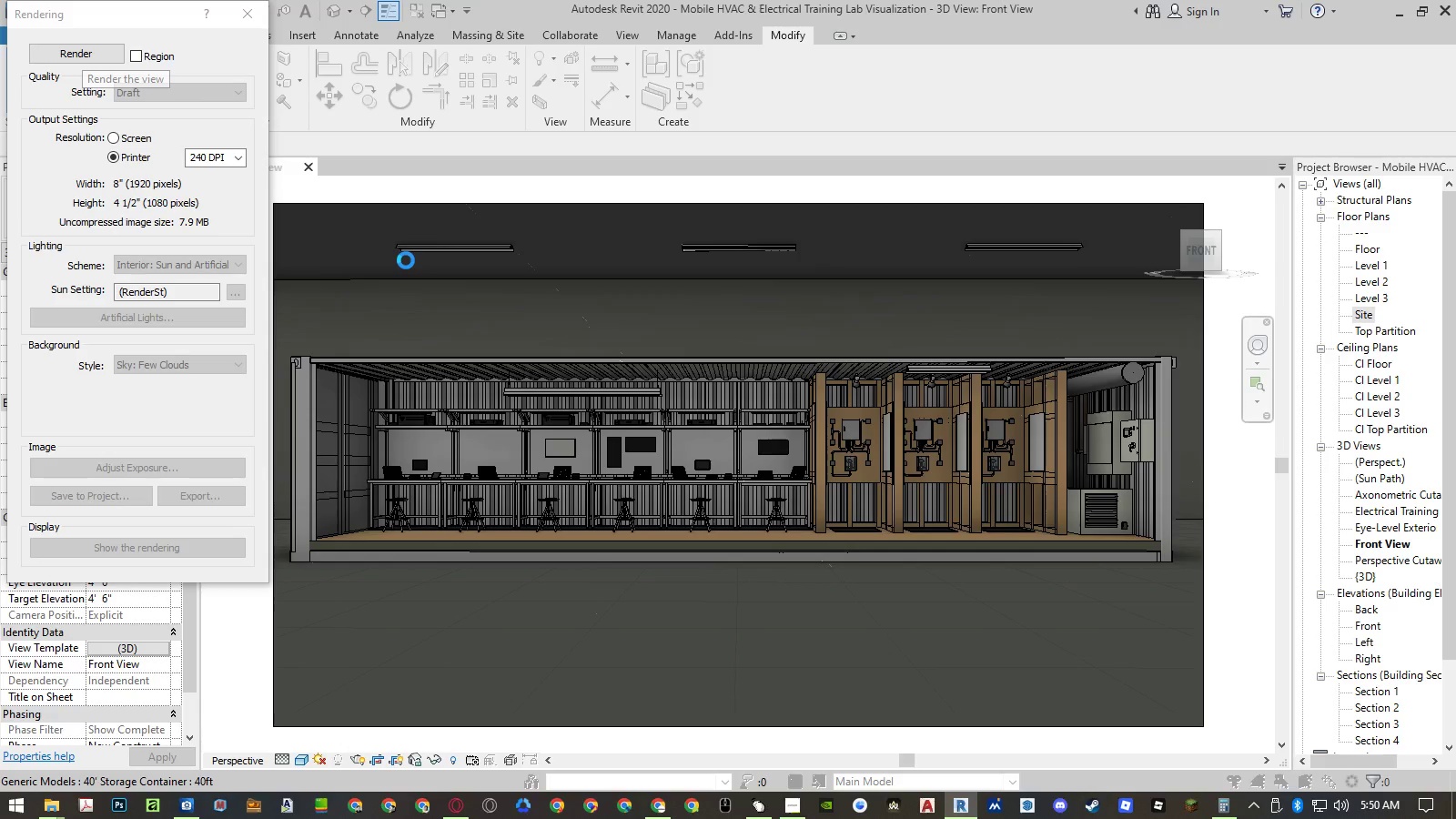 
wait(6.48)
 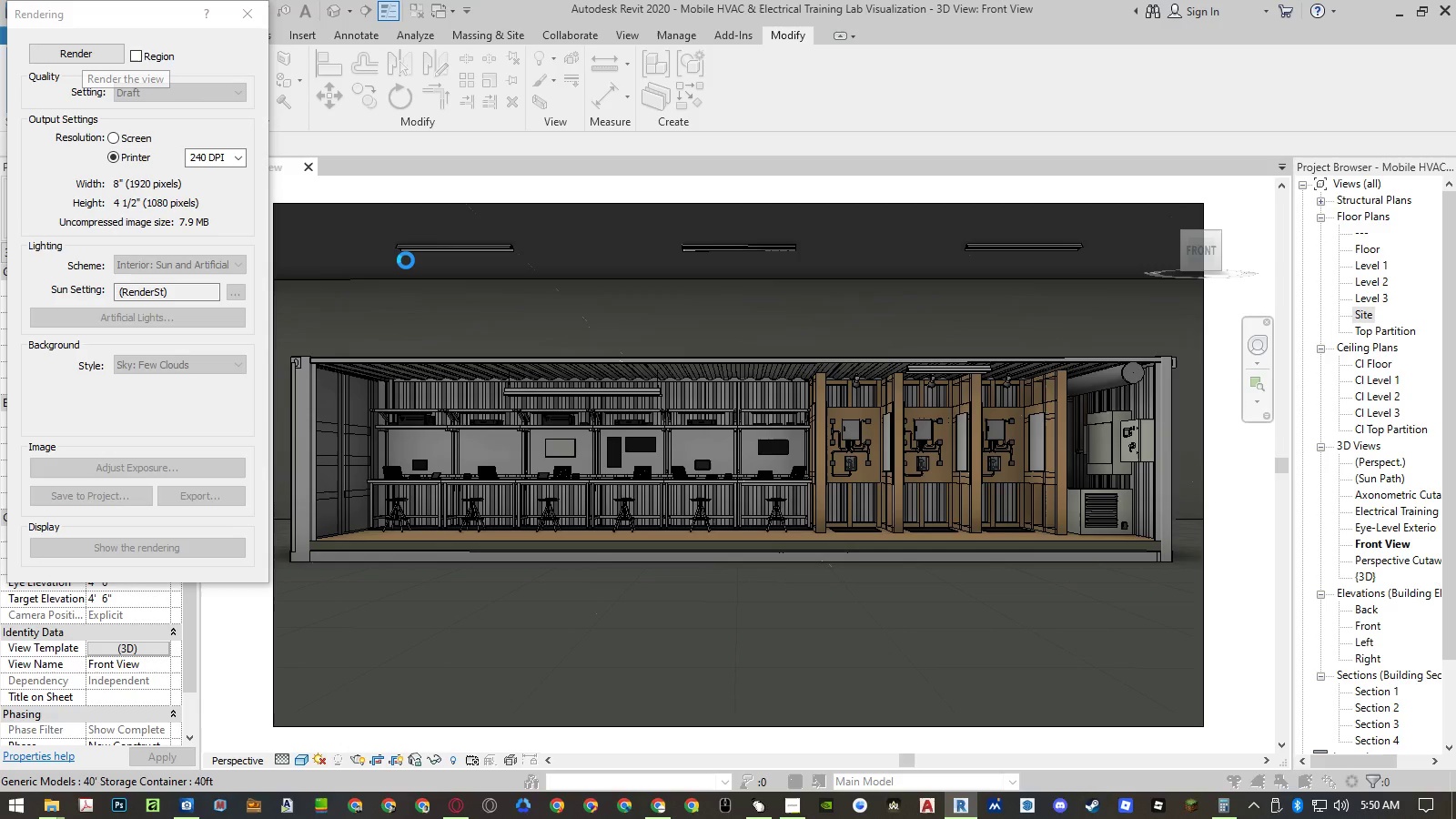 
key(Shift+F4)
 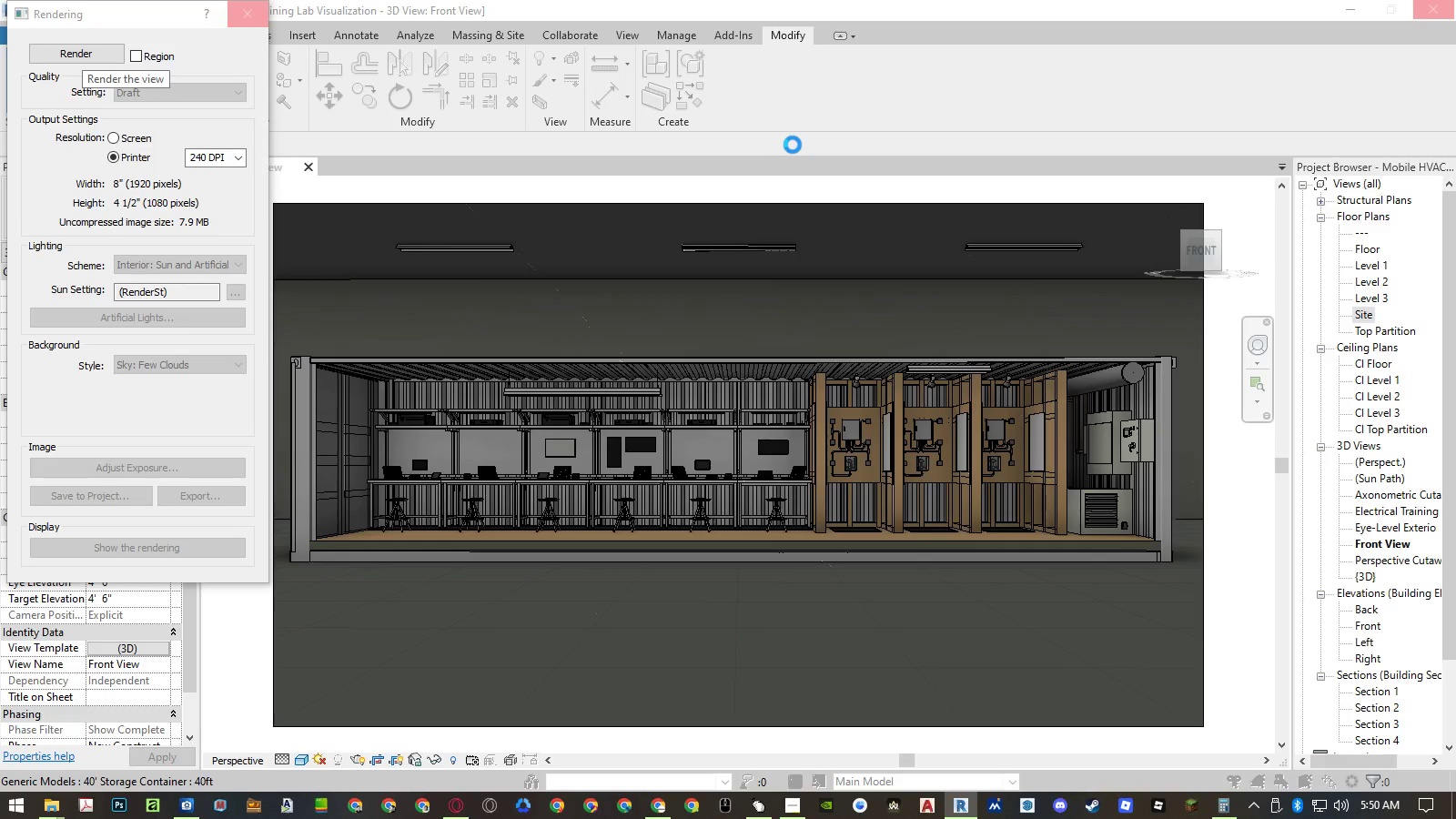 
wait(10.08)
 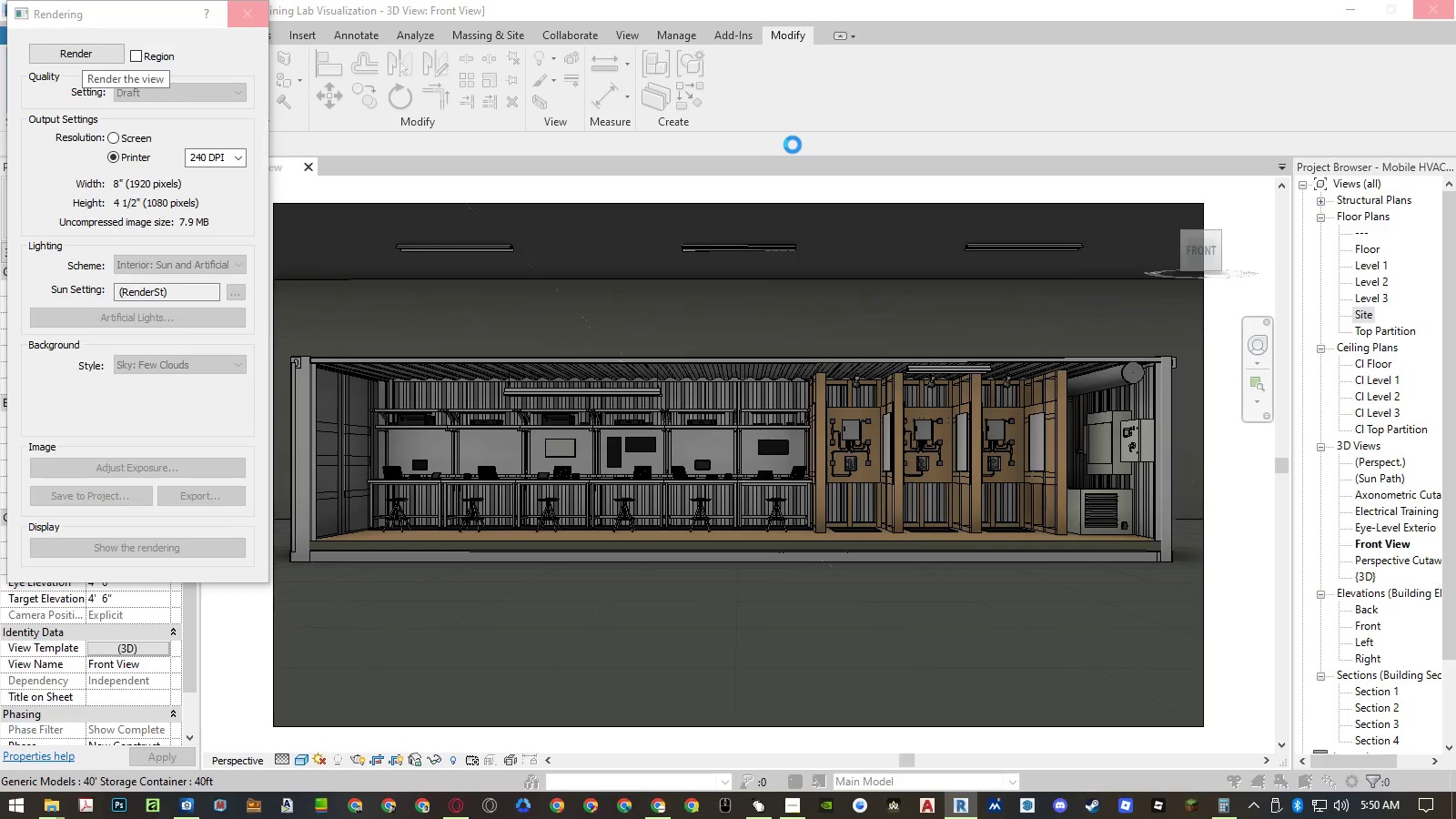 
left_click([248, 60])
 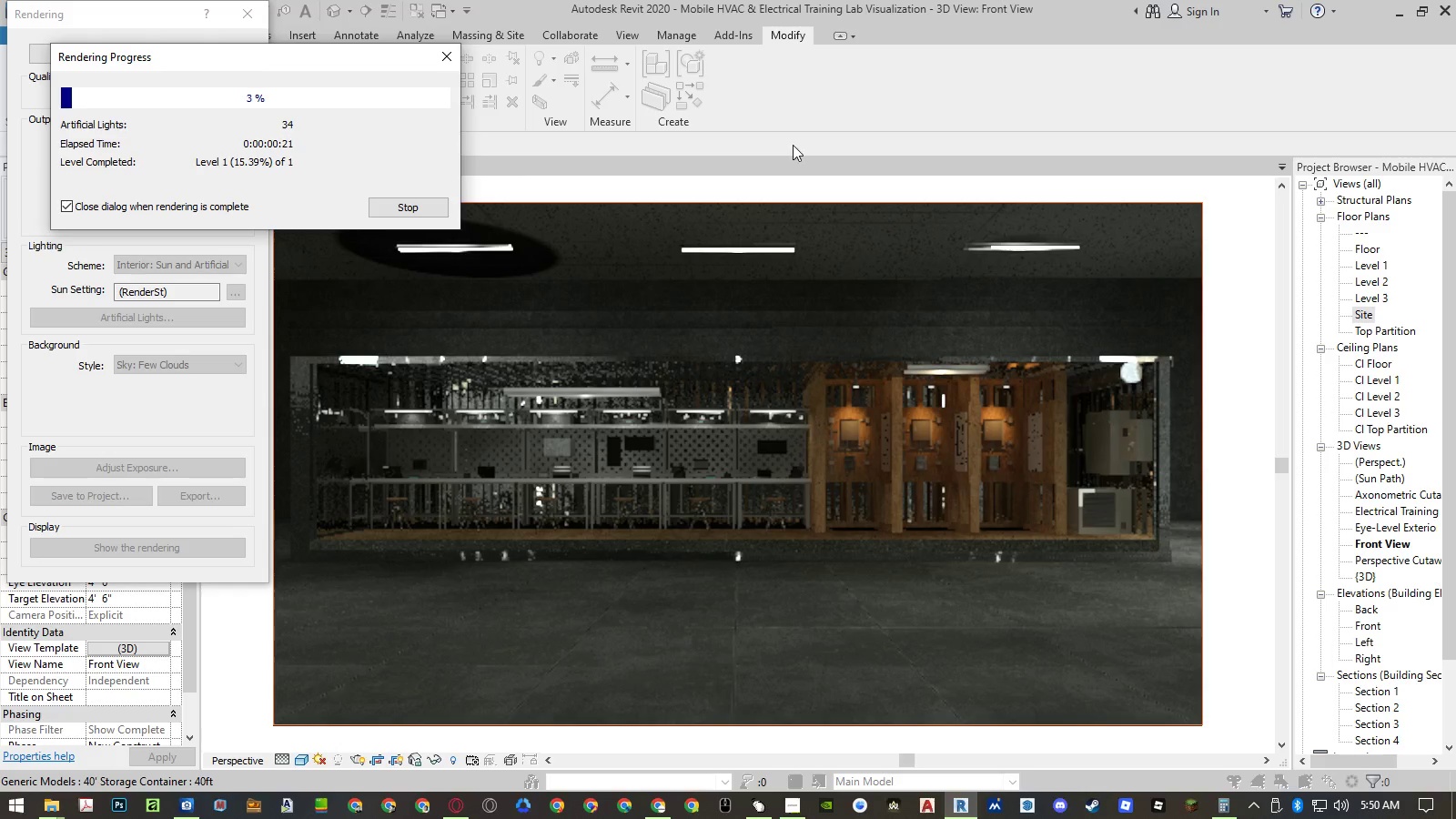 
wait(10.05)
 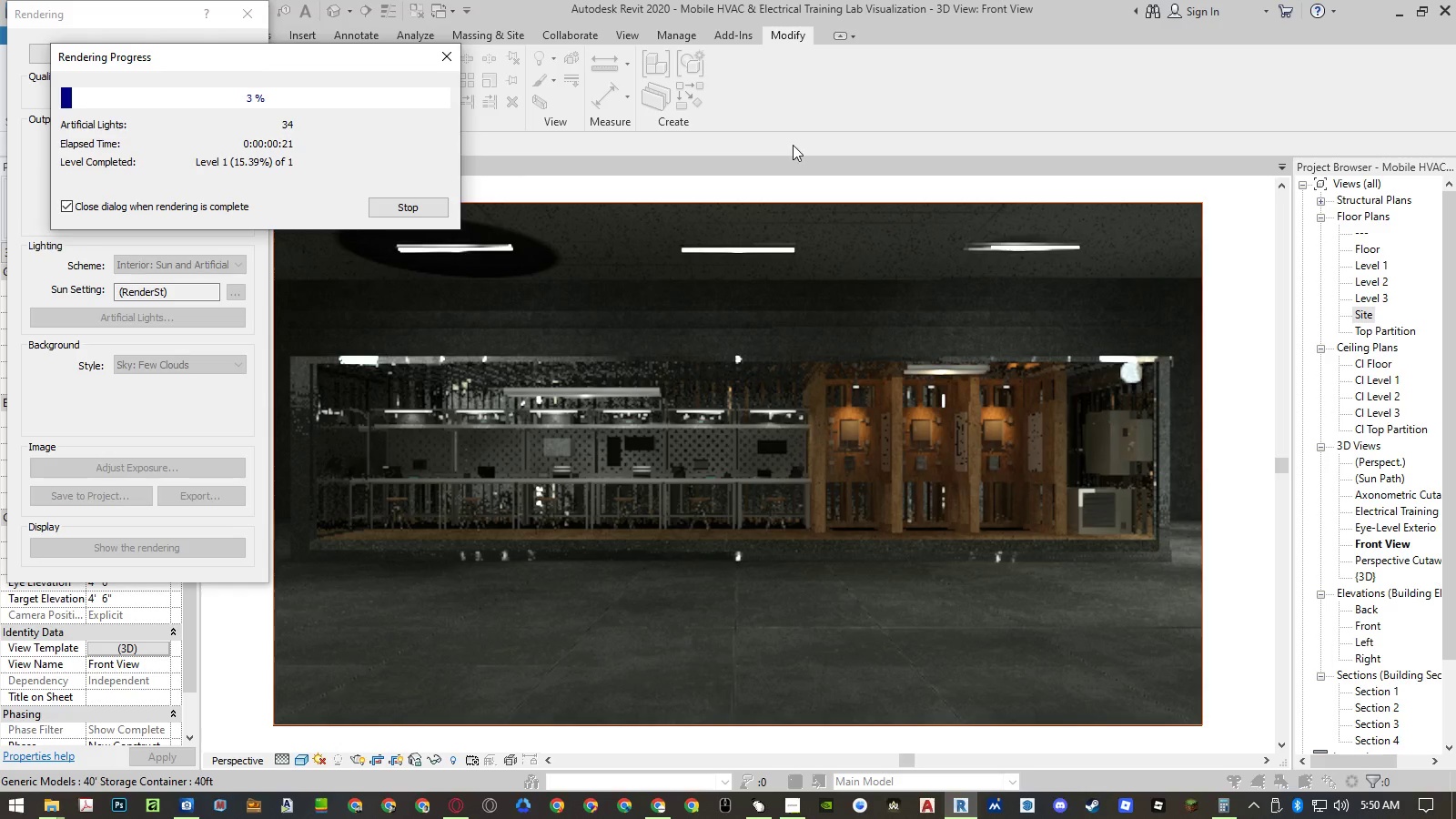 
left_click([248, 60])
 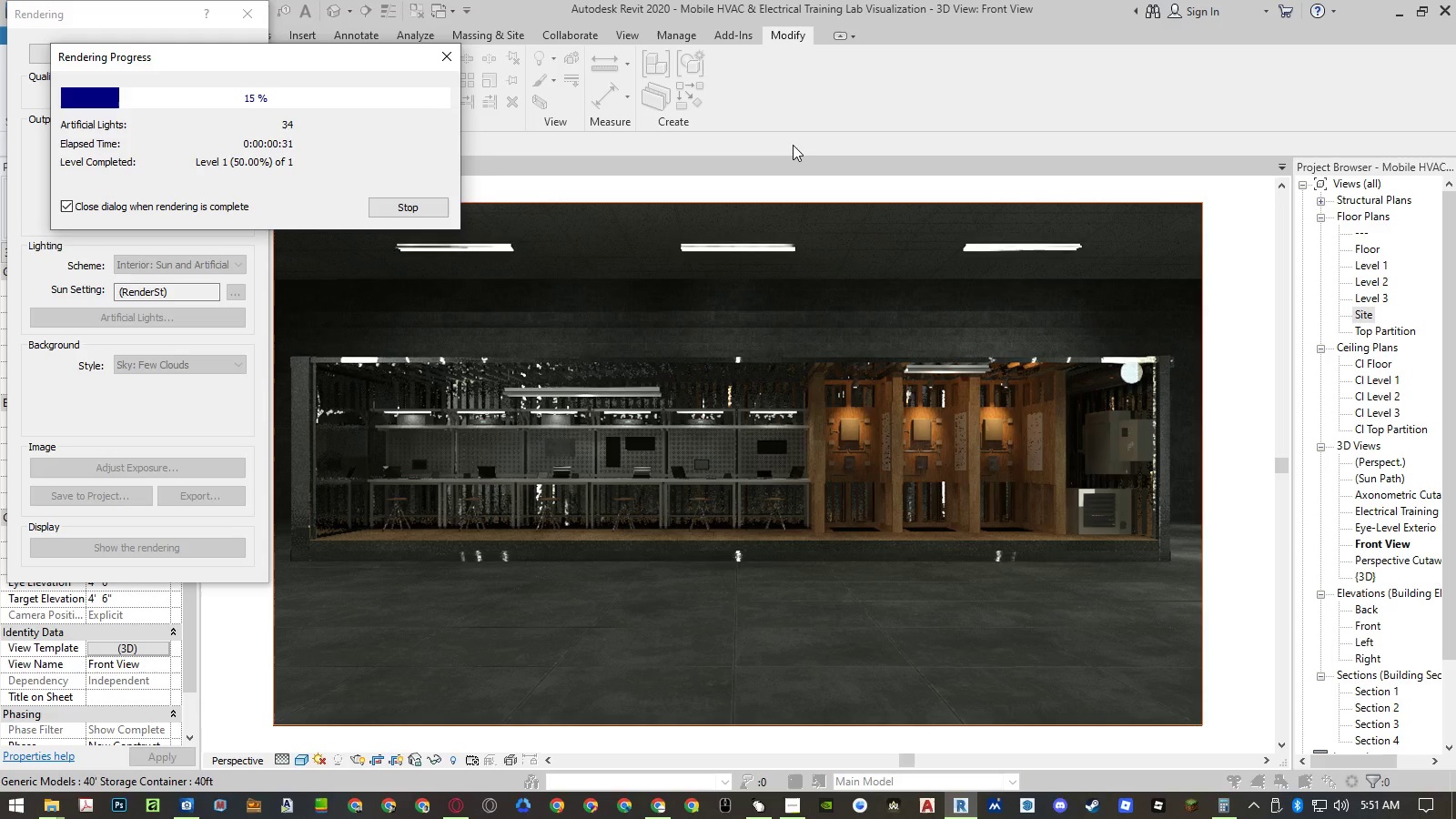 
wait(10.03)
 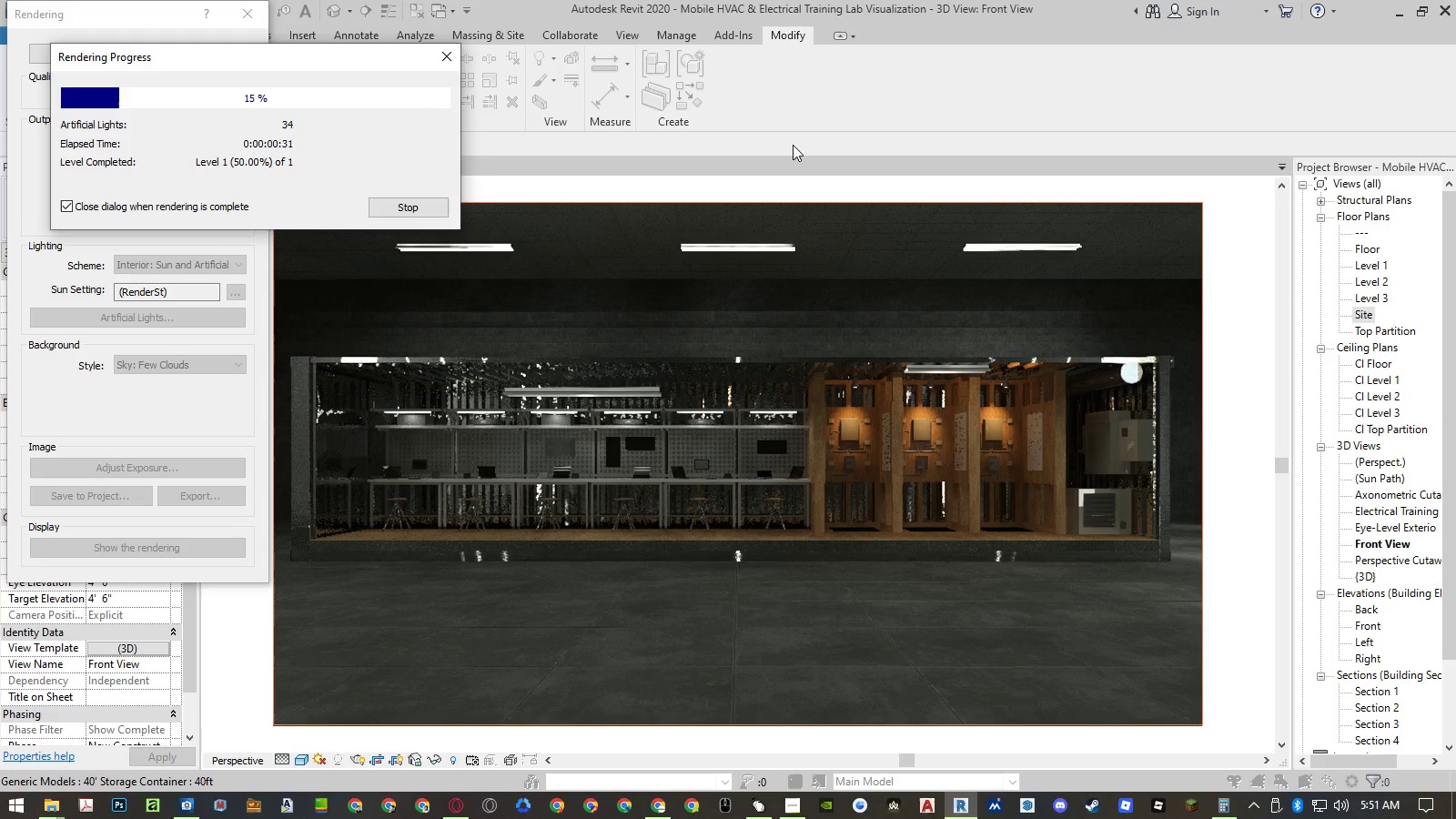 
left_click([248, 60])
 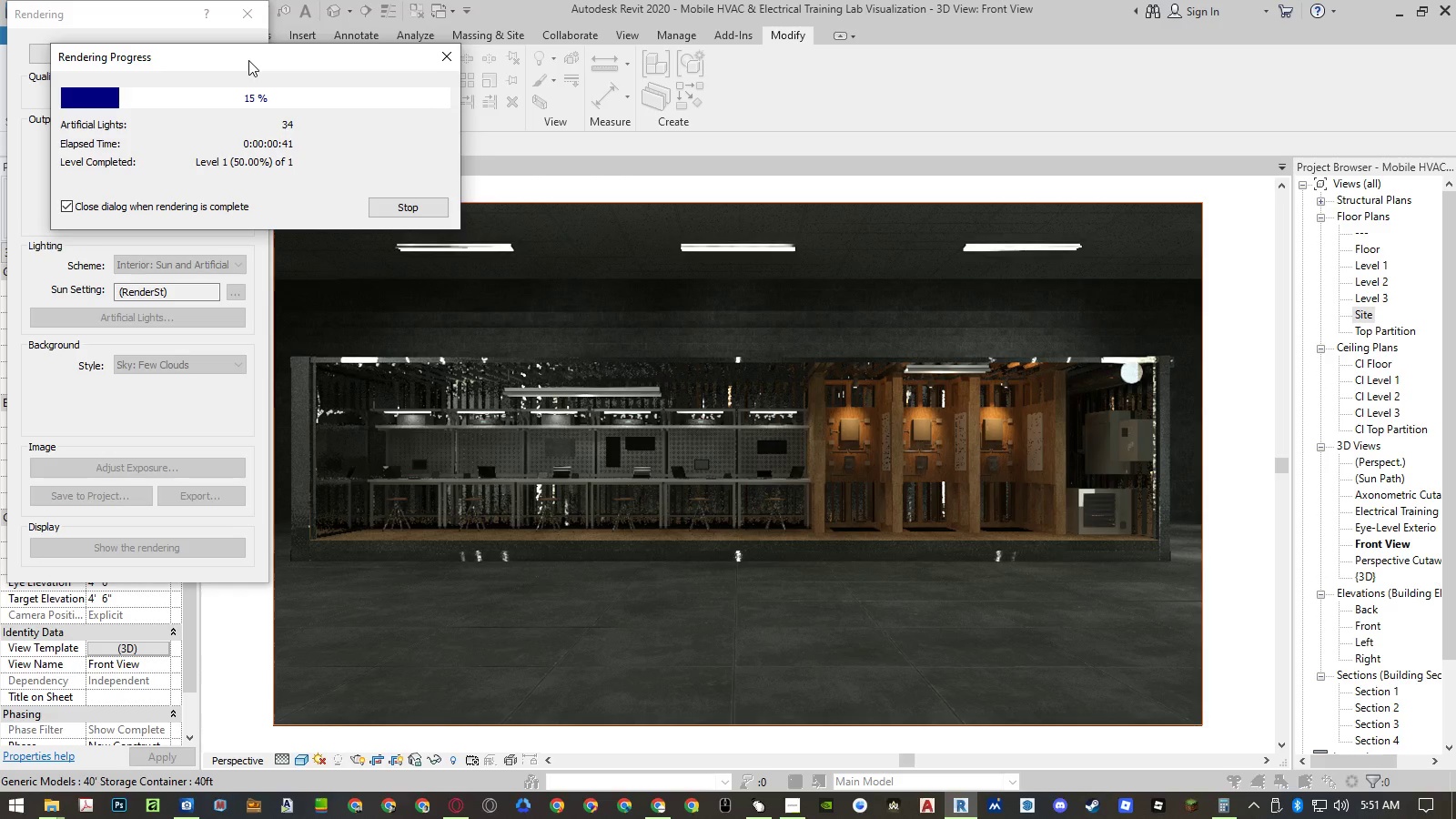 
wait(10.08)
 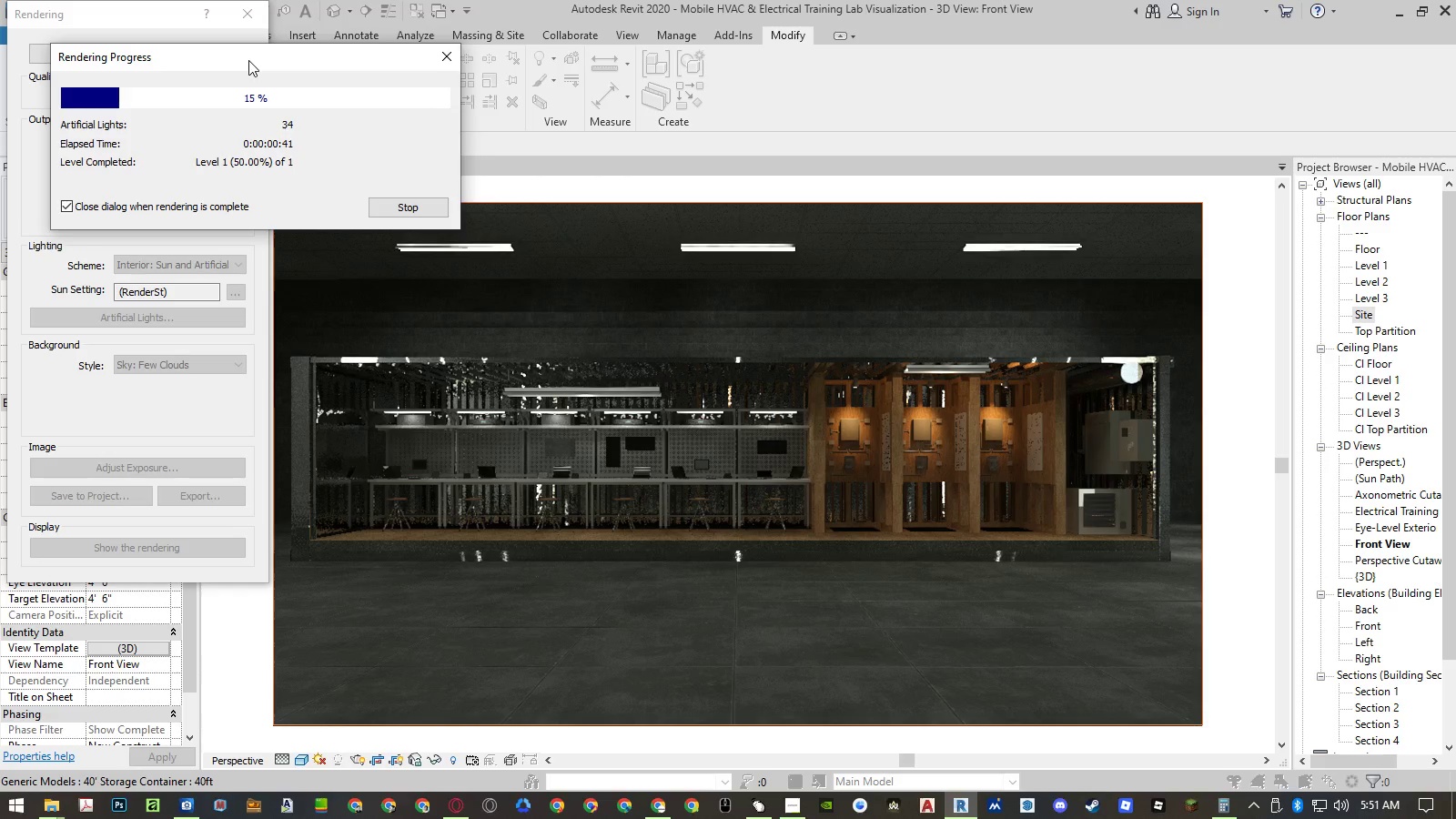 
left_click([248, 60])
 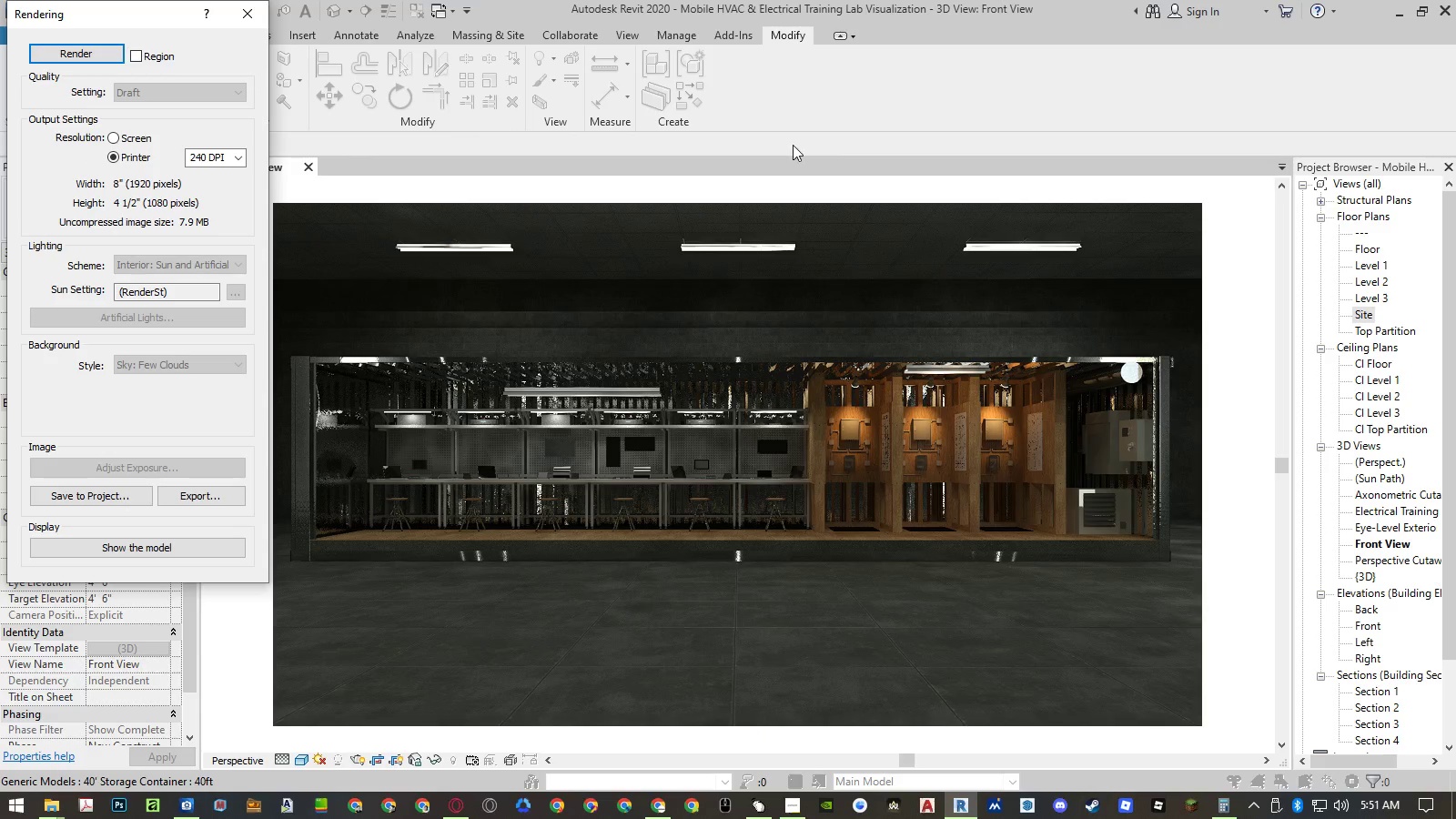 
wait(10.05)
 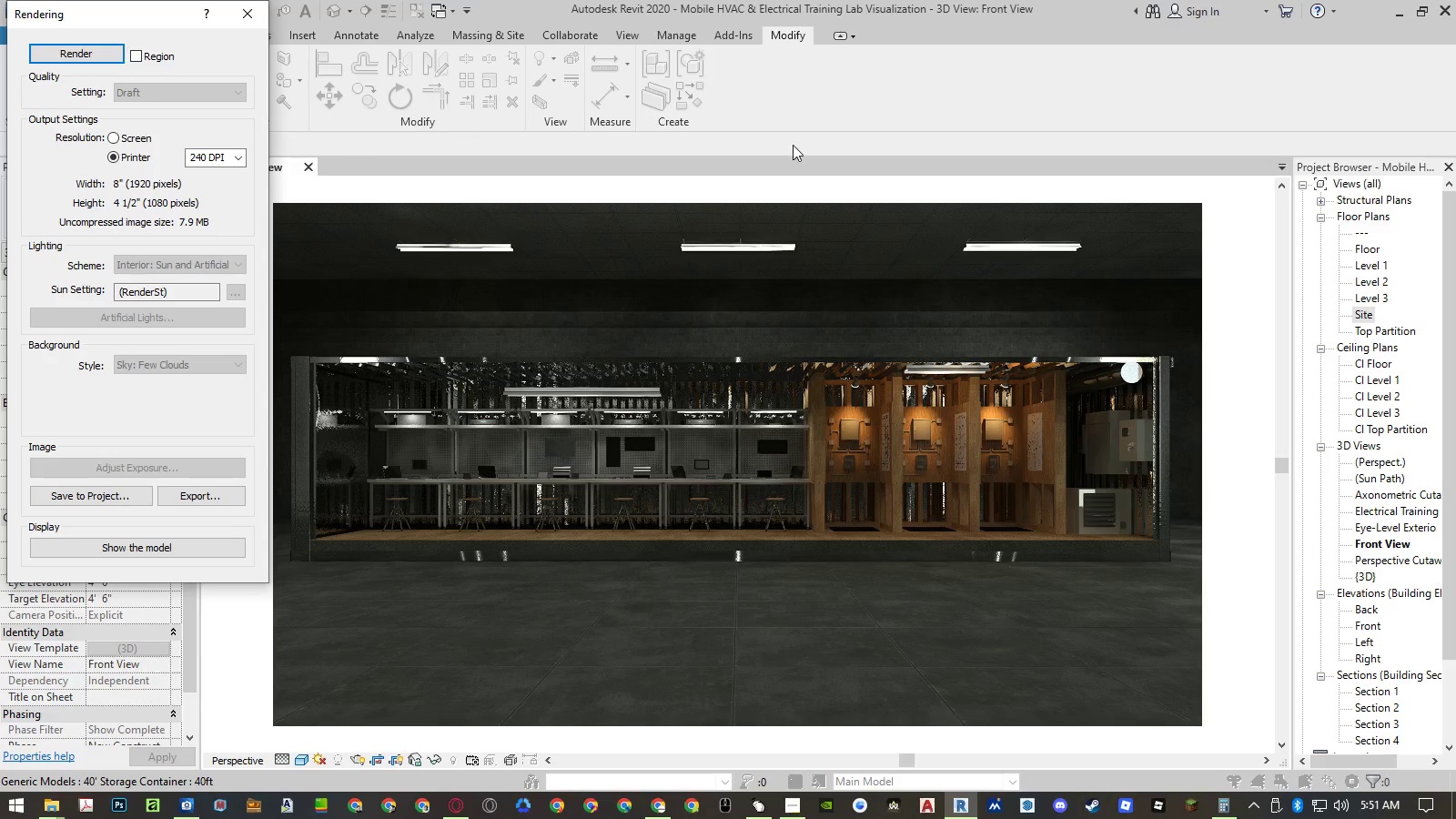 
left_click([248, 60])
 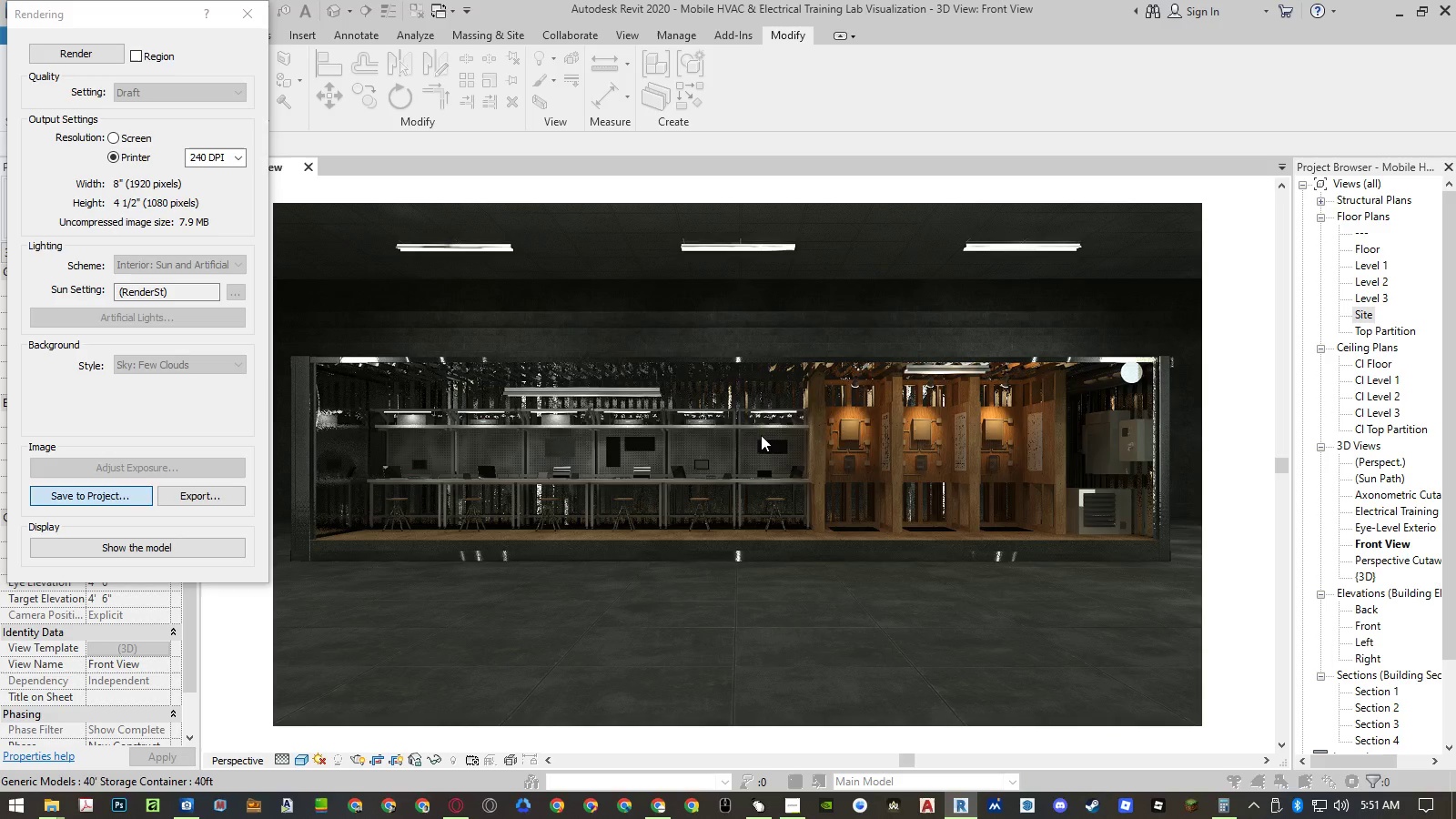 
wait(7.86)
 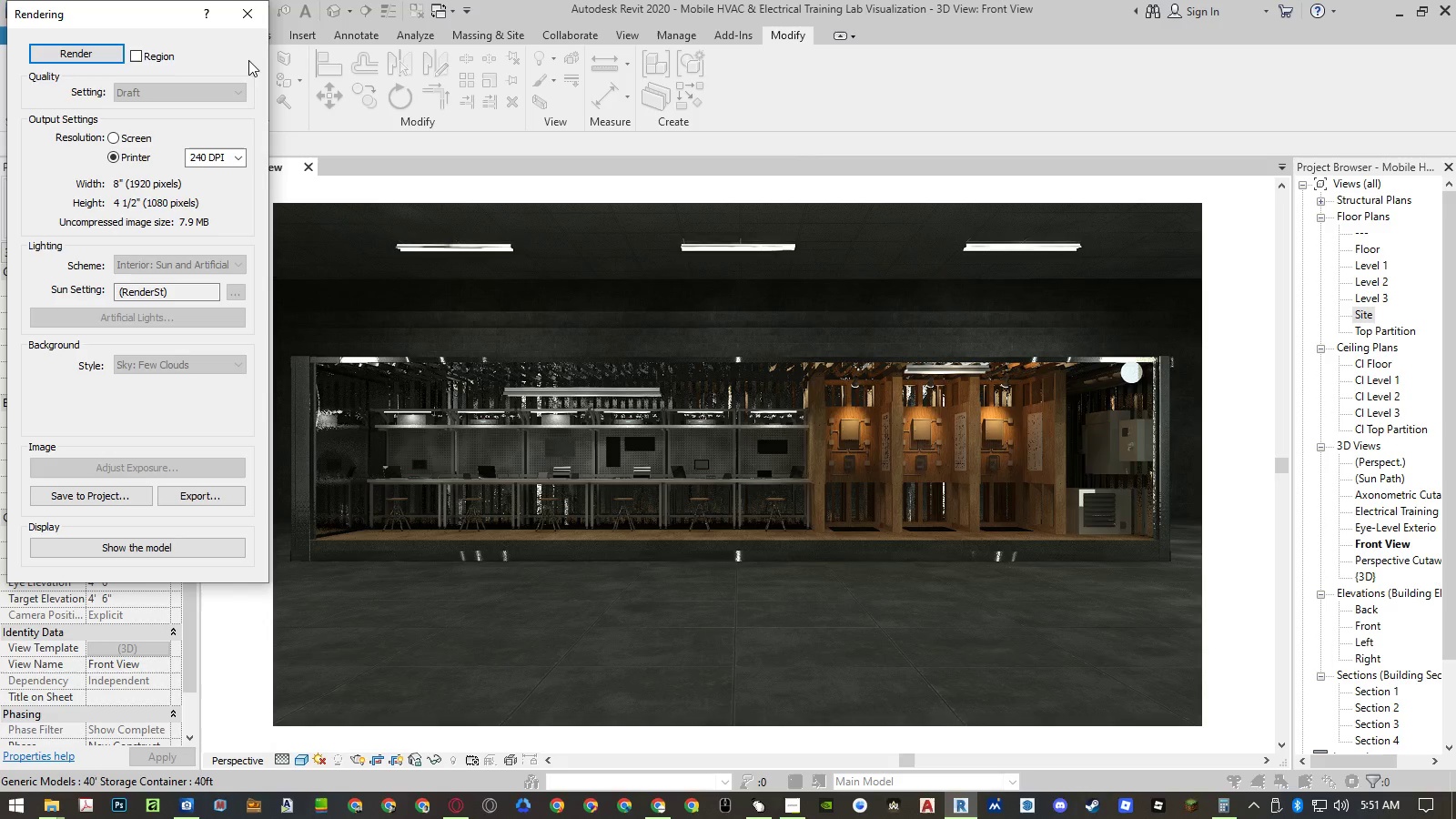 
left_click([772, 405])
 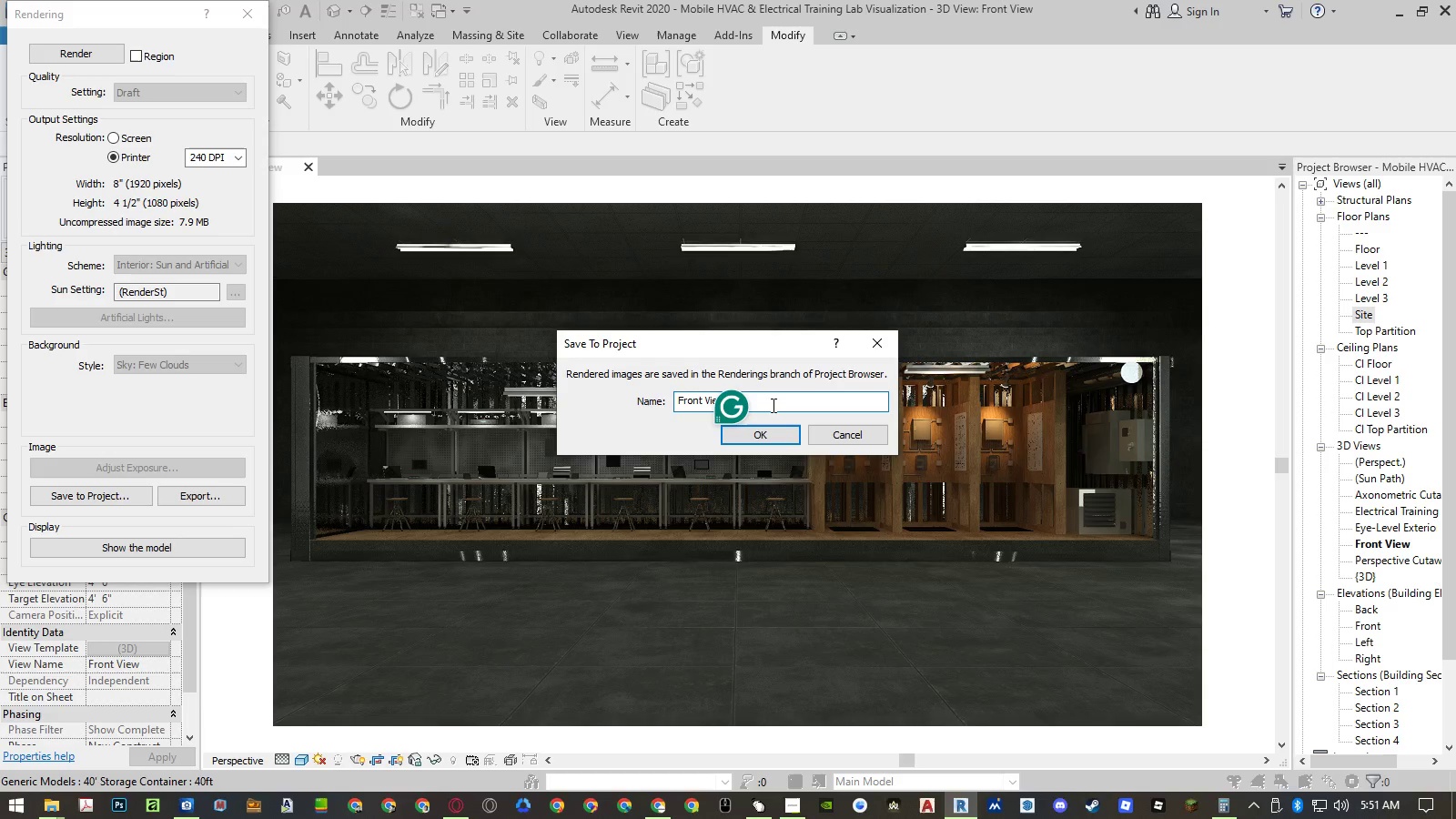 
key(Backspace)
 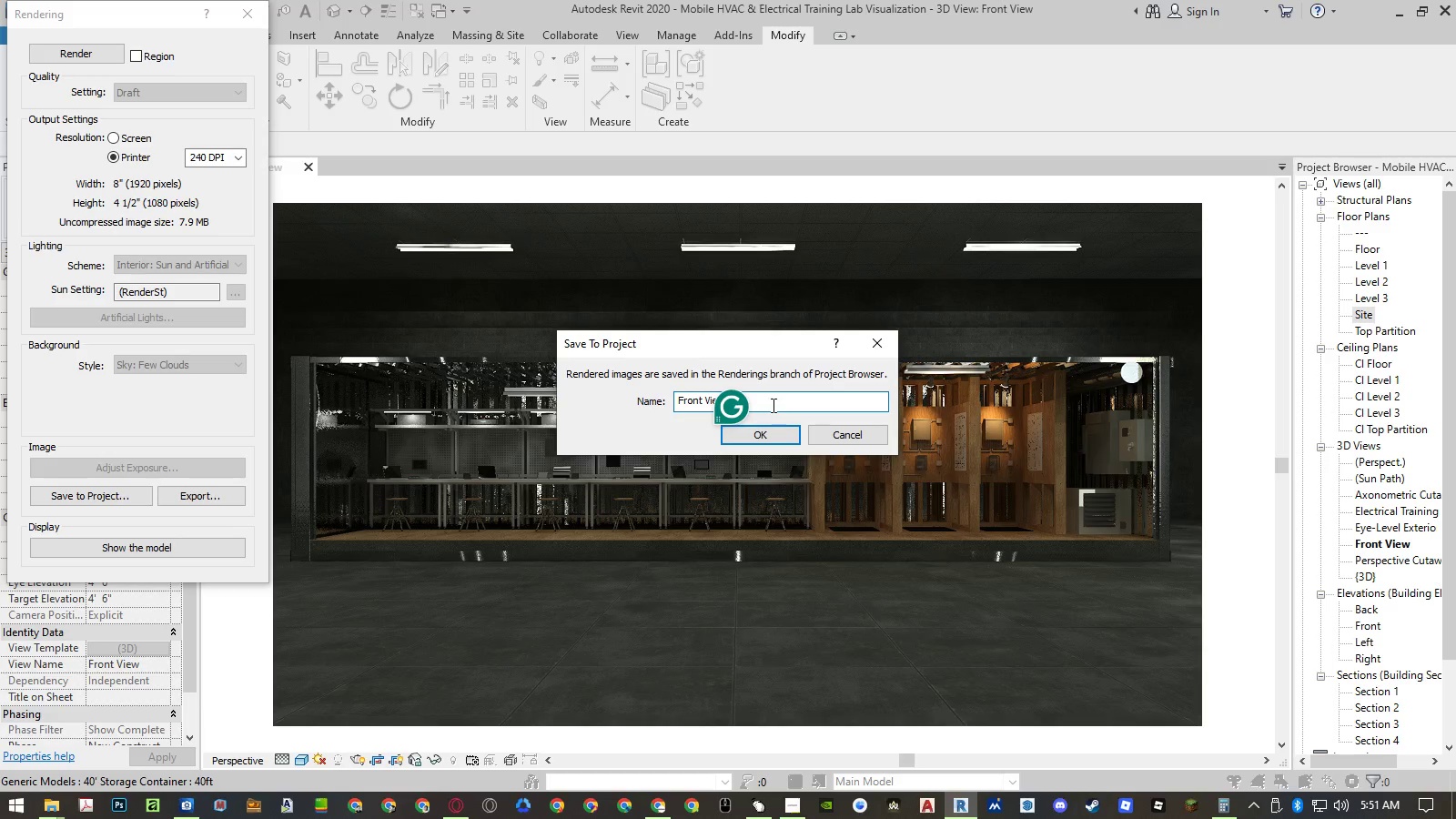 
key(Backspace)
 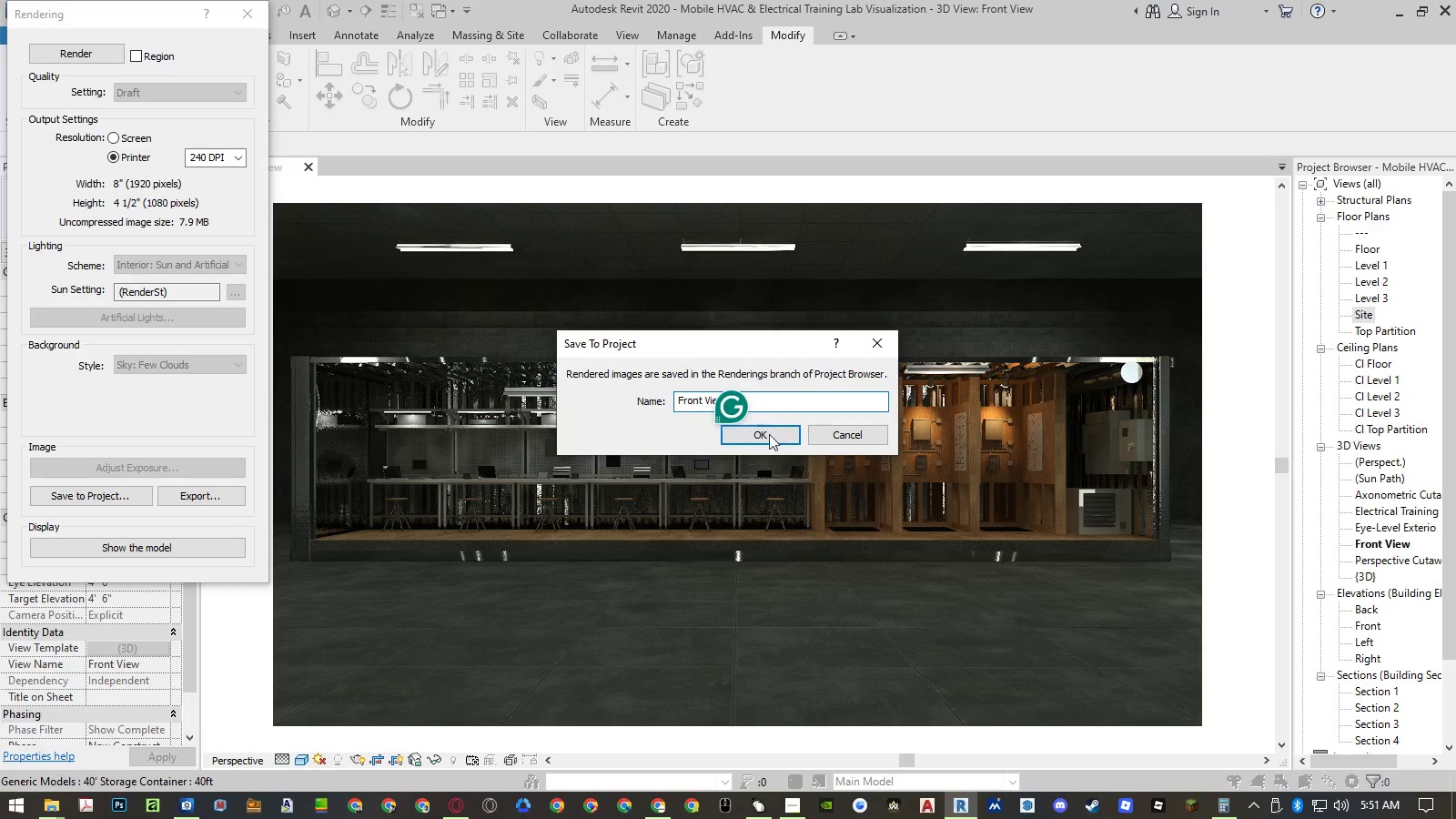 
left_click([769, 435])
 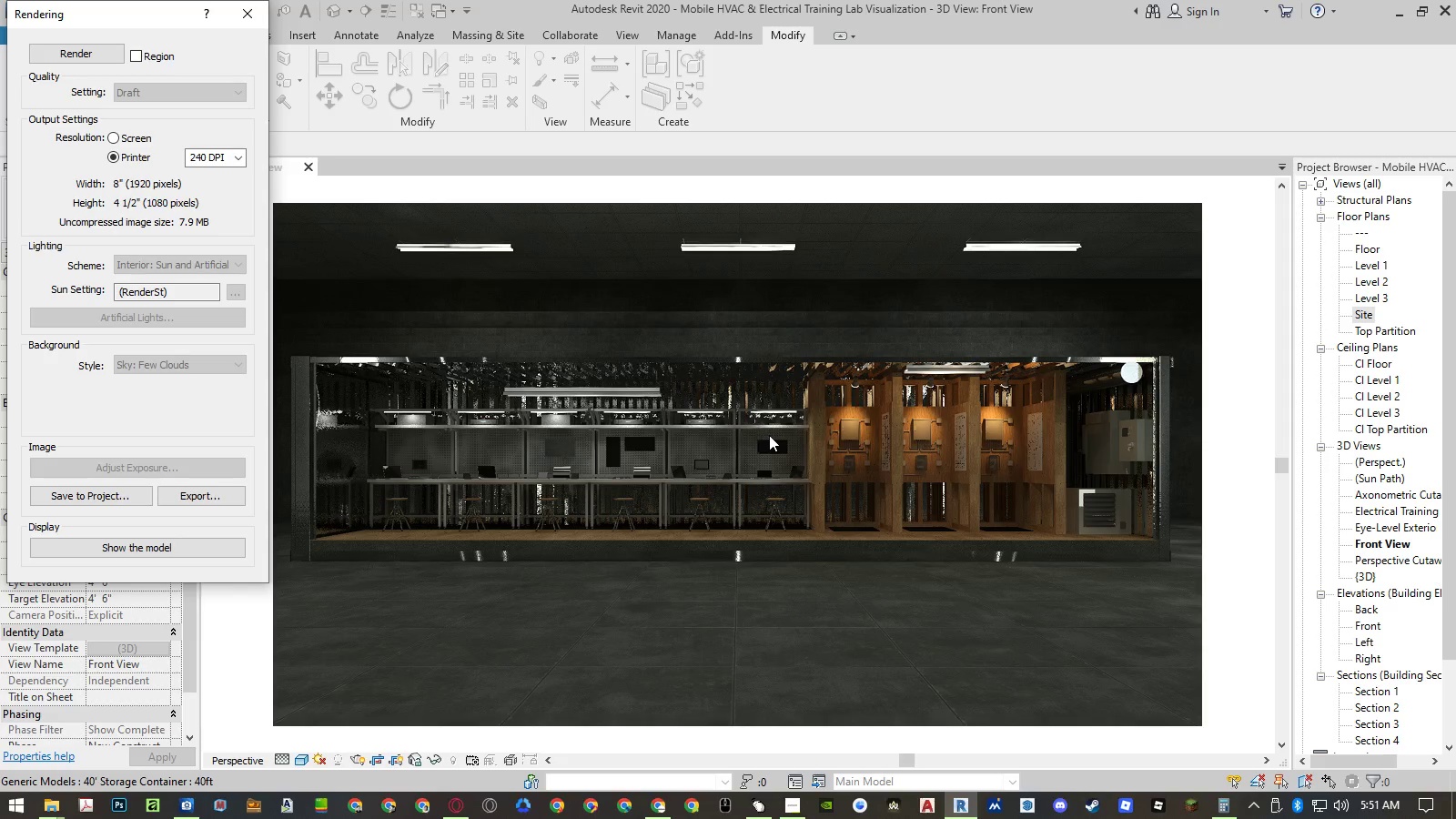 
left_click([248, 60])
 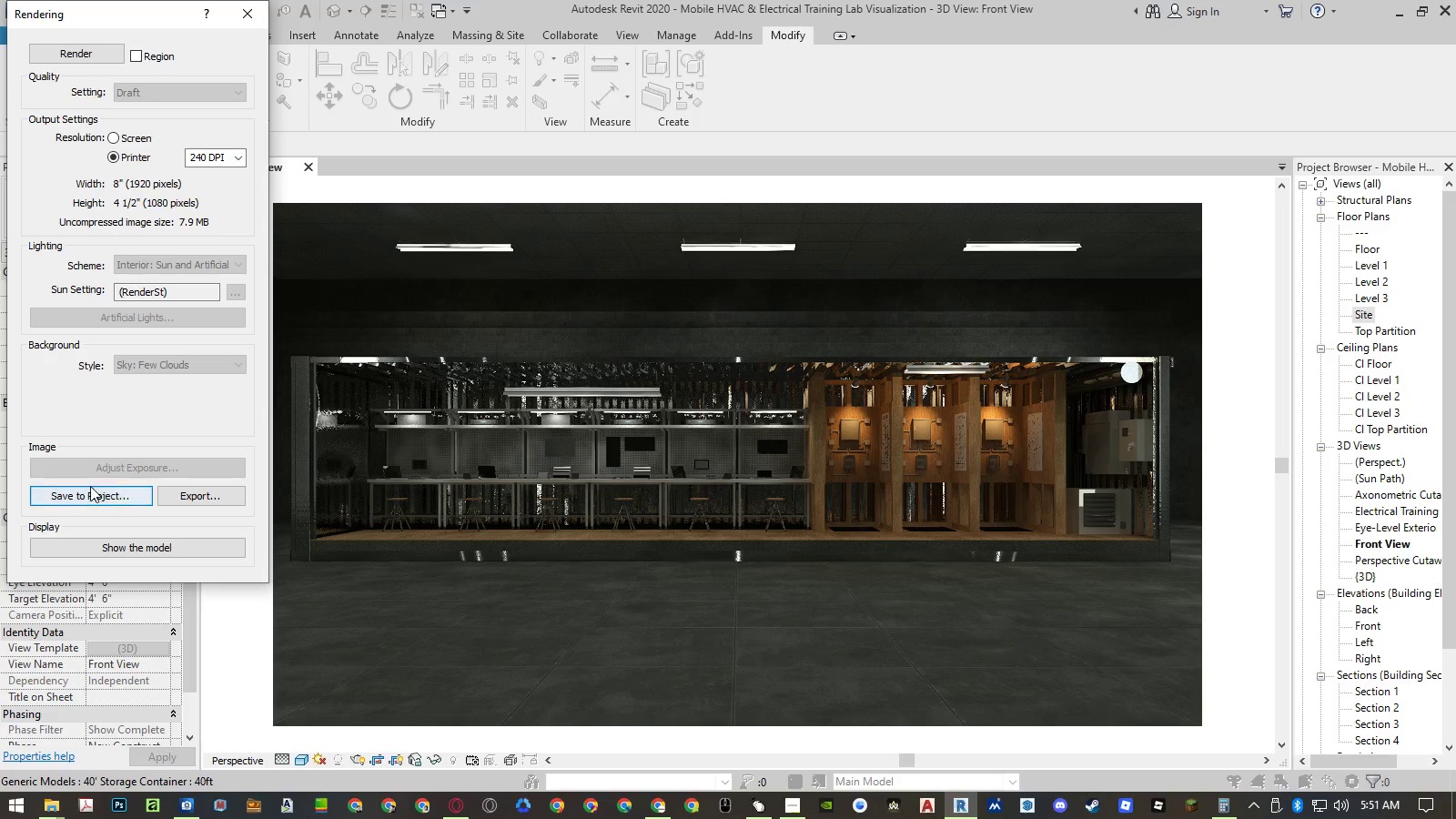 
left_click_drag(start_coordinate=[88, 492], to_coordinate=[793, 145])
 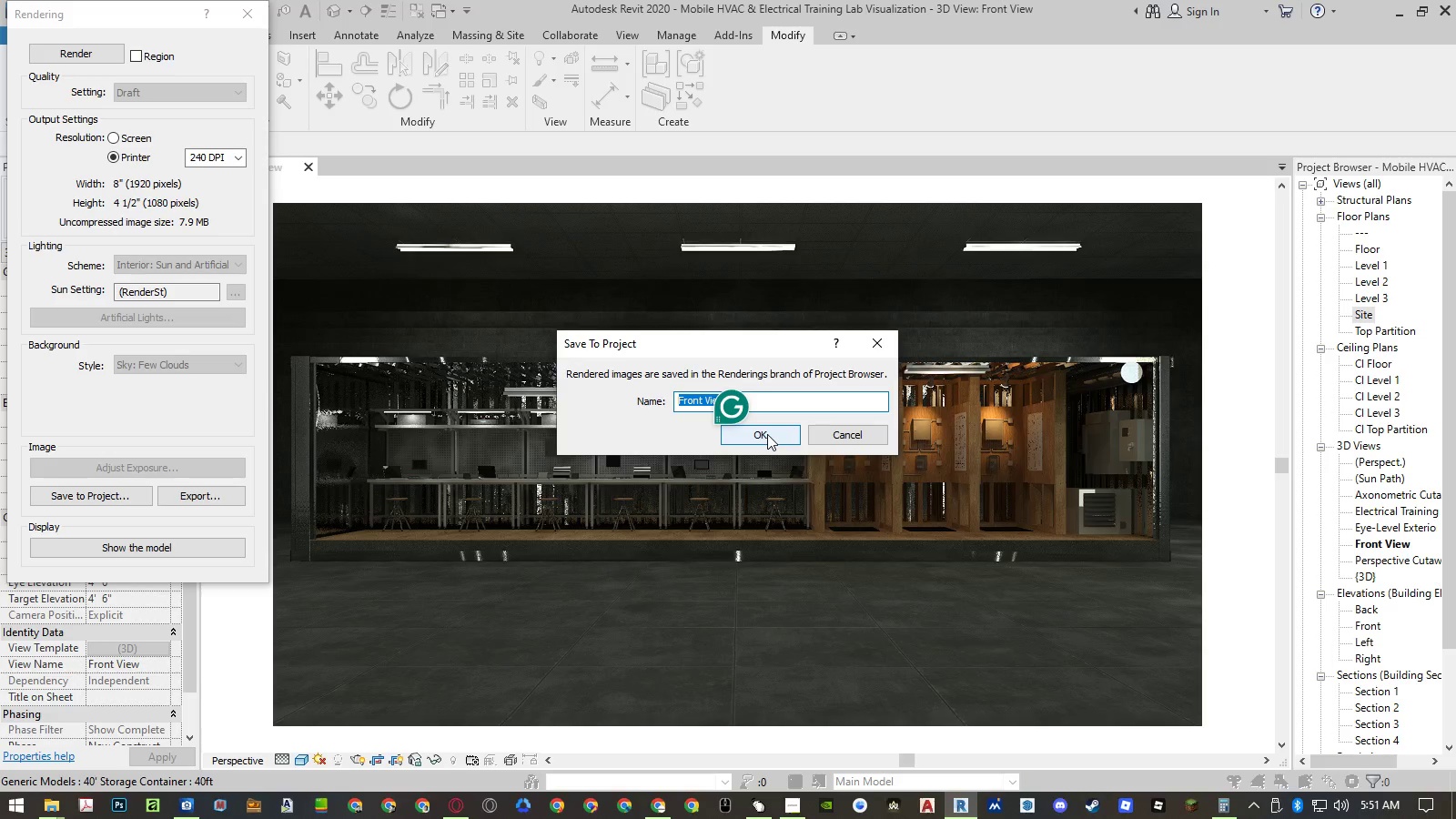 
left_click([848, 438])
 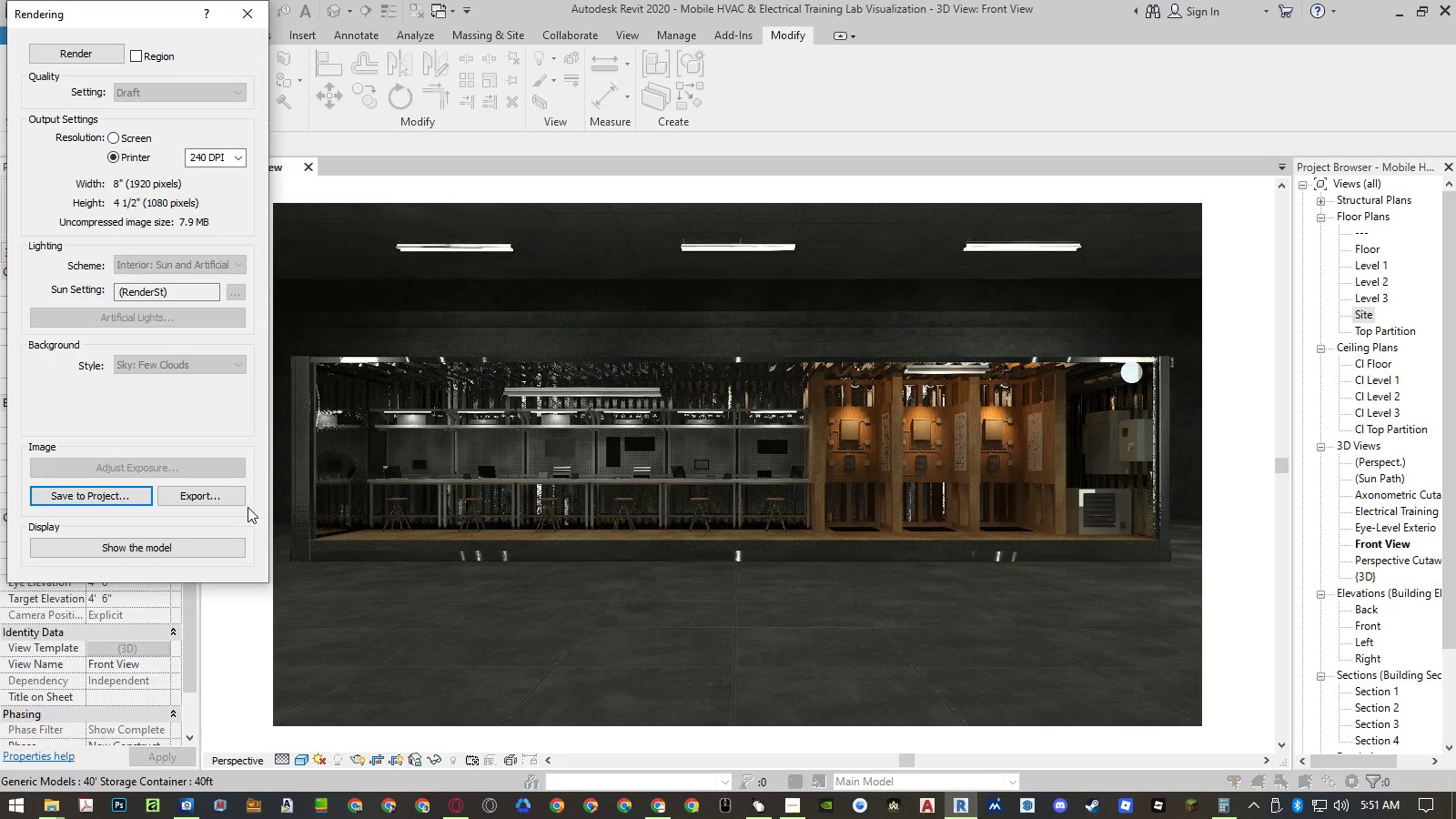 
left_click([235, 498])
 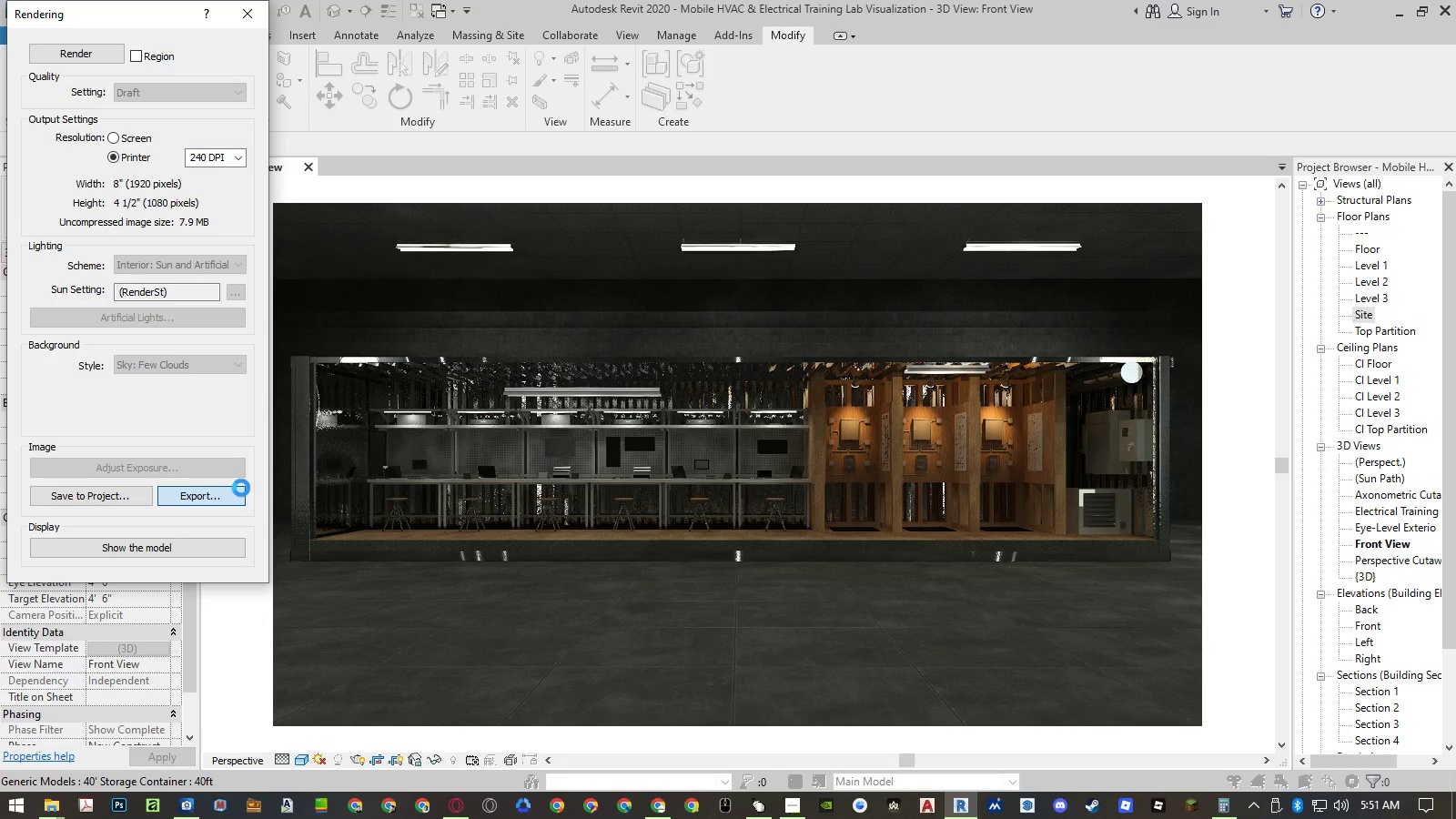 
left_click([248, 60])
 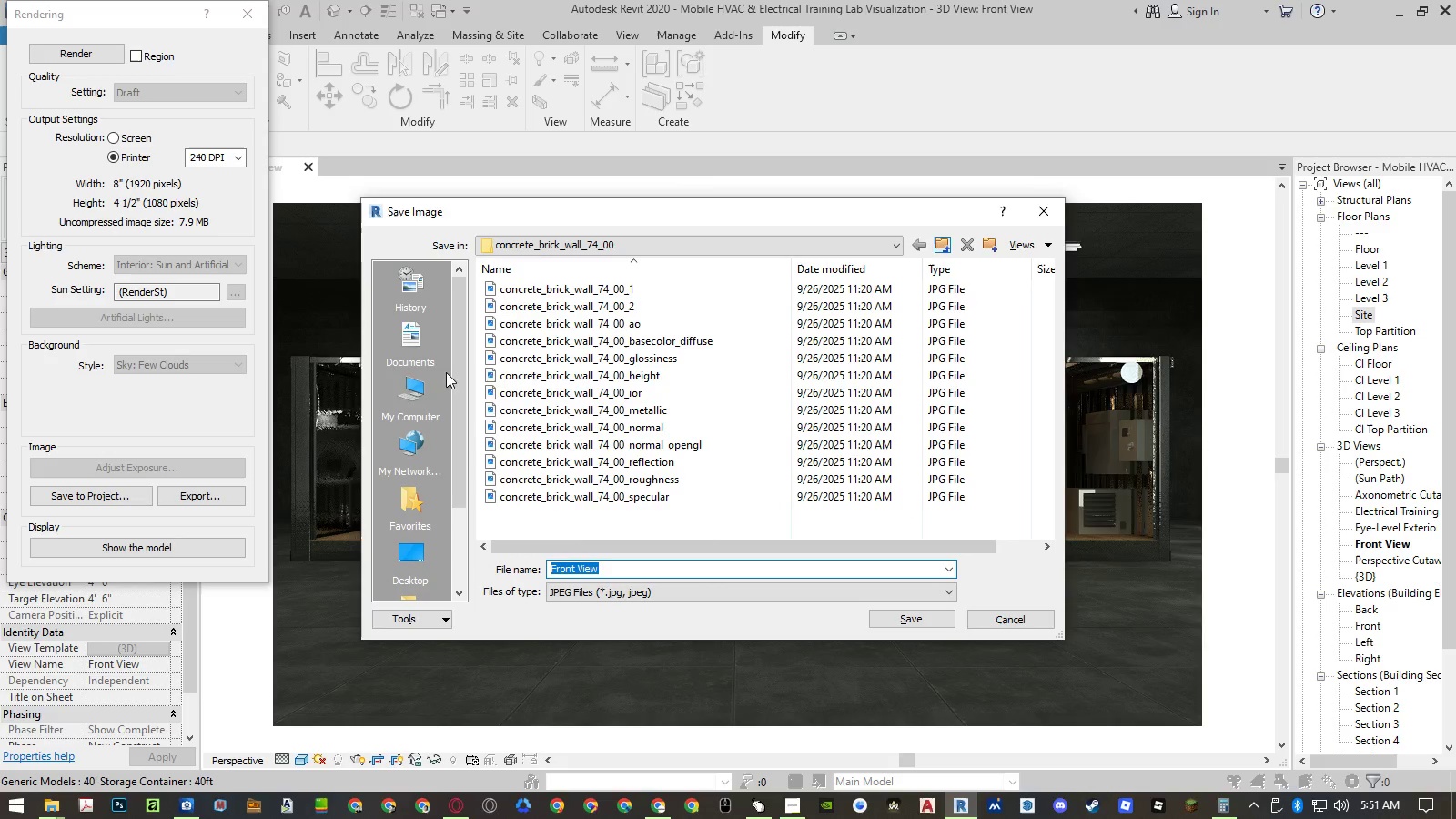 
left_click([406, 417])
 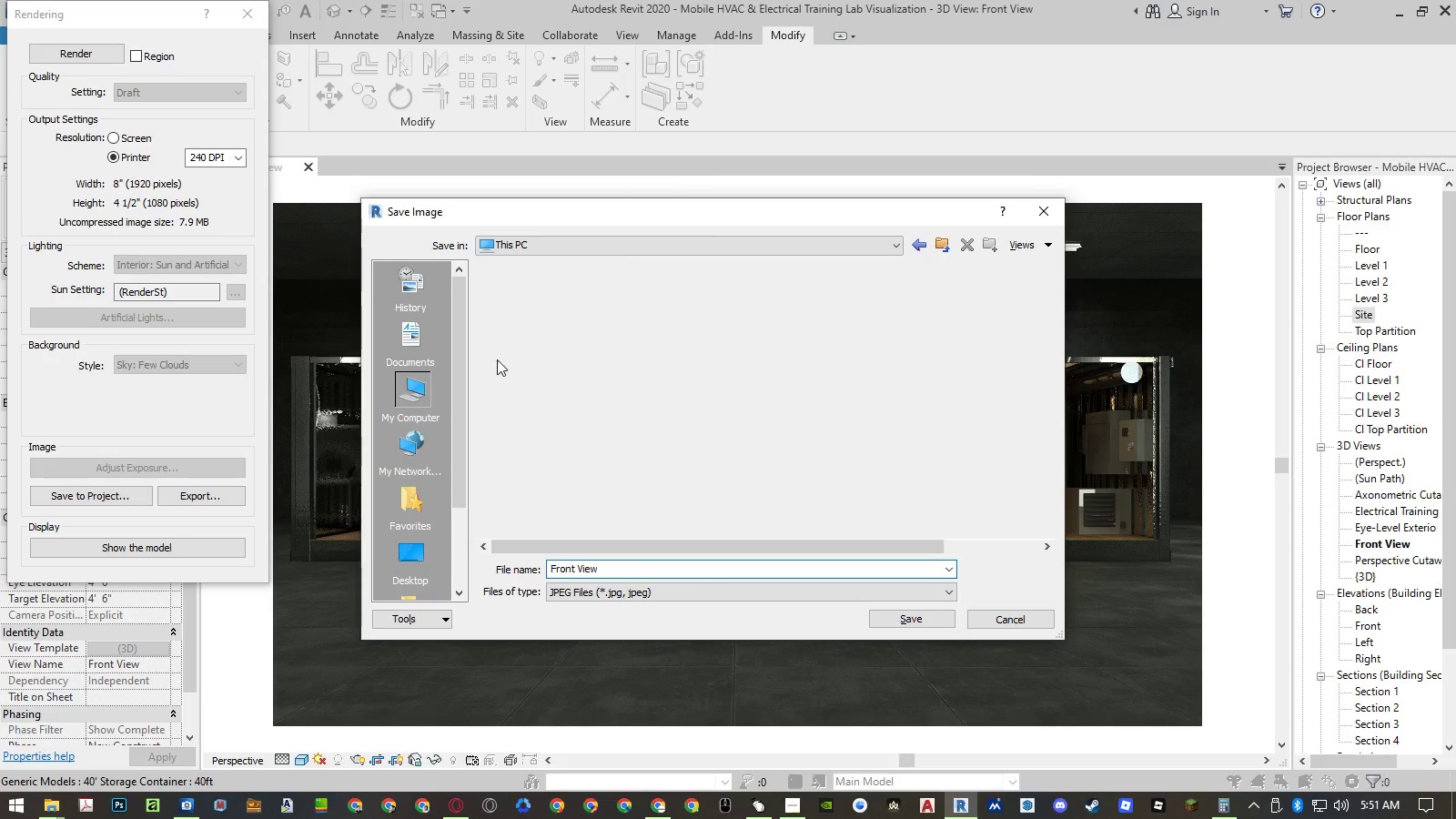 
mouse_move([531, 359])
 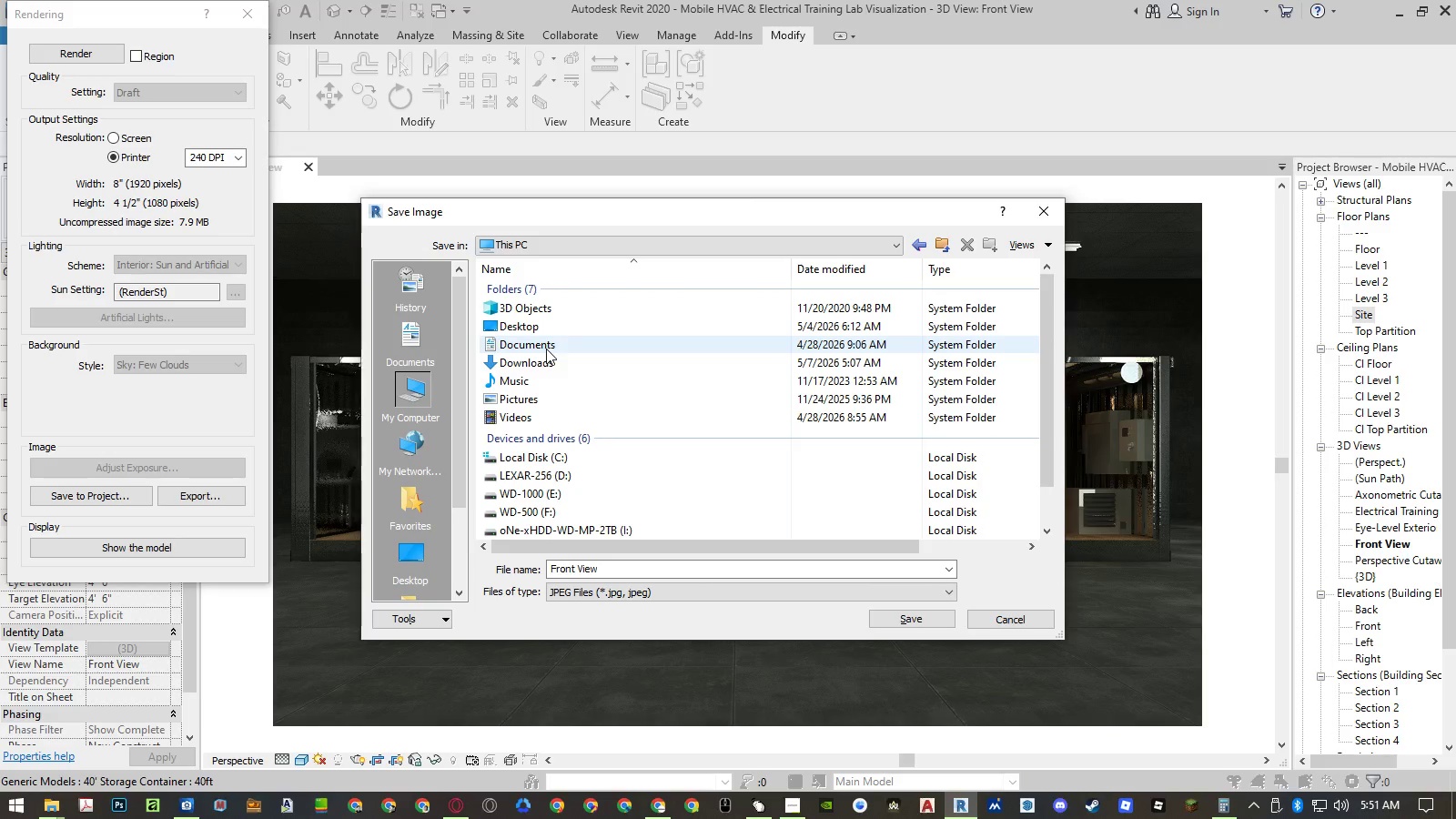 
key(Shift+F8)
 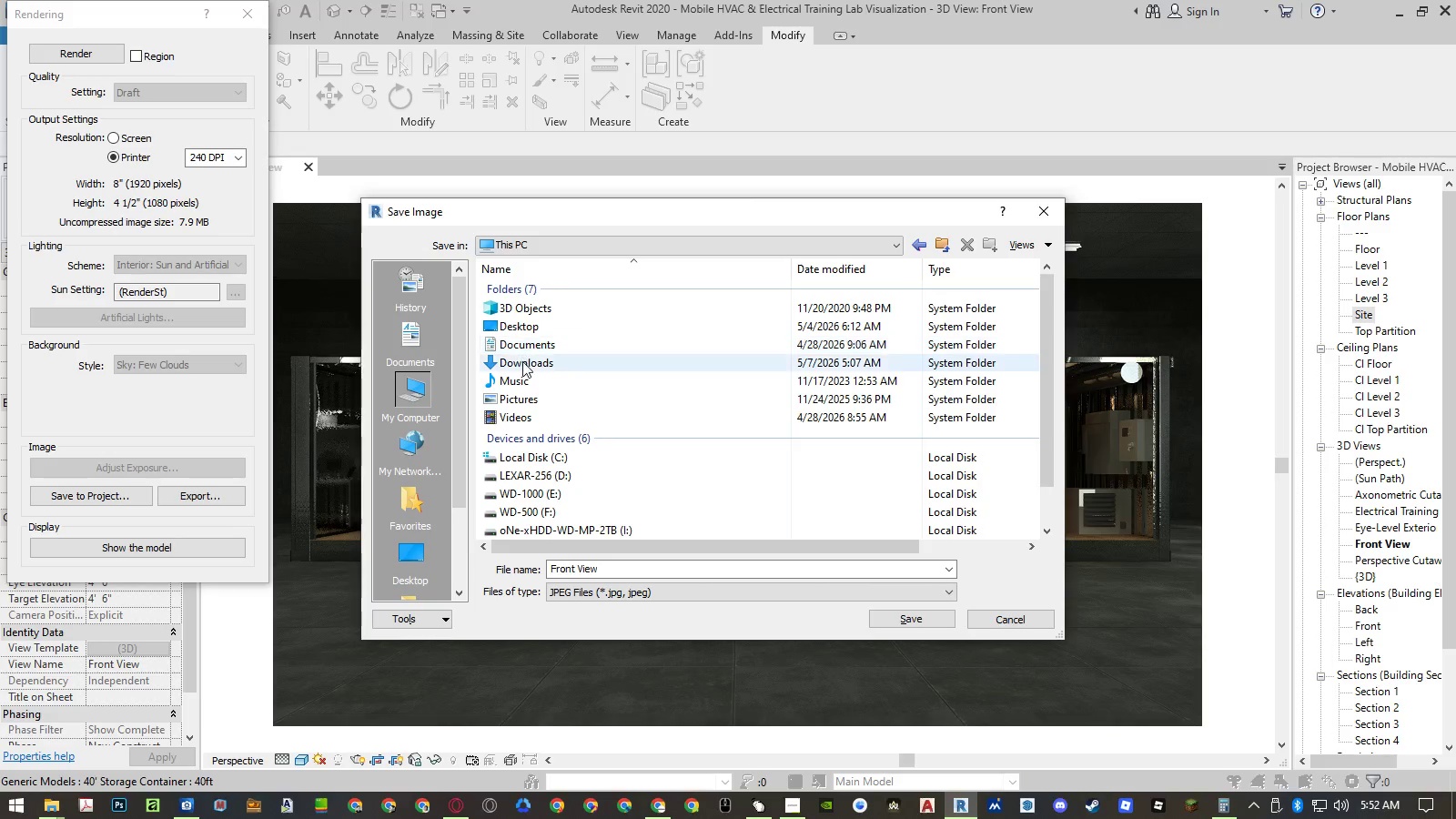 
double_click([523, 367])
 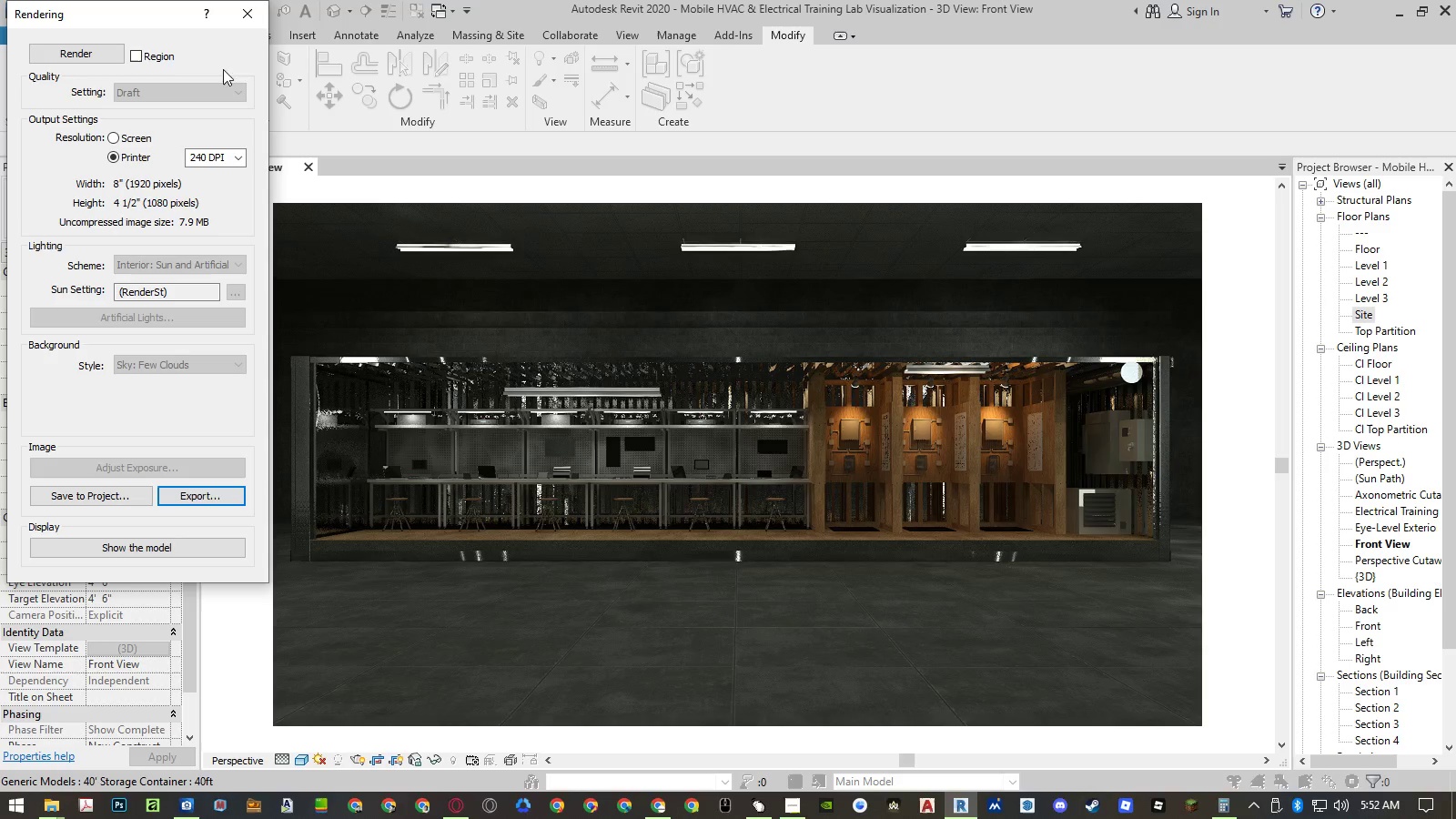 
left_click([240, 14])
 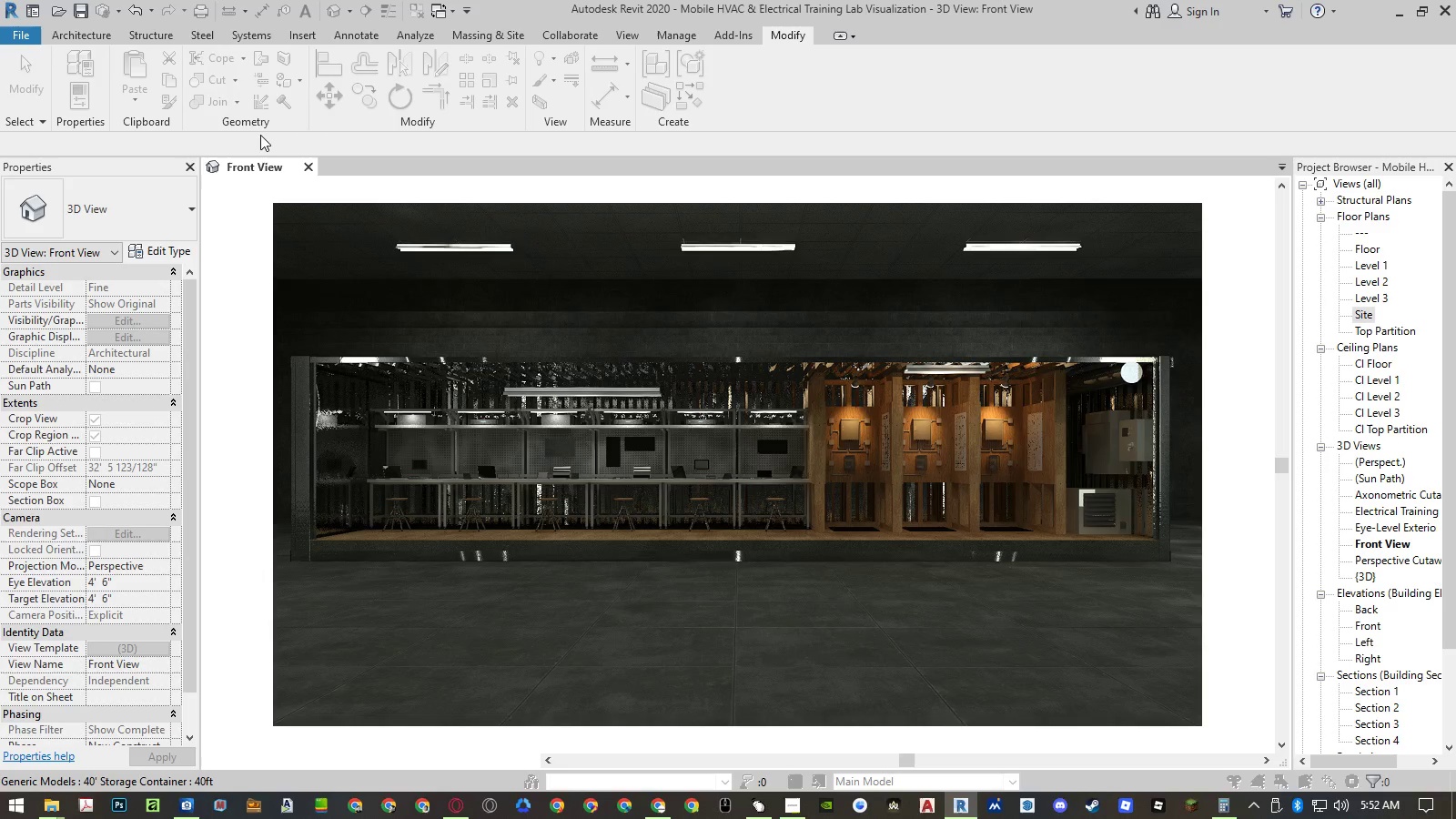 
mouse_move([274, 248])
 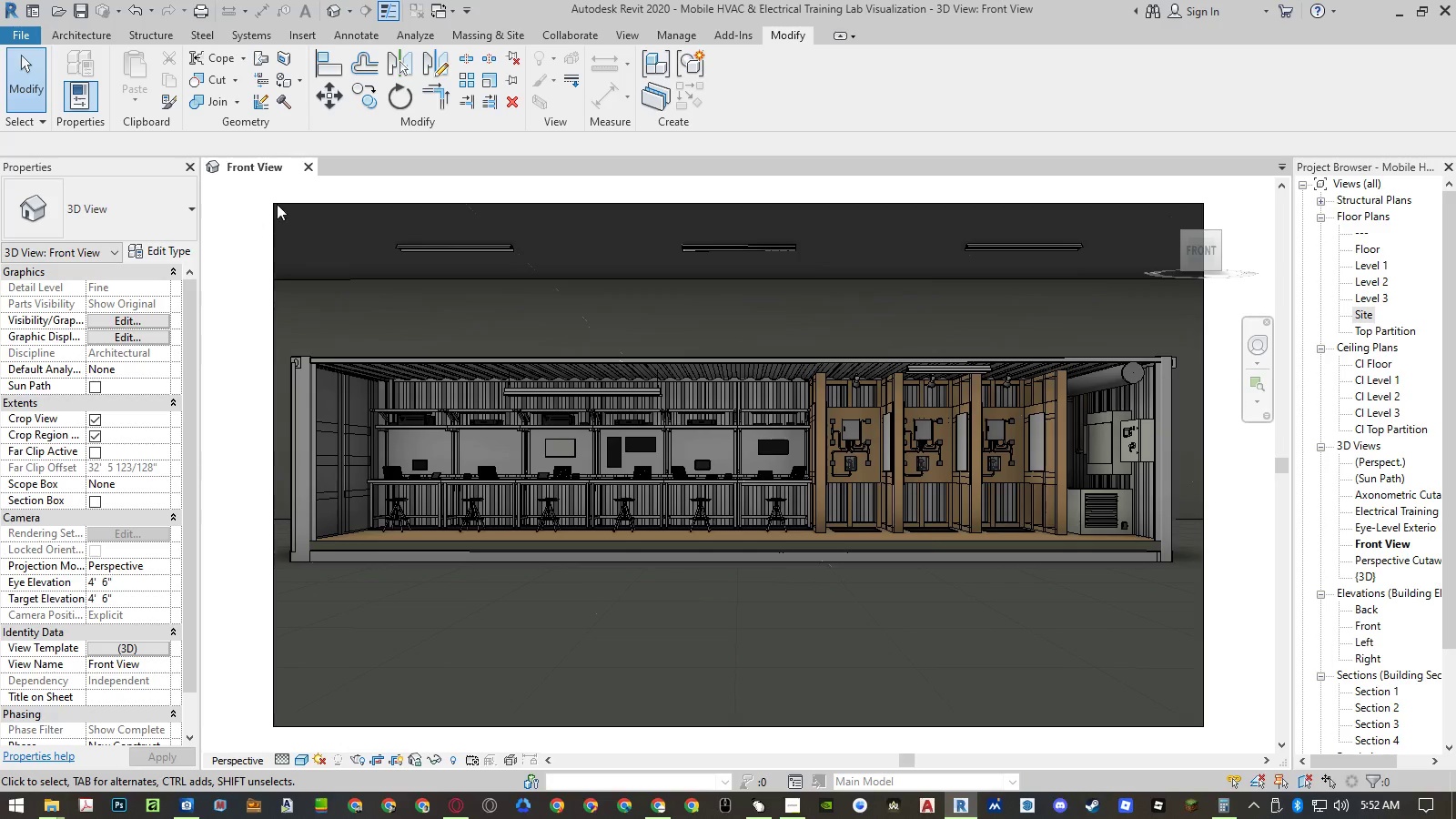 
left_click([656, 37])
 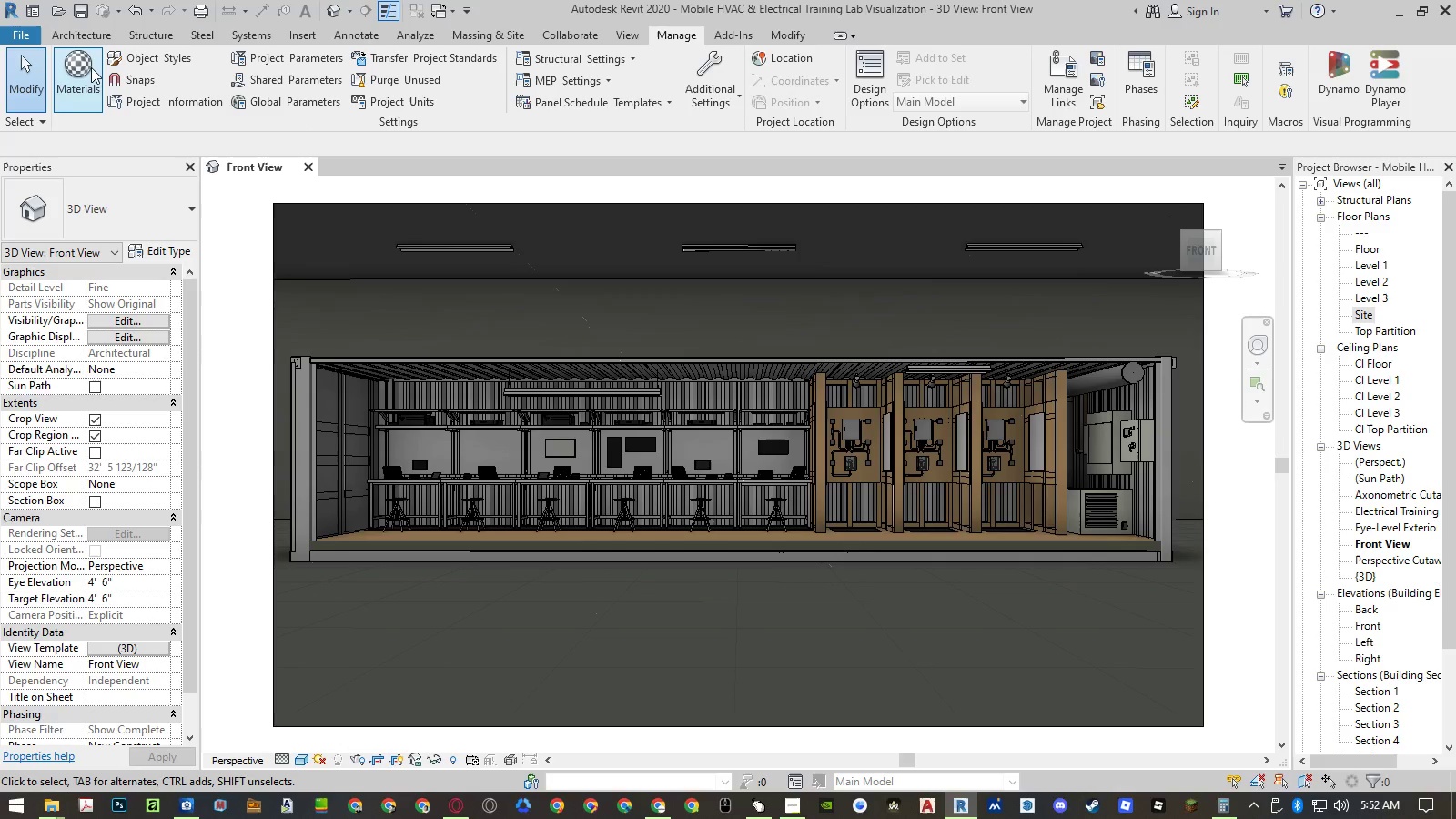 
left_click([87, 68])
 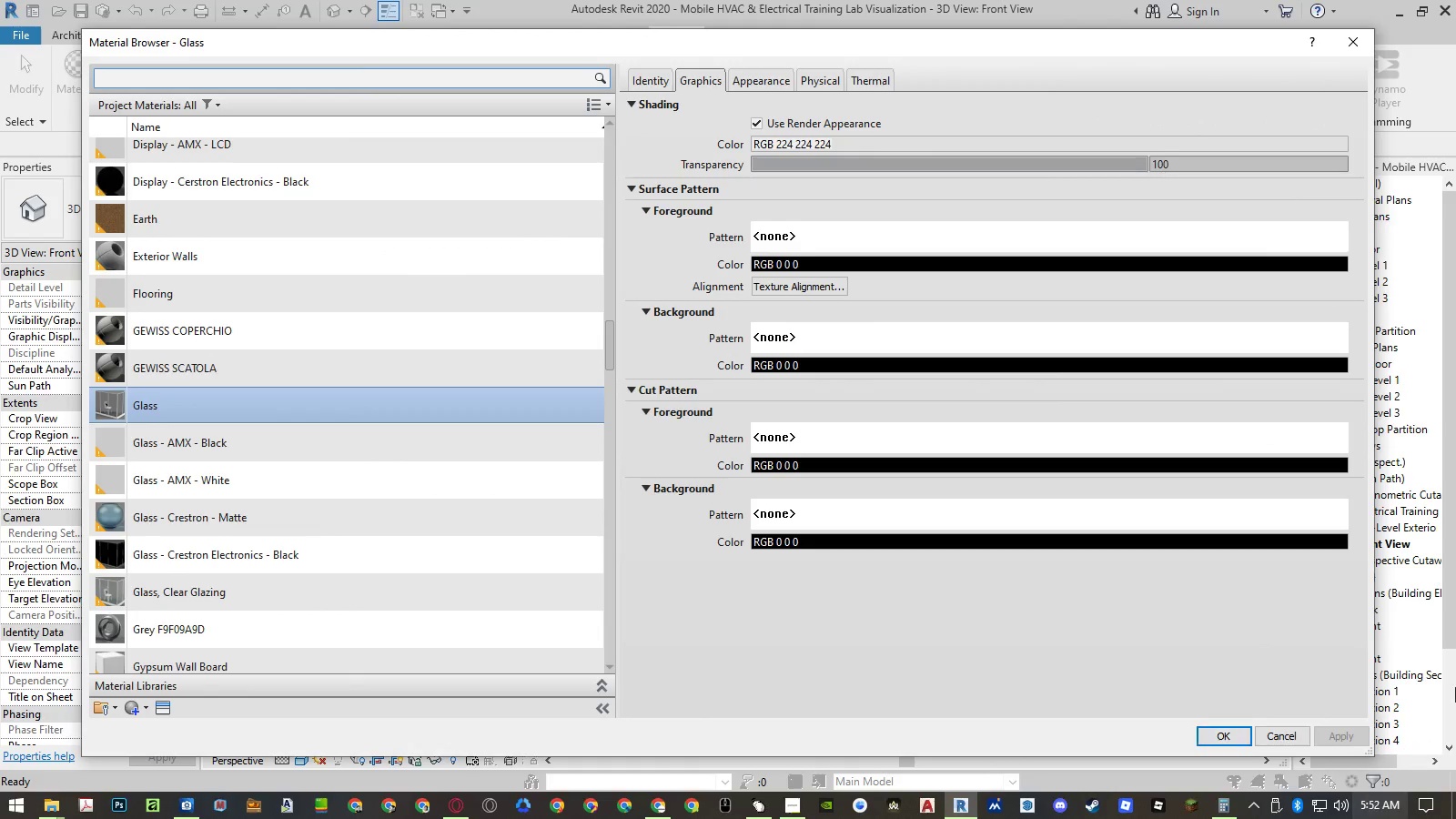 
left_click([1281, 735])
 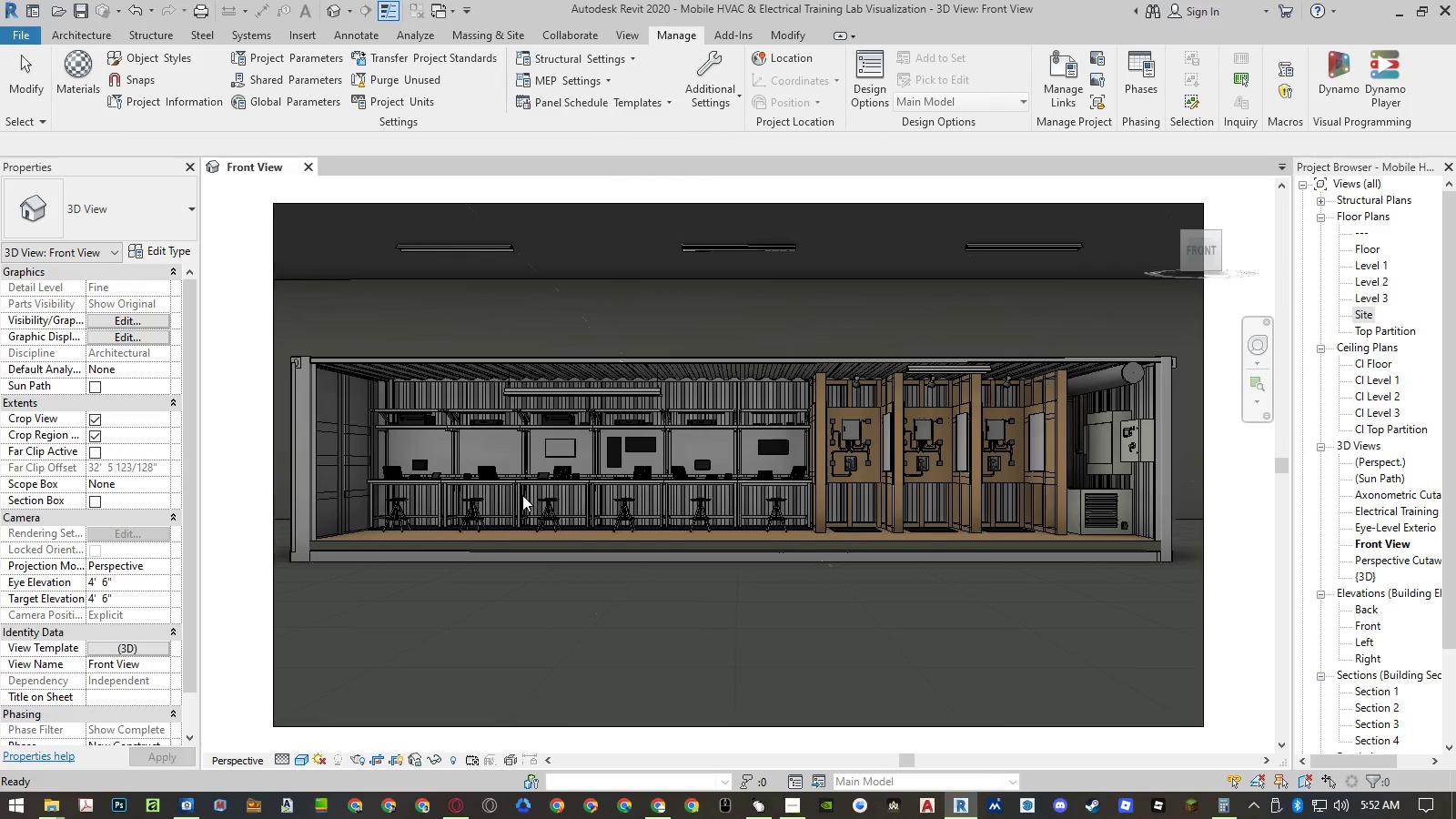 
left_click([477, 473])
 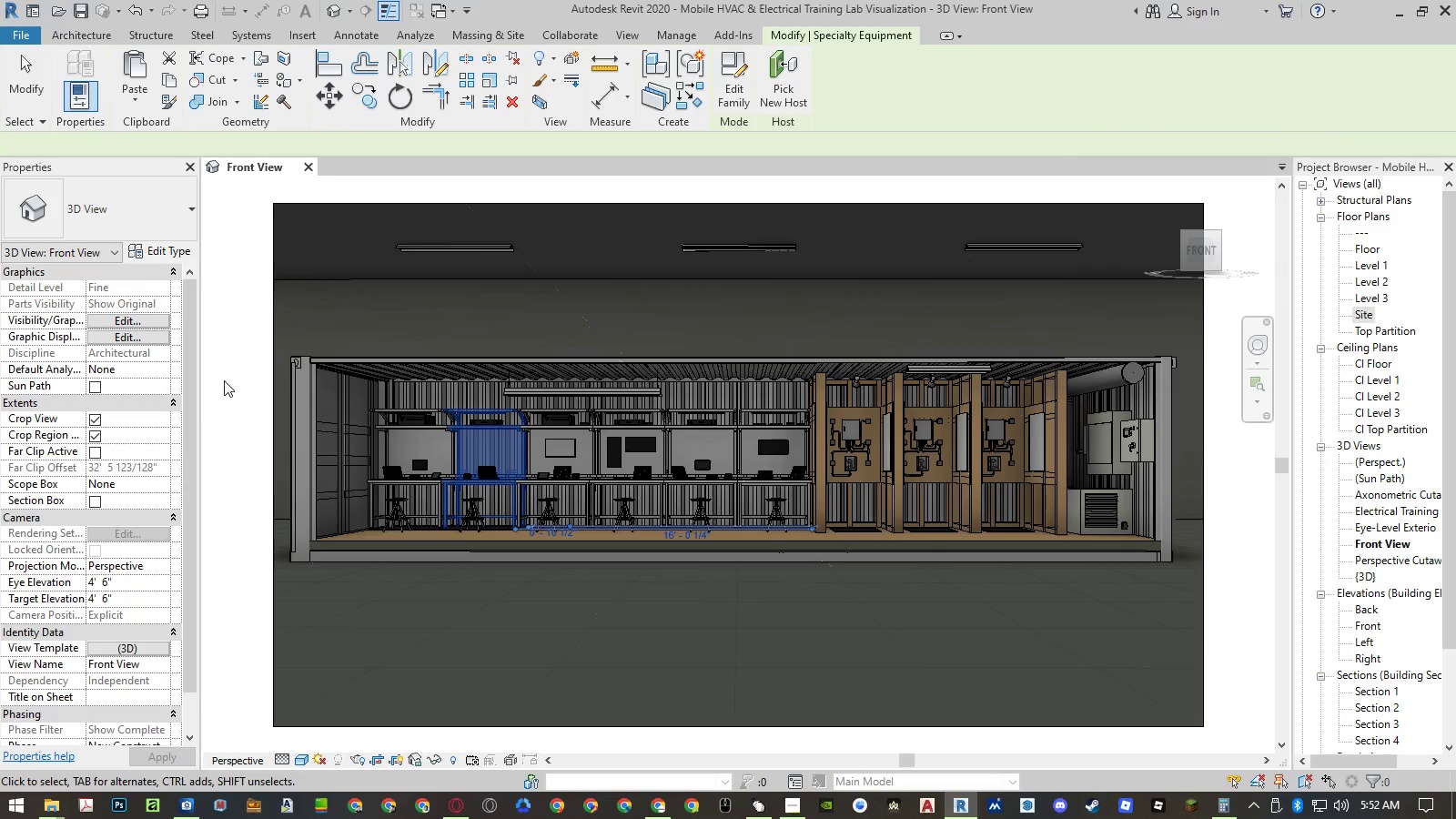 
left_click([171, 253])
 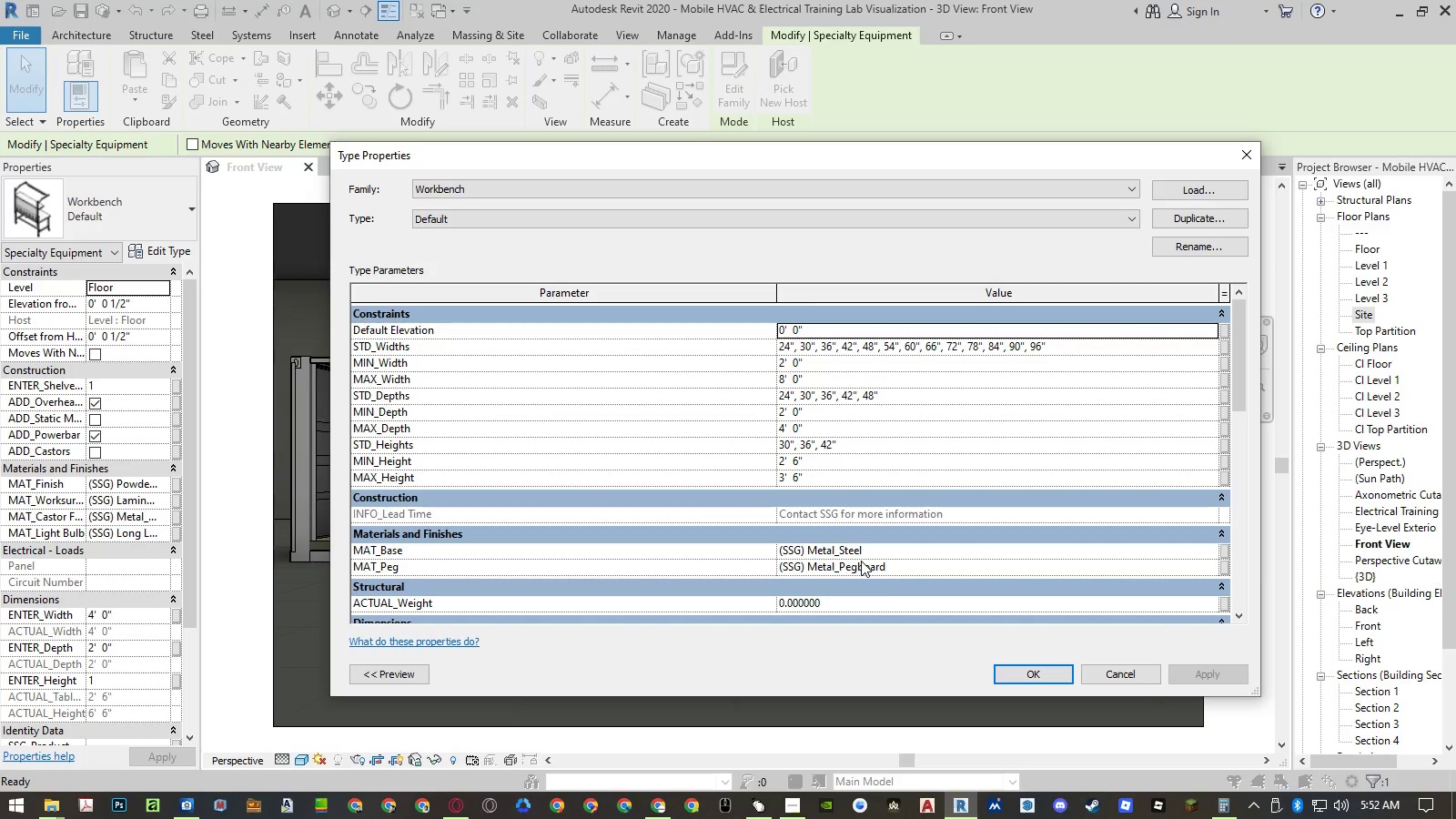 
left_click([1115, 676])
 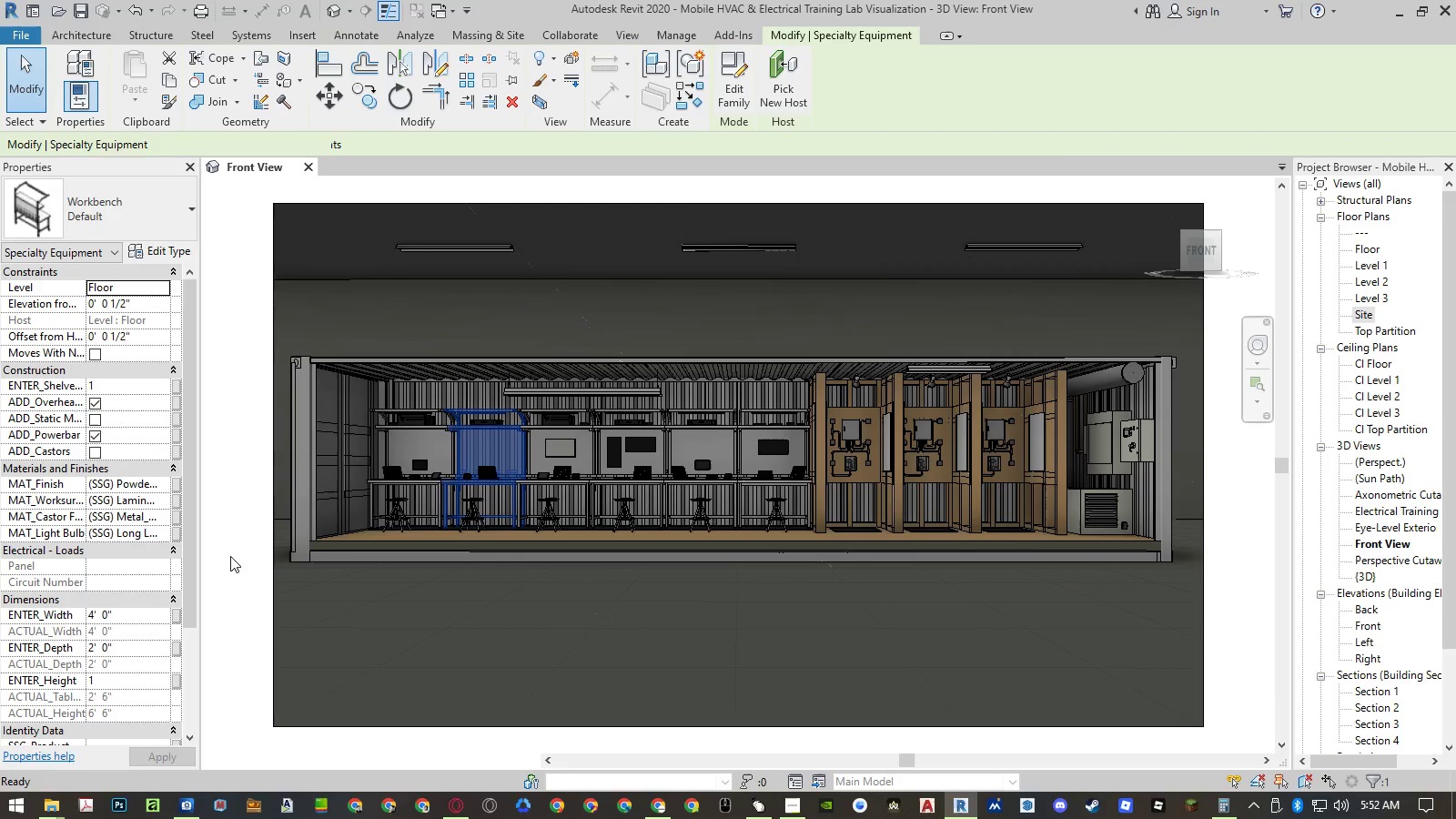 
left_click([228, 555])
 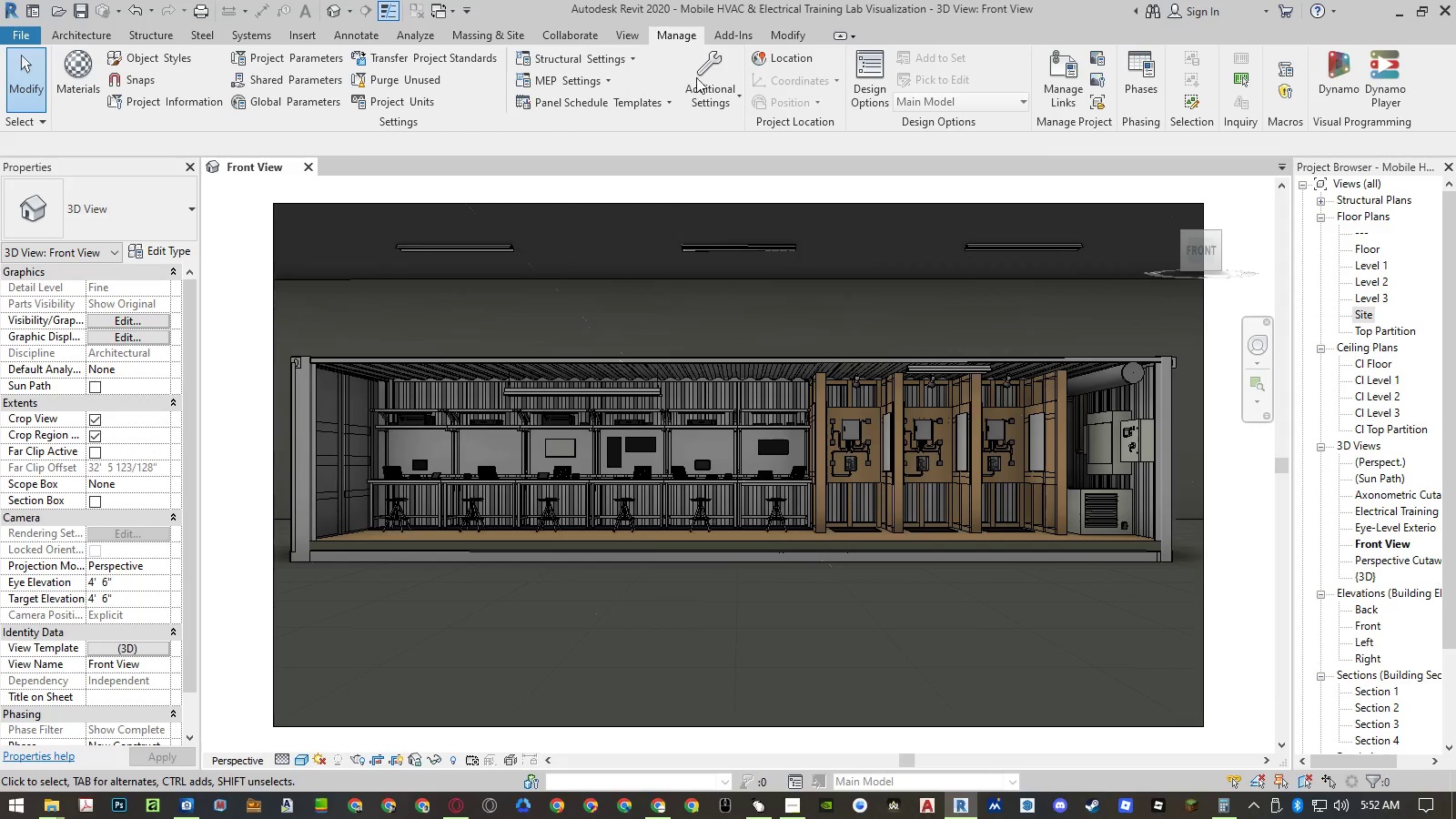 
left_click([634, 41])
 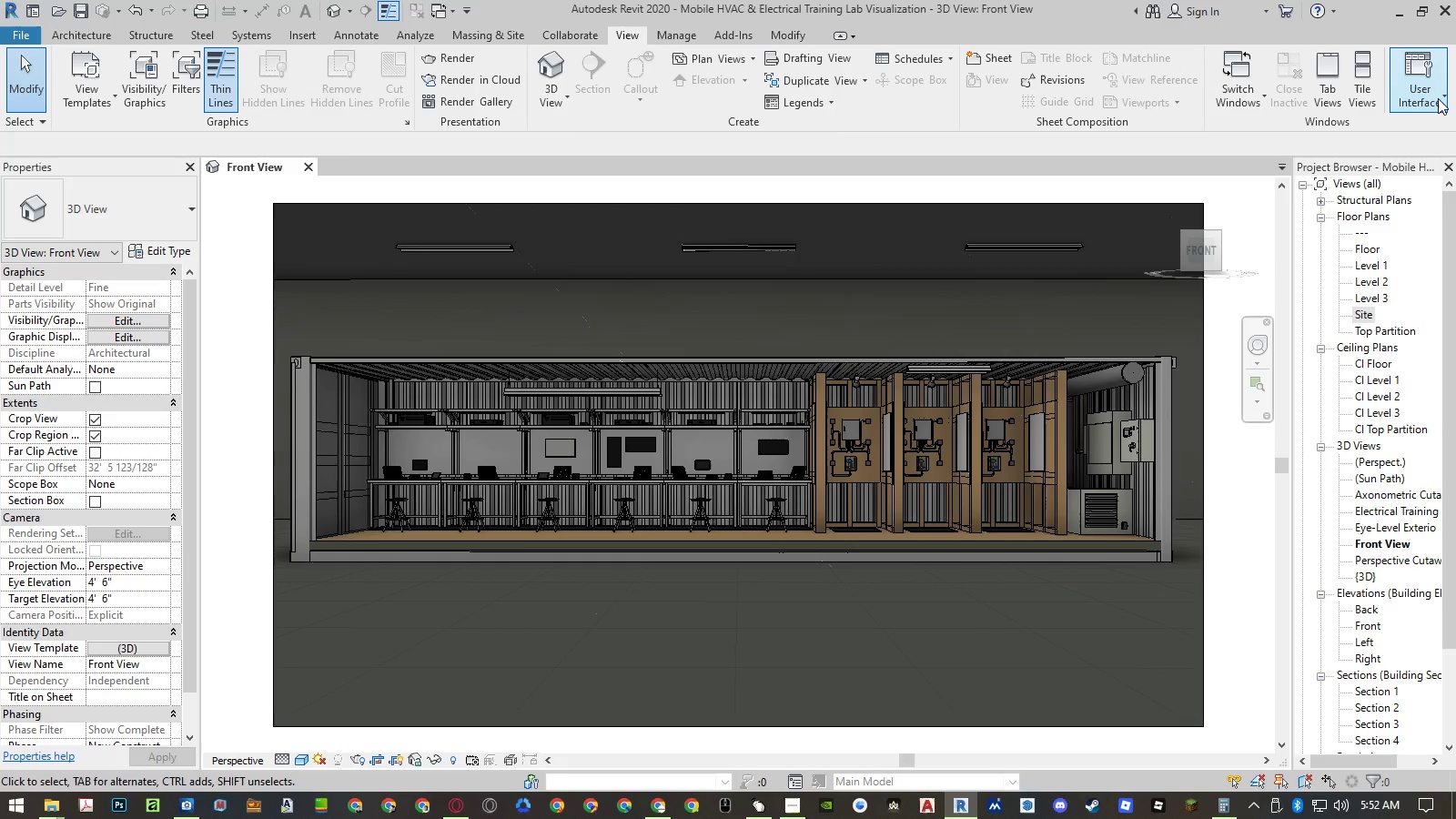 
left_click([1438, 98])
 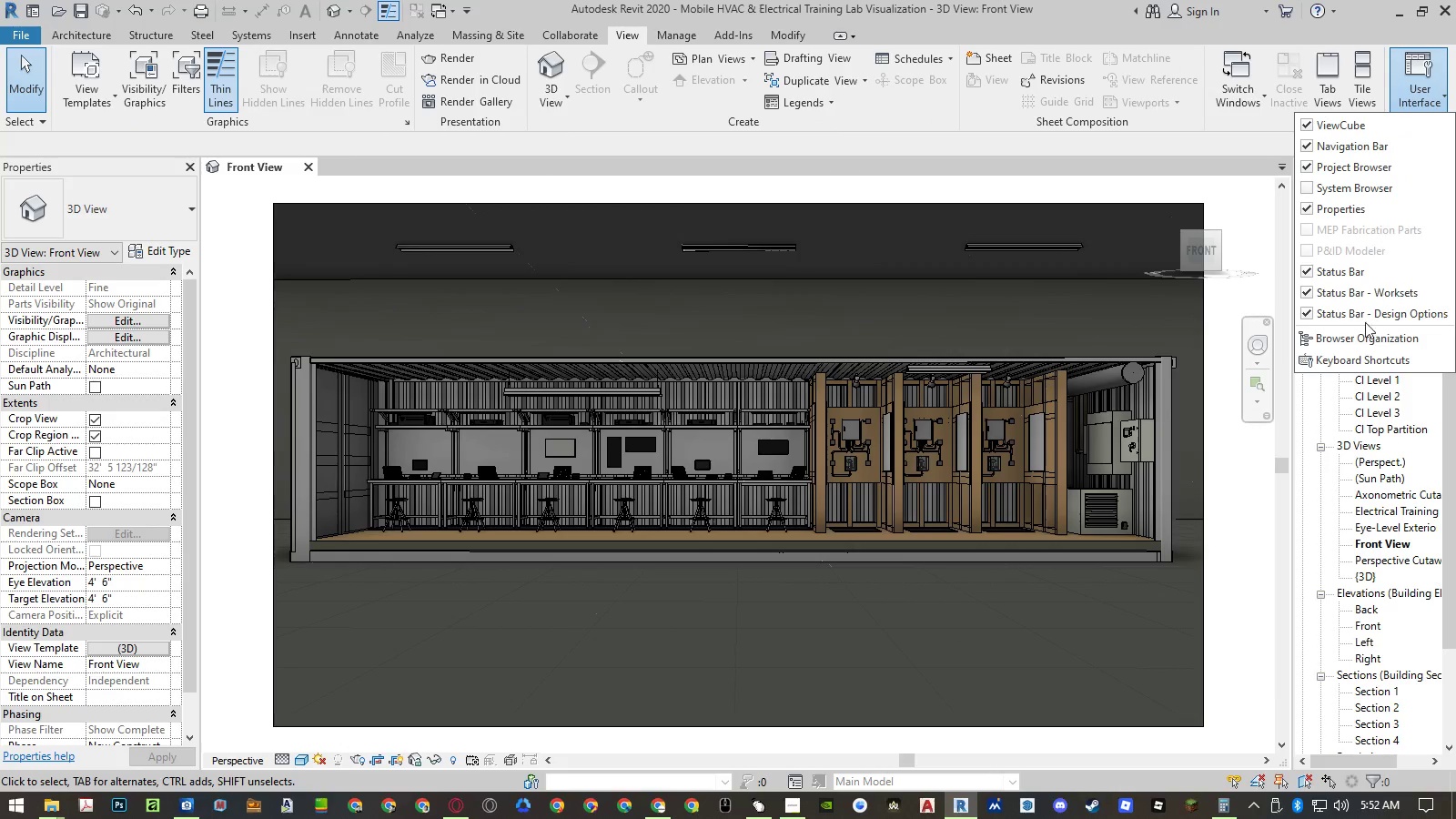 
left_click([1353, 365])
 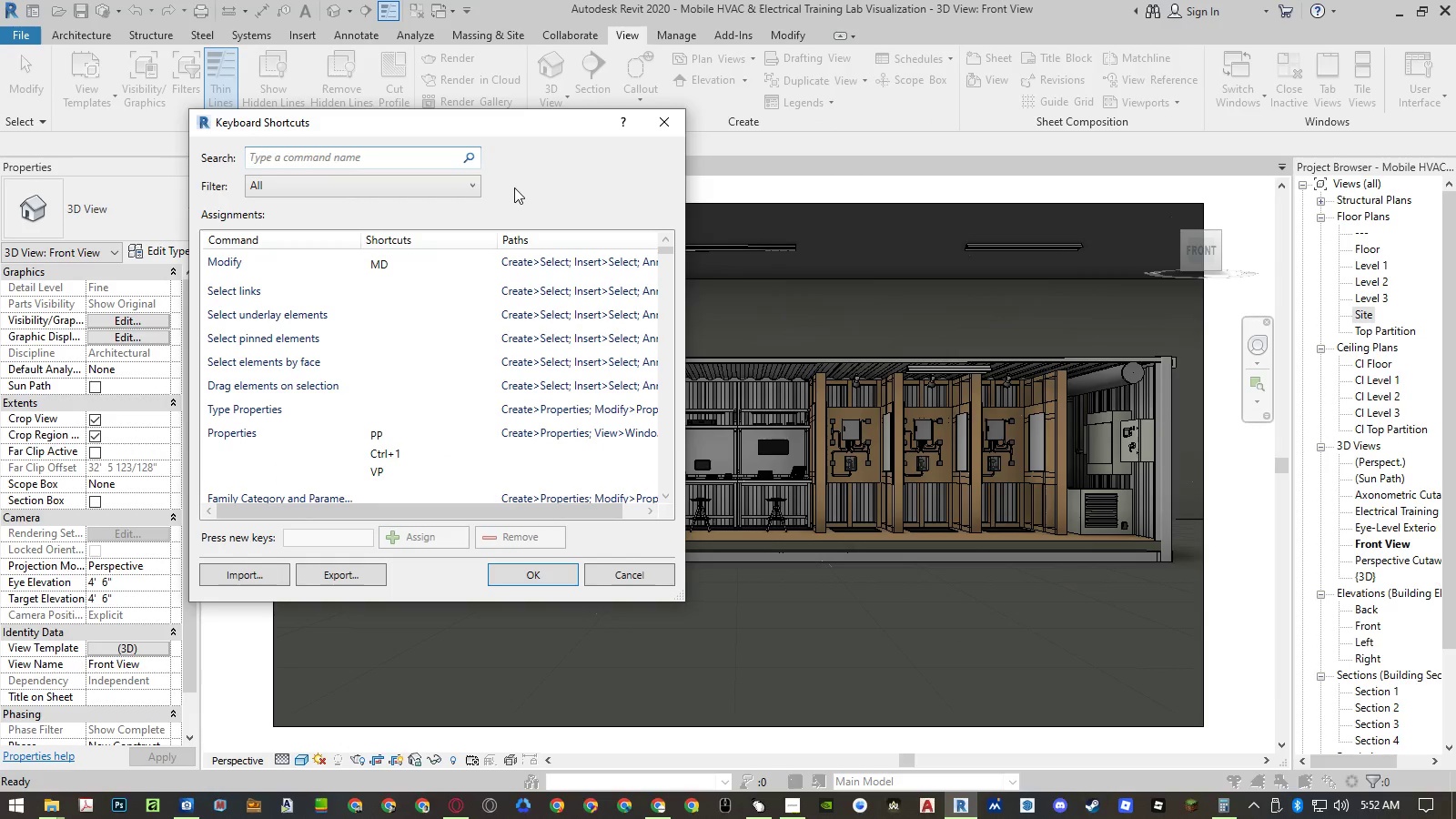 
type(maeial)
key(Backspace)
key(Backspace)
key(Backspace)
type(ial)
 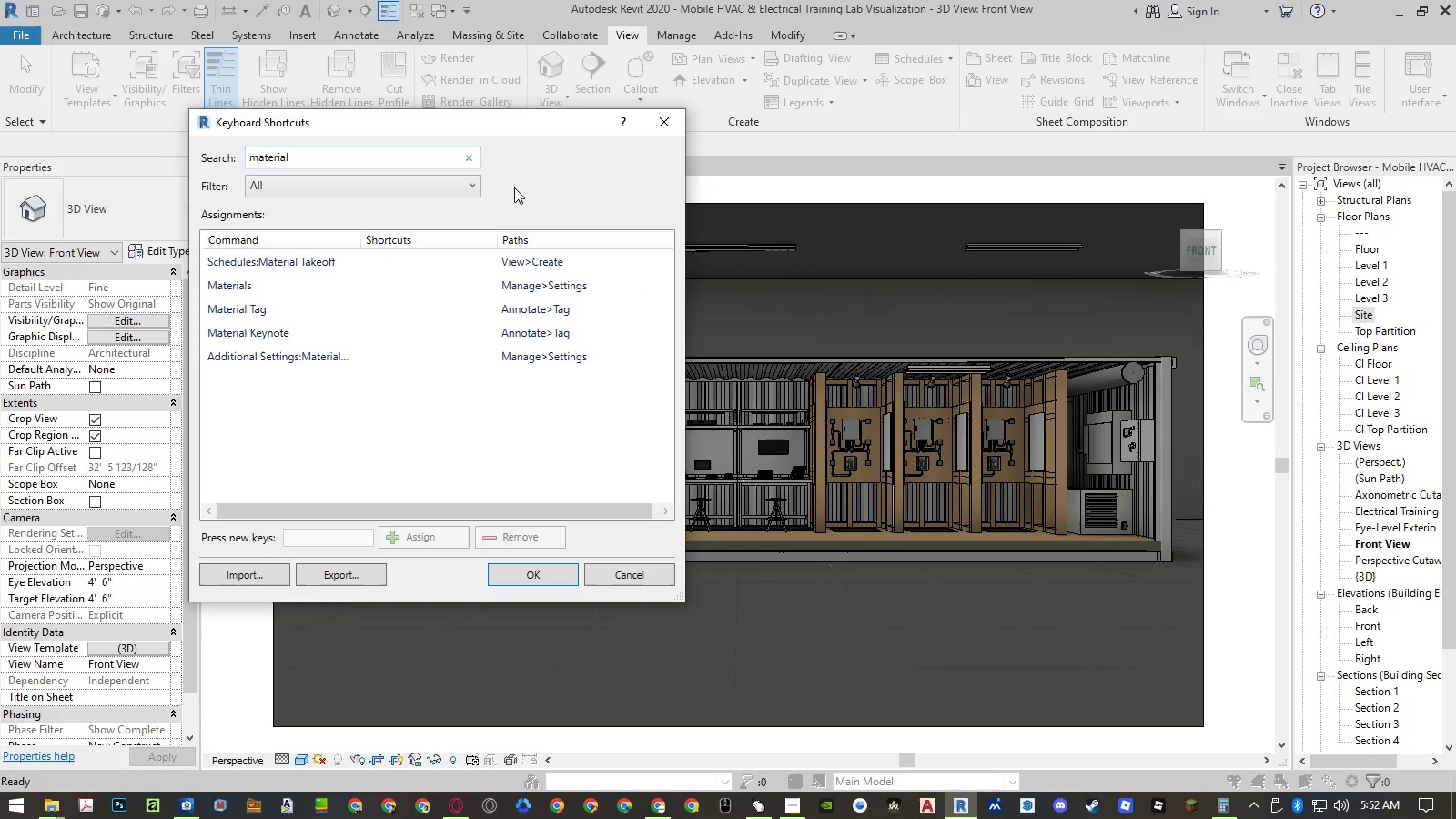 
hold_key(key=T, duration=7.72)
 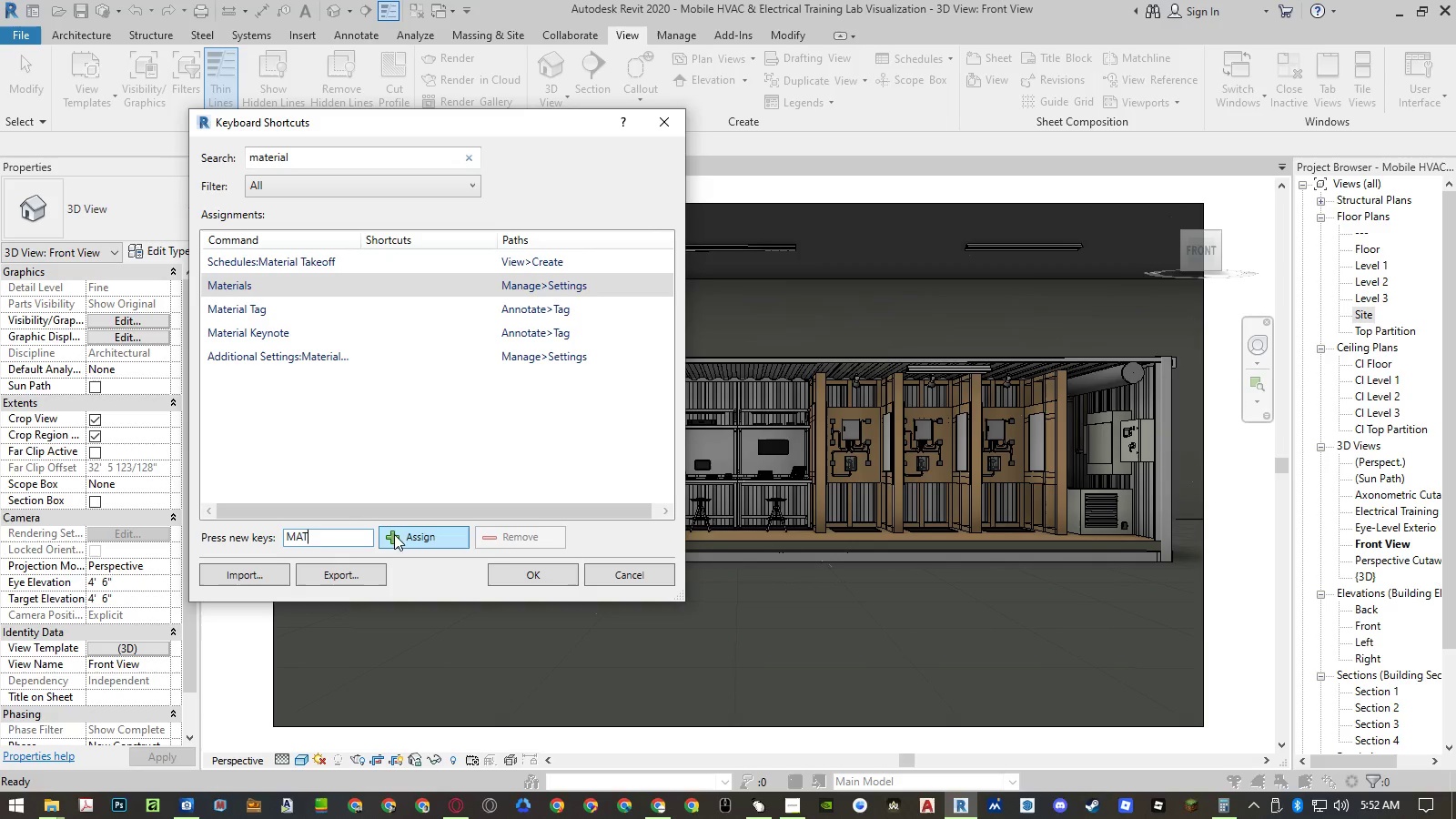 
left_click([393, 281])
 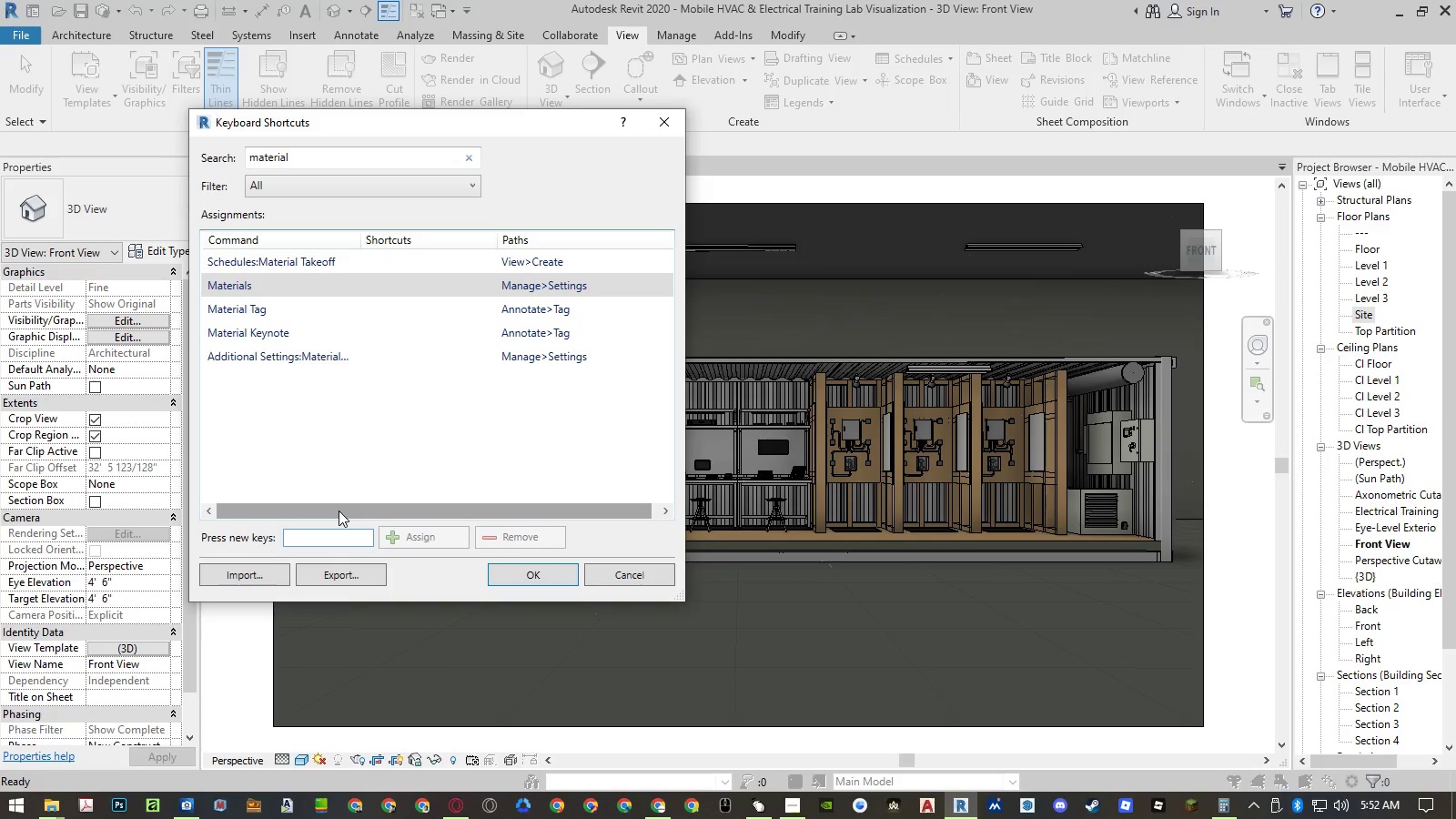 
type(ma)
 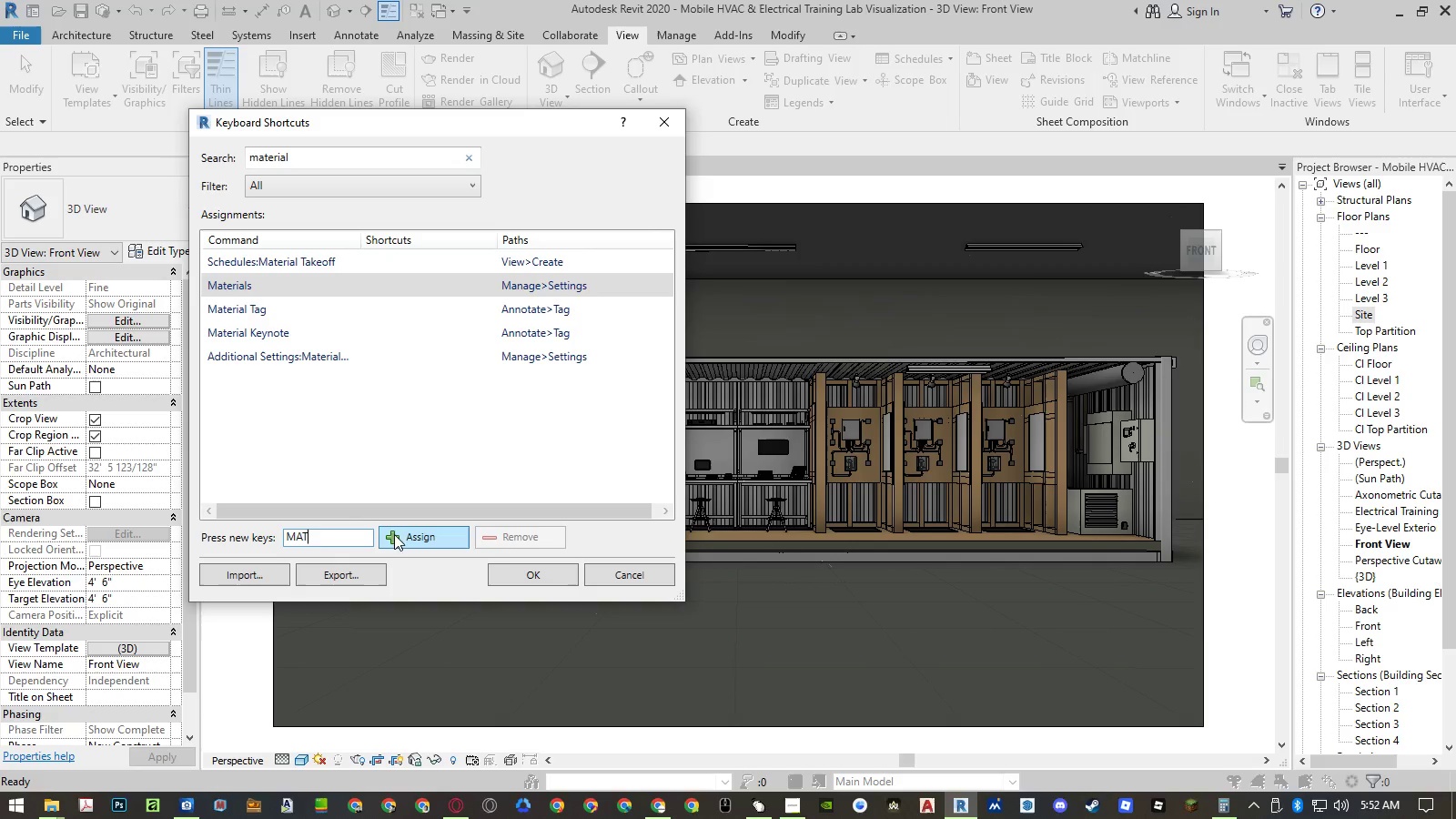 
left_click([397, 535])
 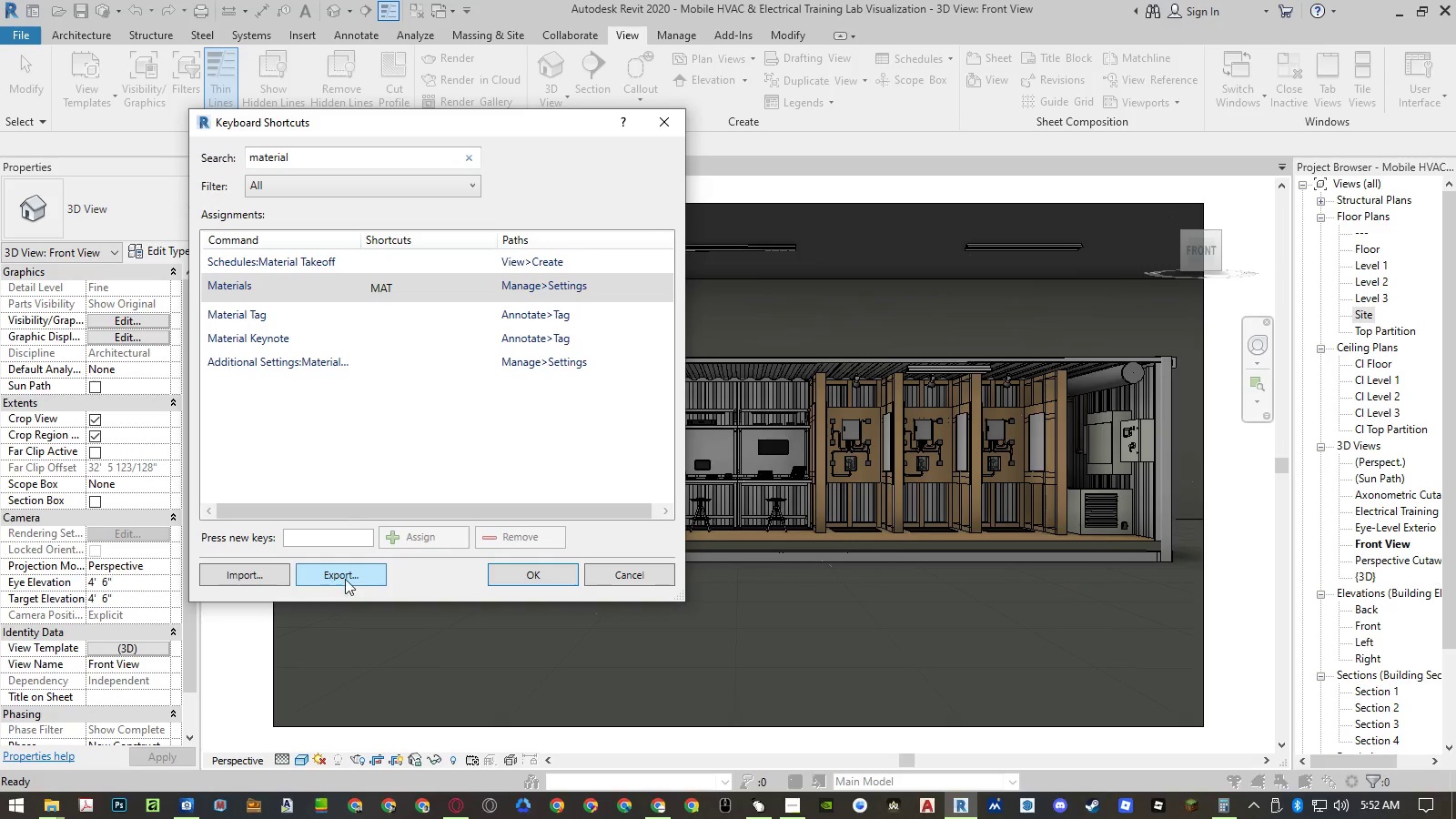 
left_click([528, 571])
 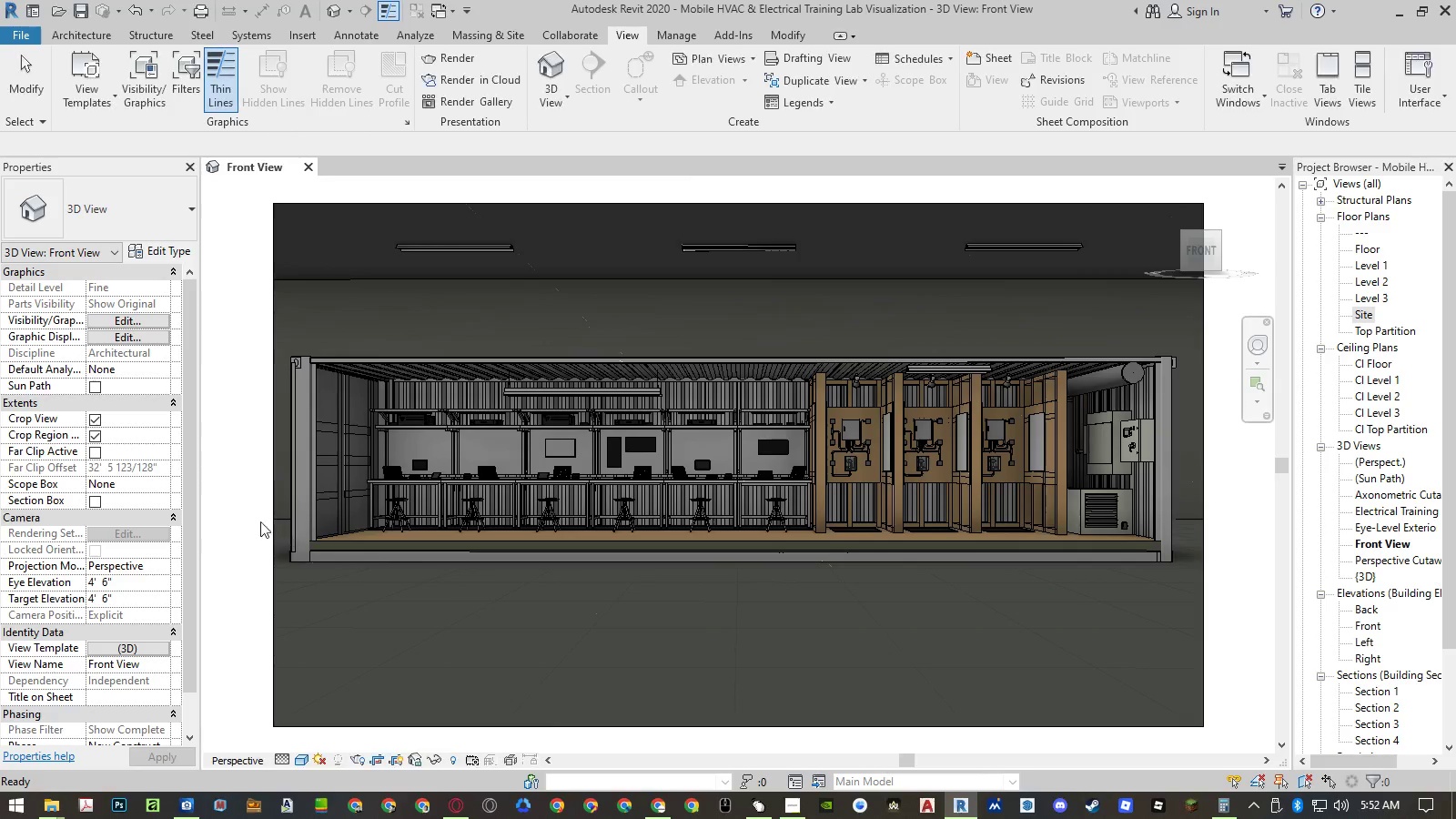 
left_click([249, 521])
 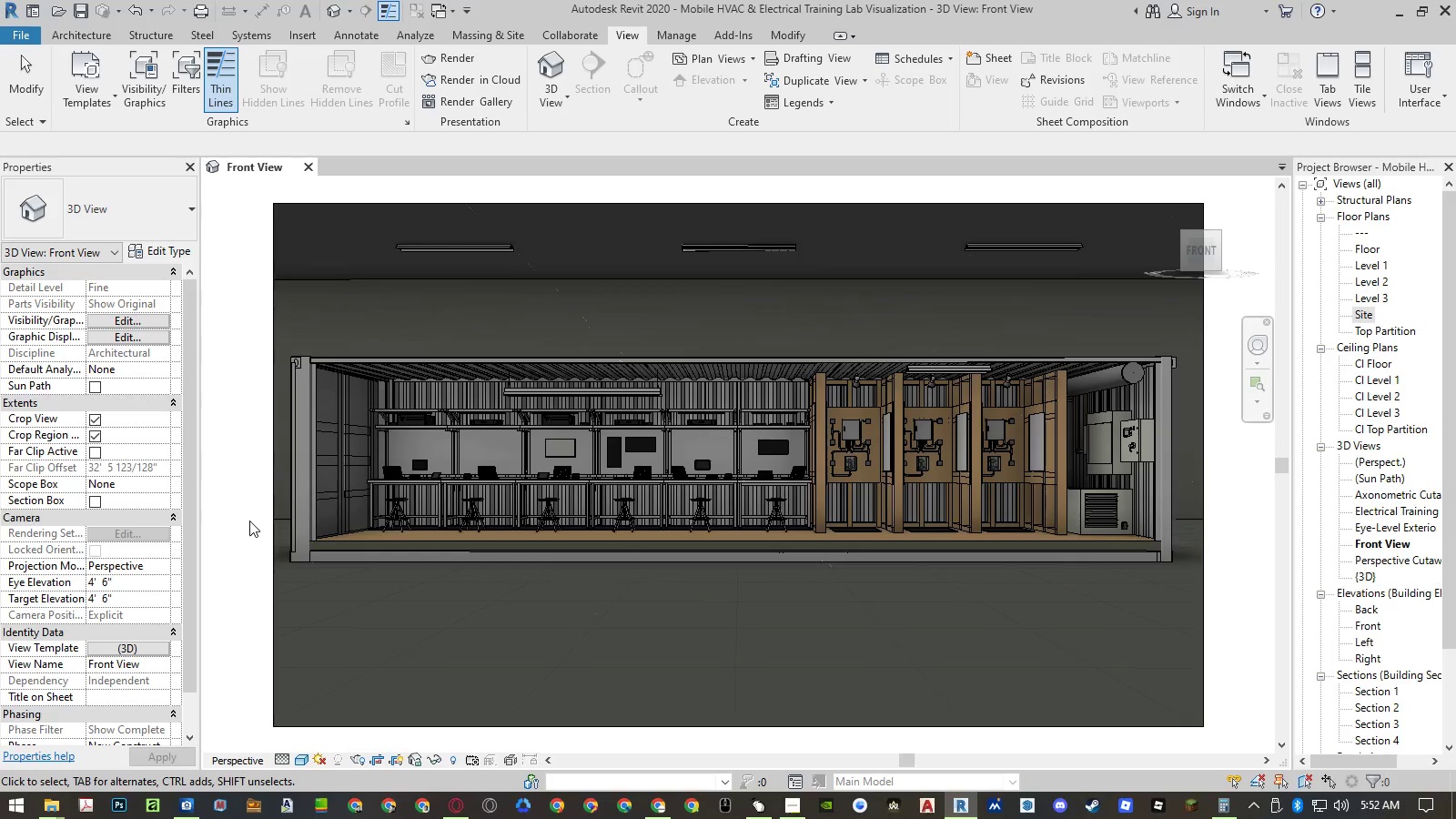 
type(mat)
 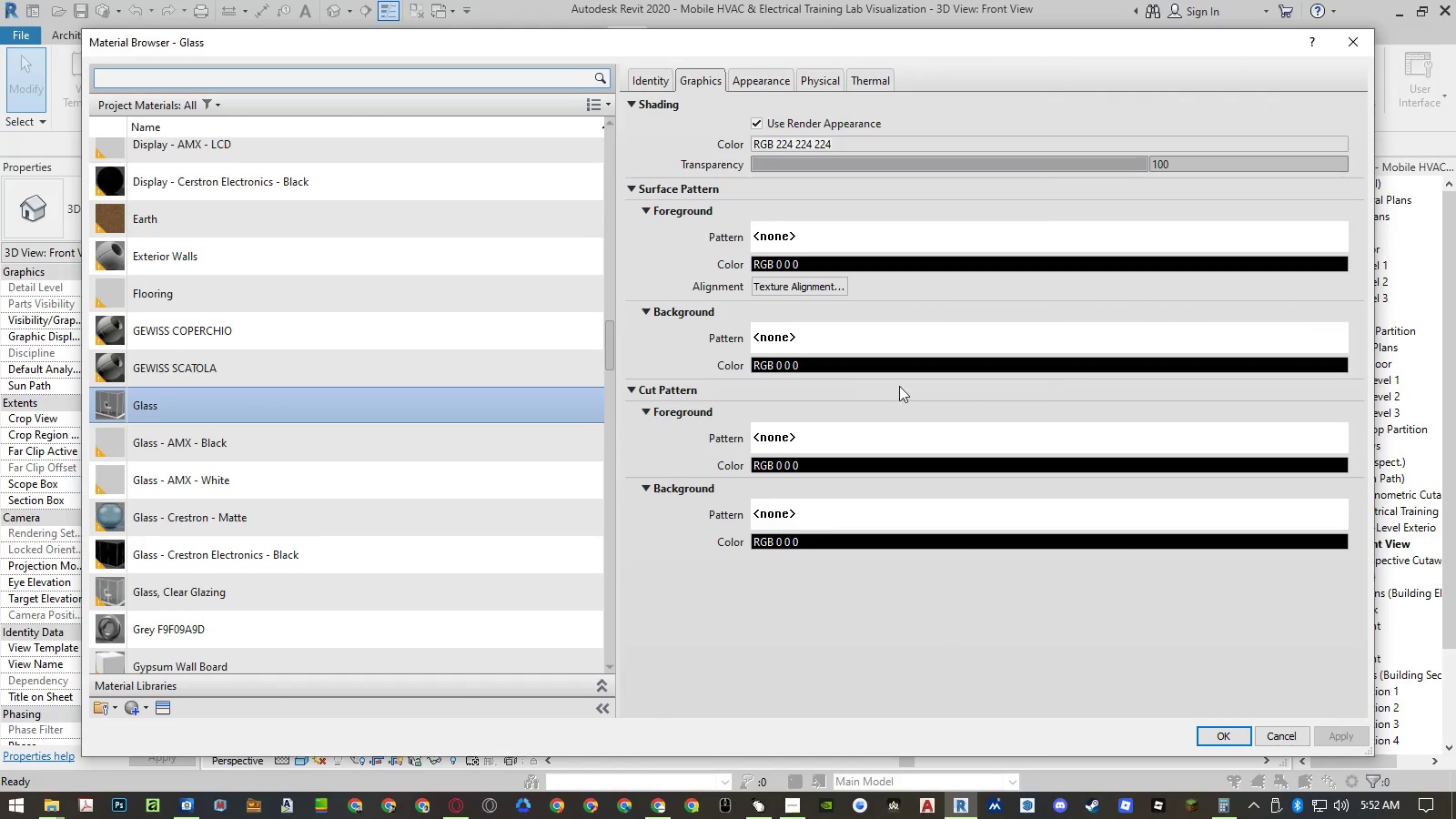 
left_click([368, 298])
 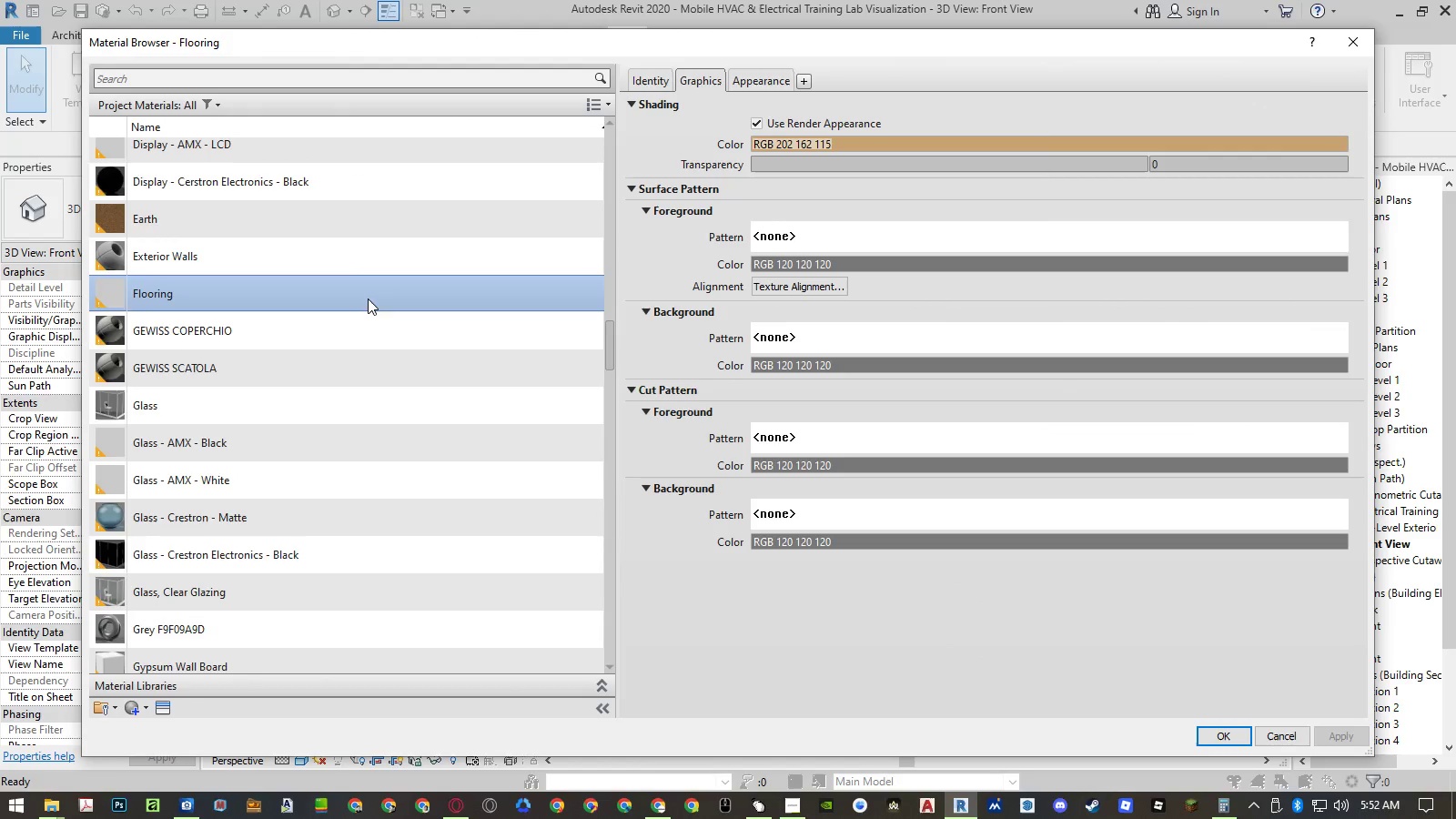 
type(ss)
 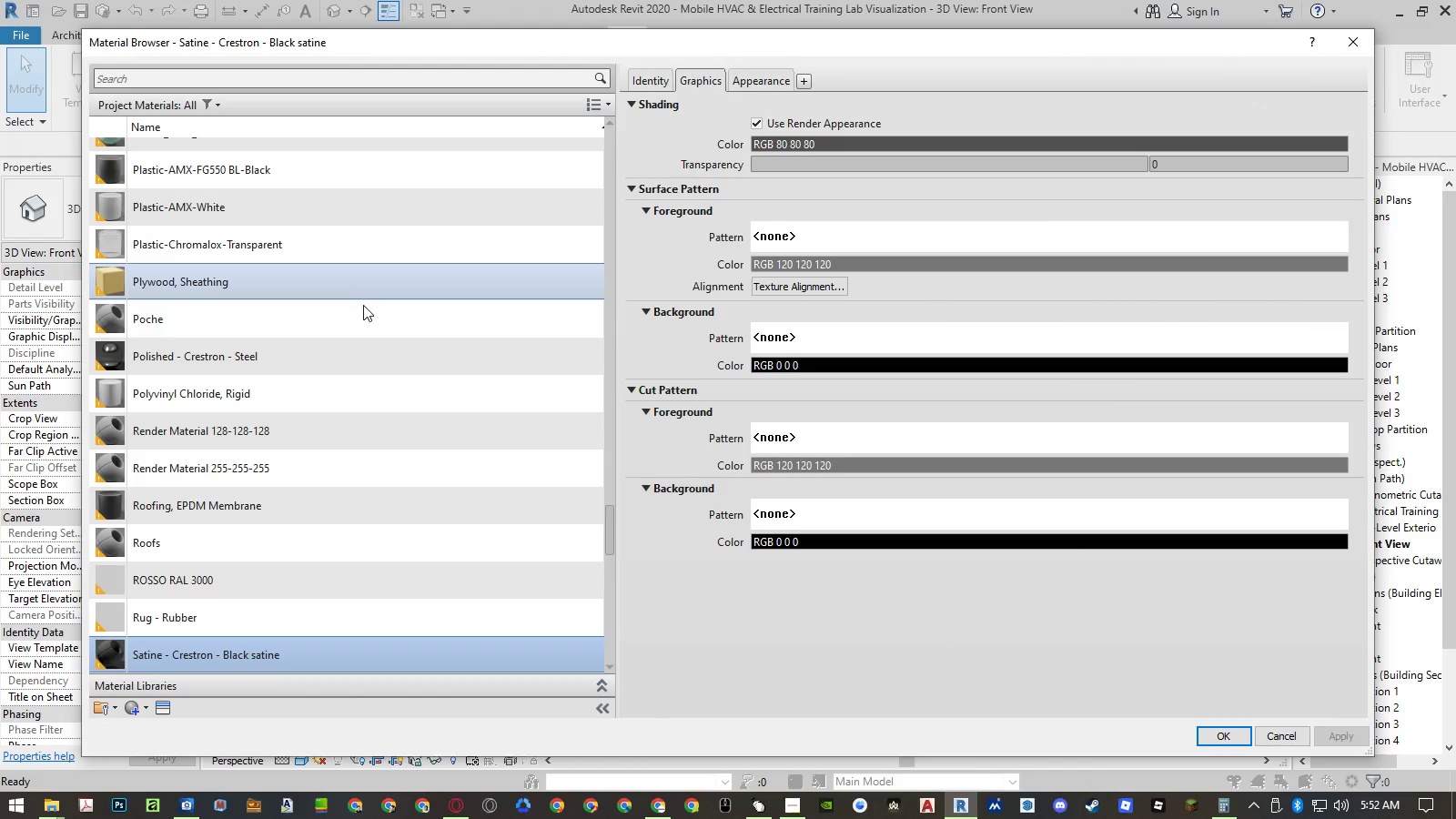 
scroll: coordinate [359, 318], scroll_direction: down, amount: 3.0
 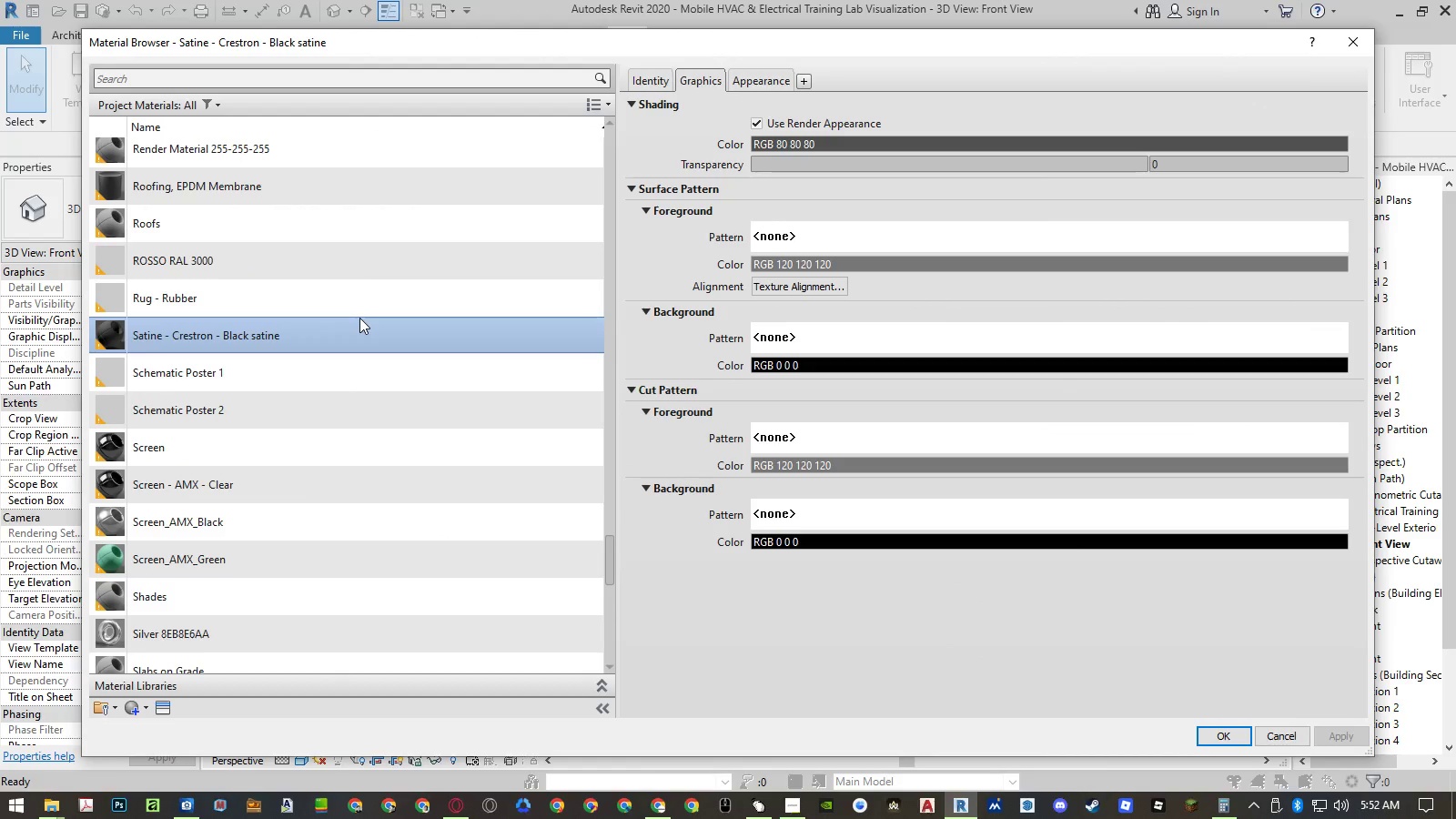 
key(Shift+9)
 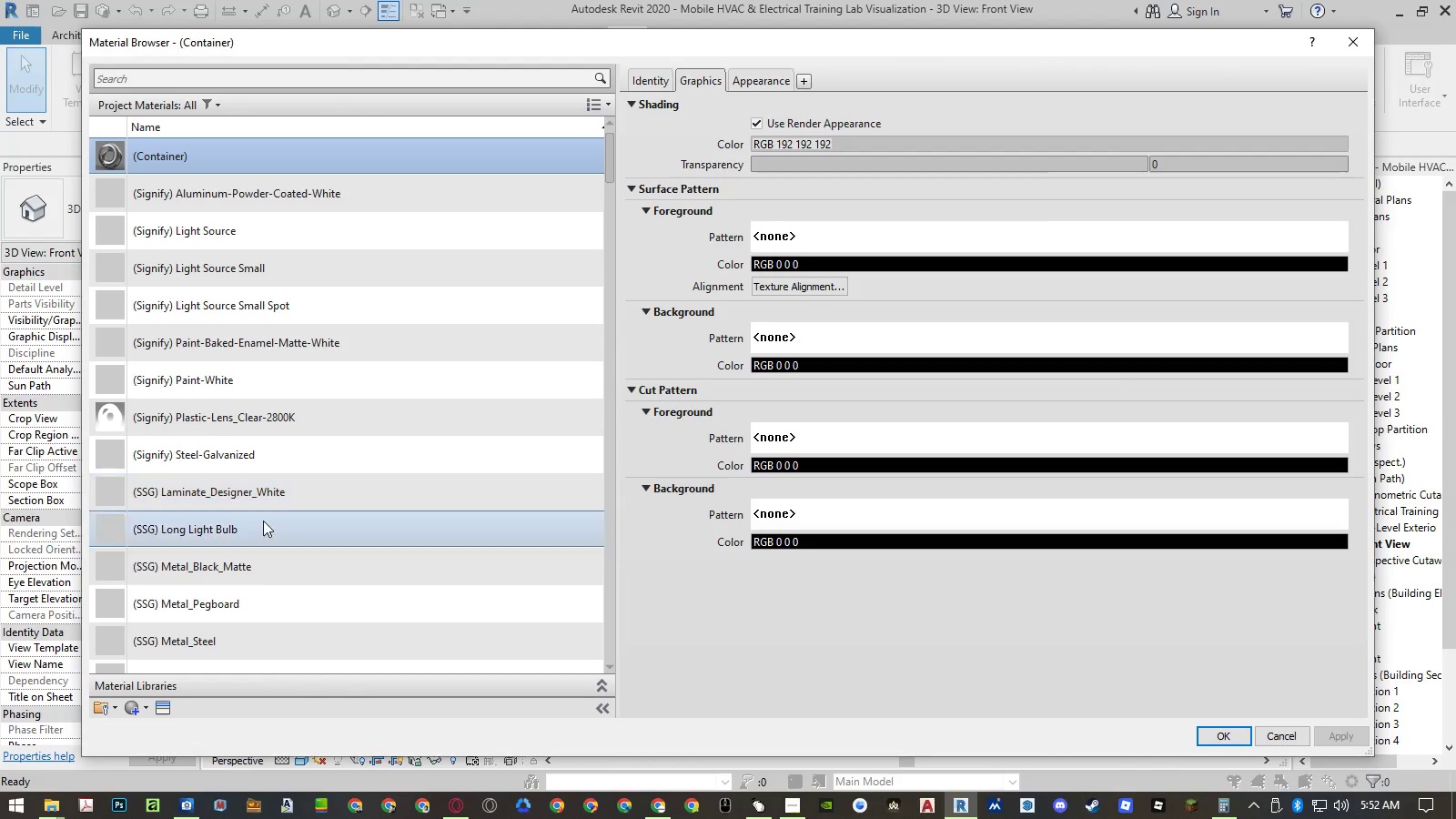 
left_click([224, 630])
 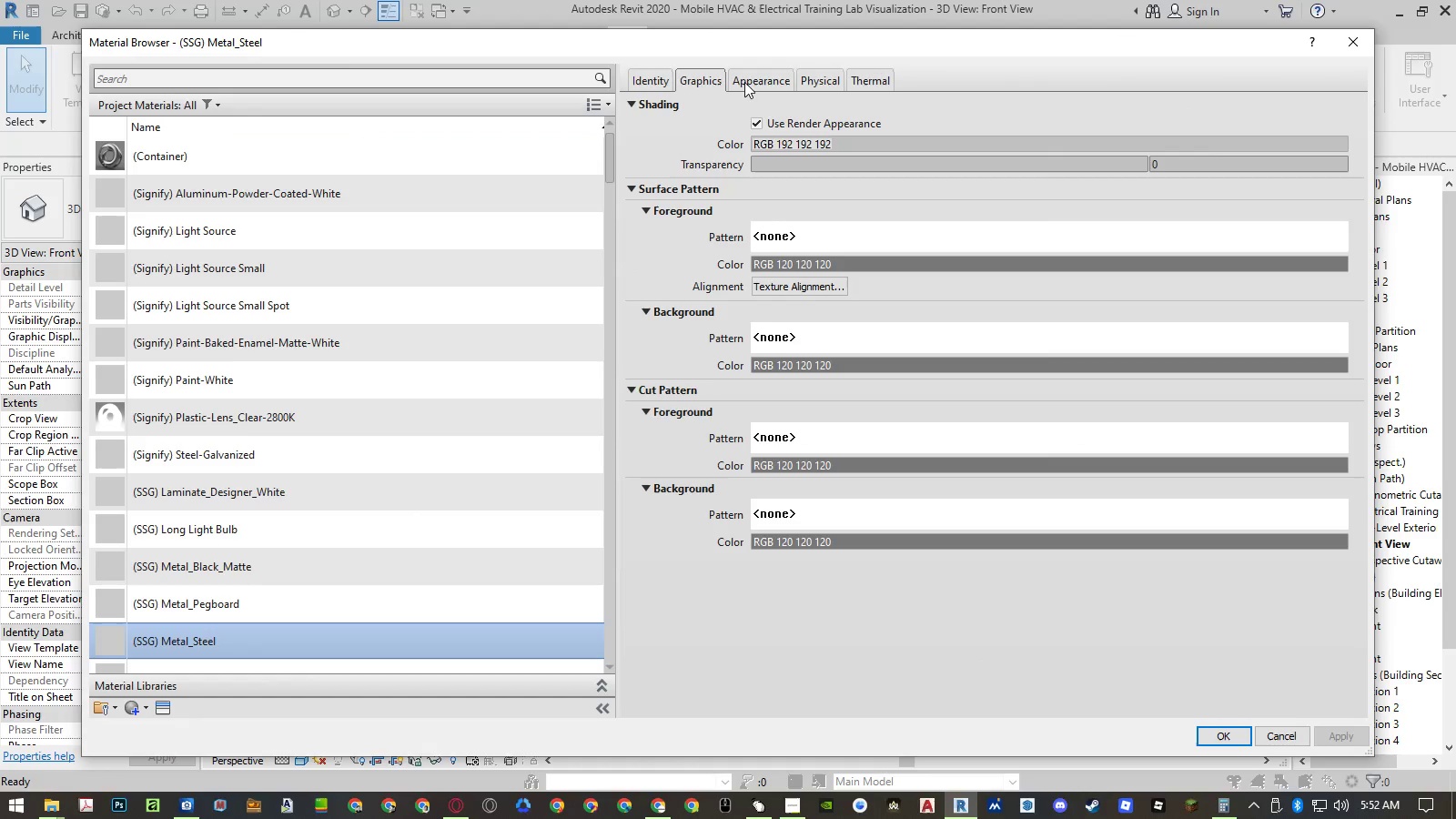 
left_click([746, 76])
 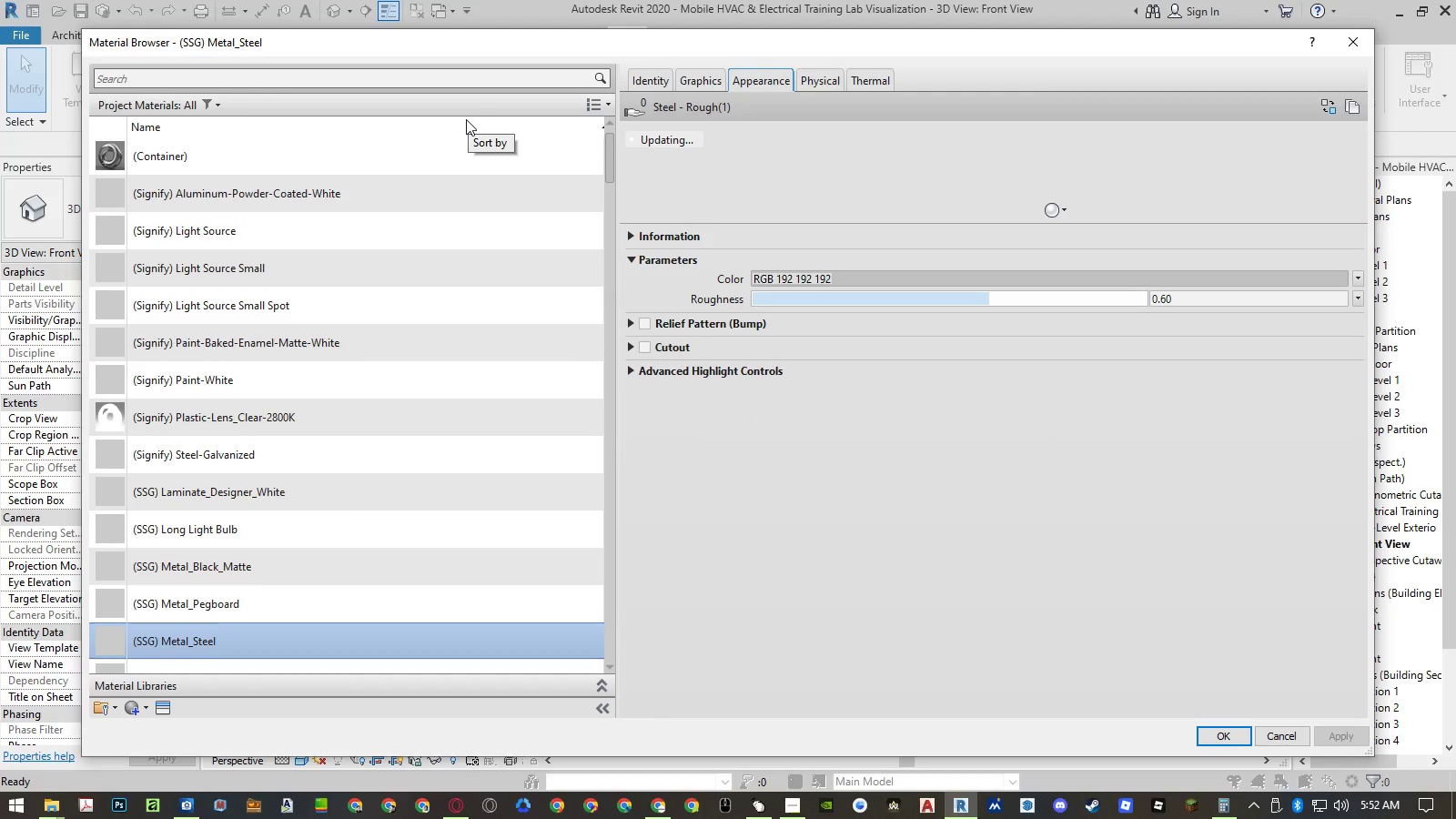 
left_click([406, 148])
 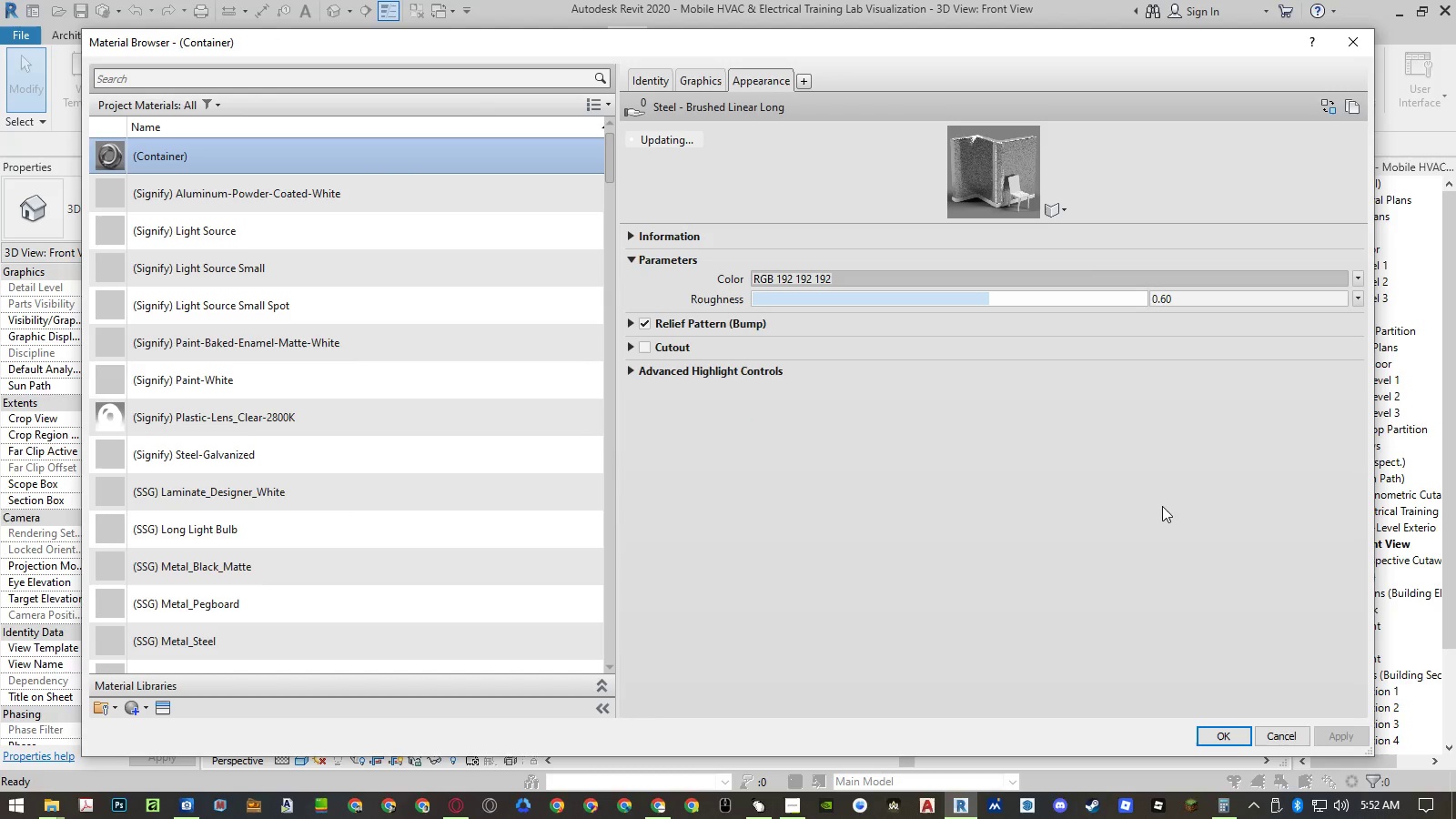 
left_click([1331, 113])
 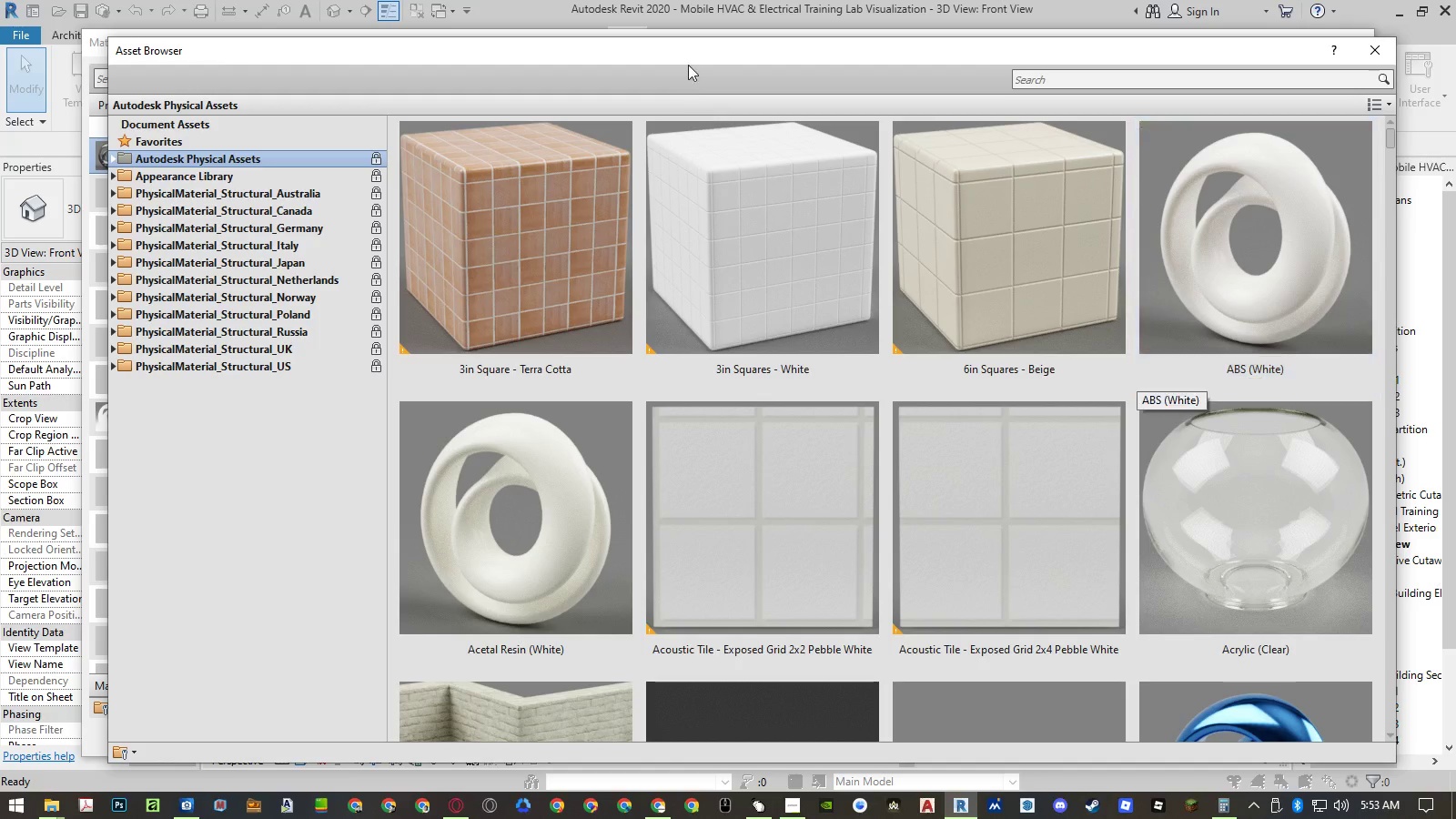 
left_click_drag(start_coordinate=[689, 45], to_coordinate=[698, 56])
 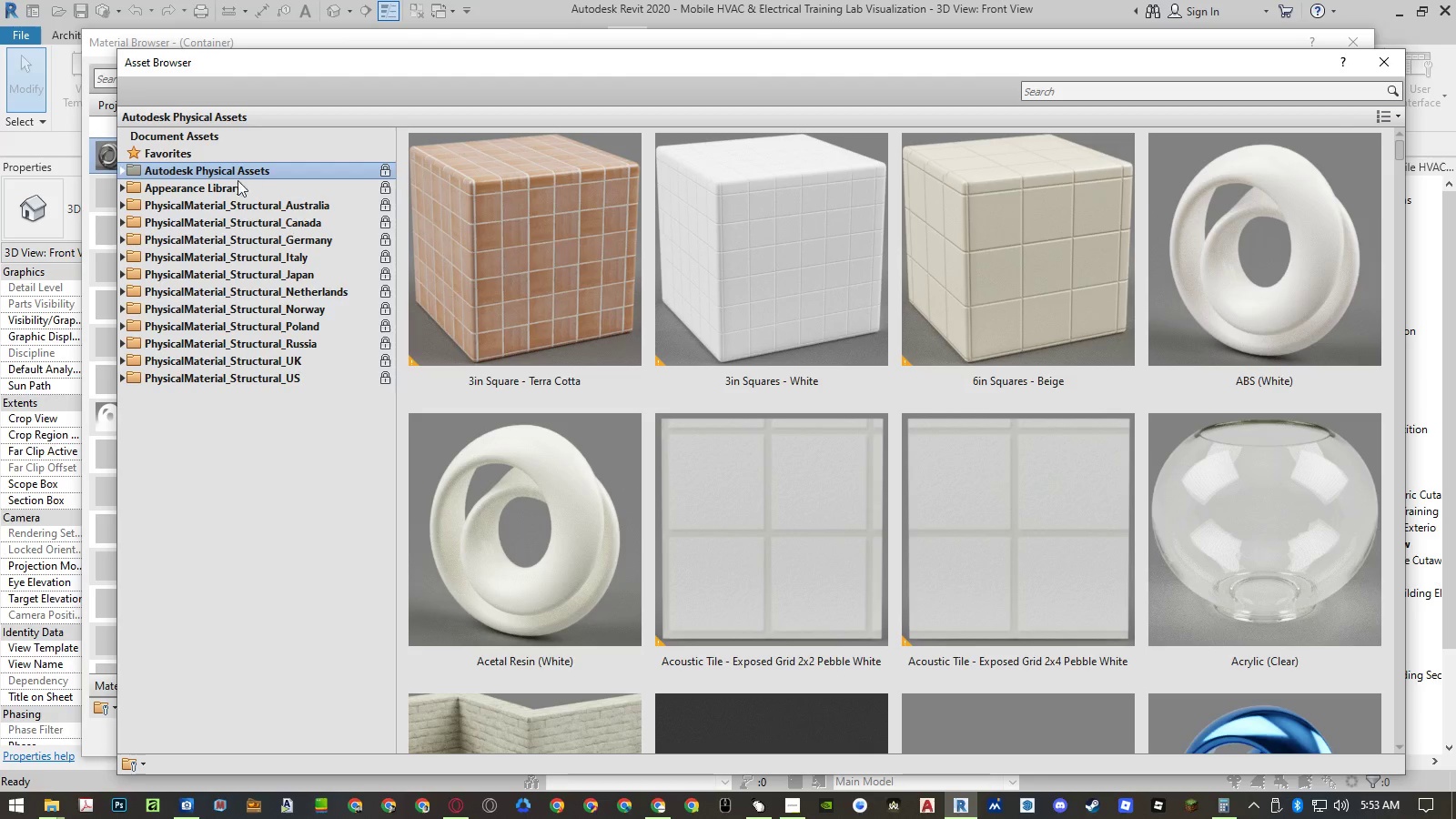 
double_click([236, 188])
 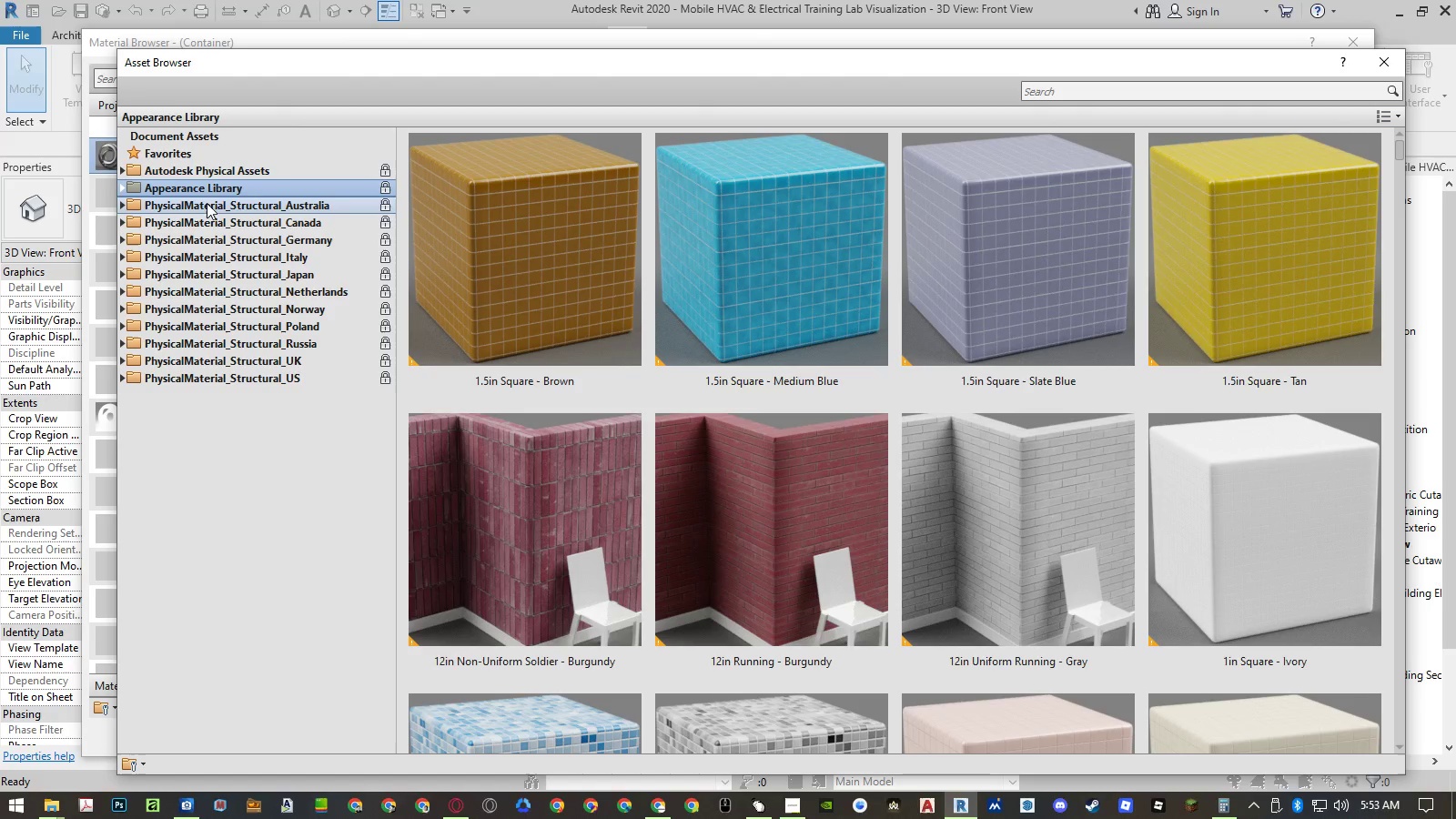 
double_click([203, 189])
 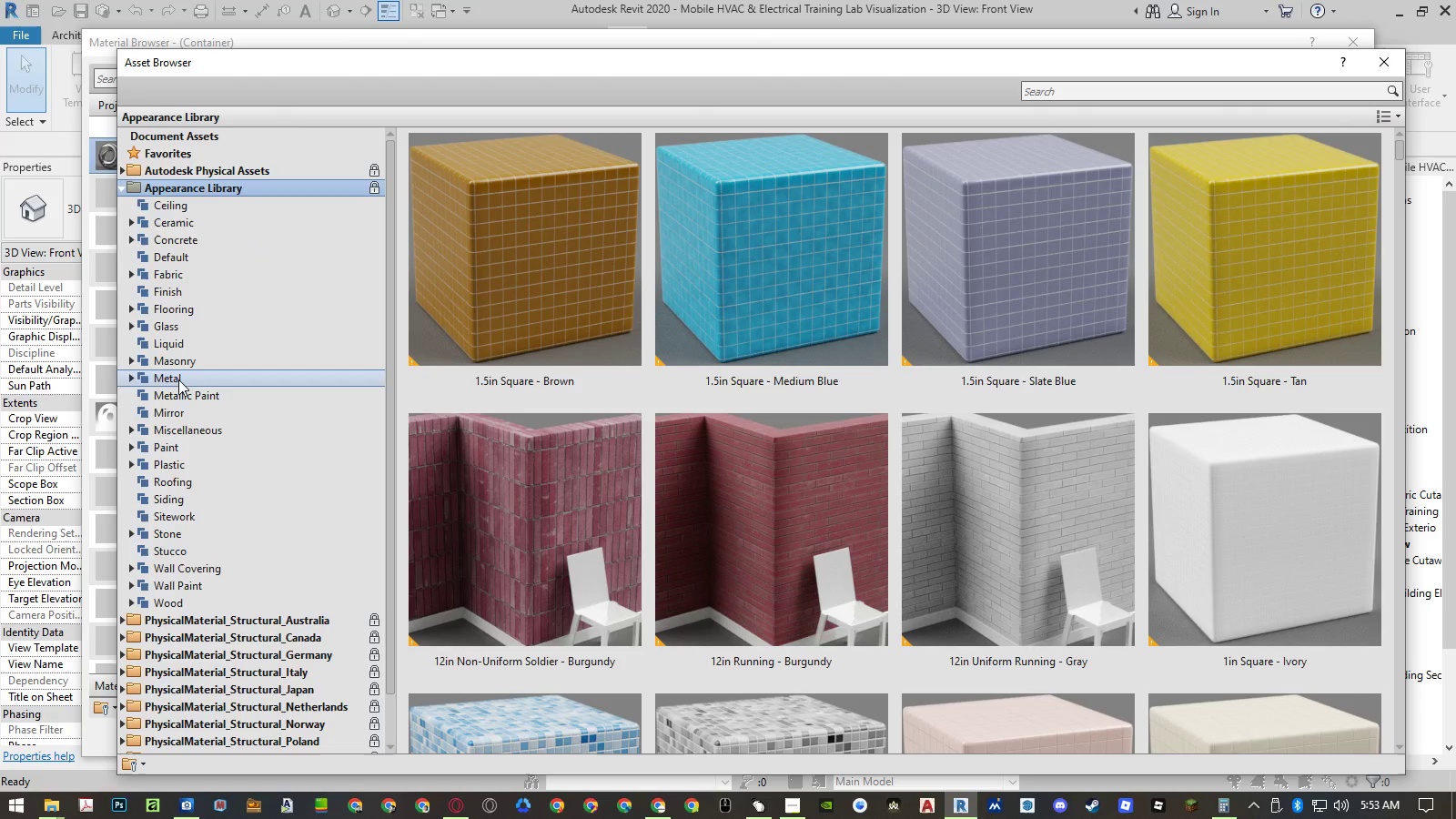 
double_click([178, 379])
 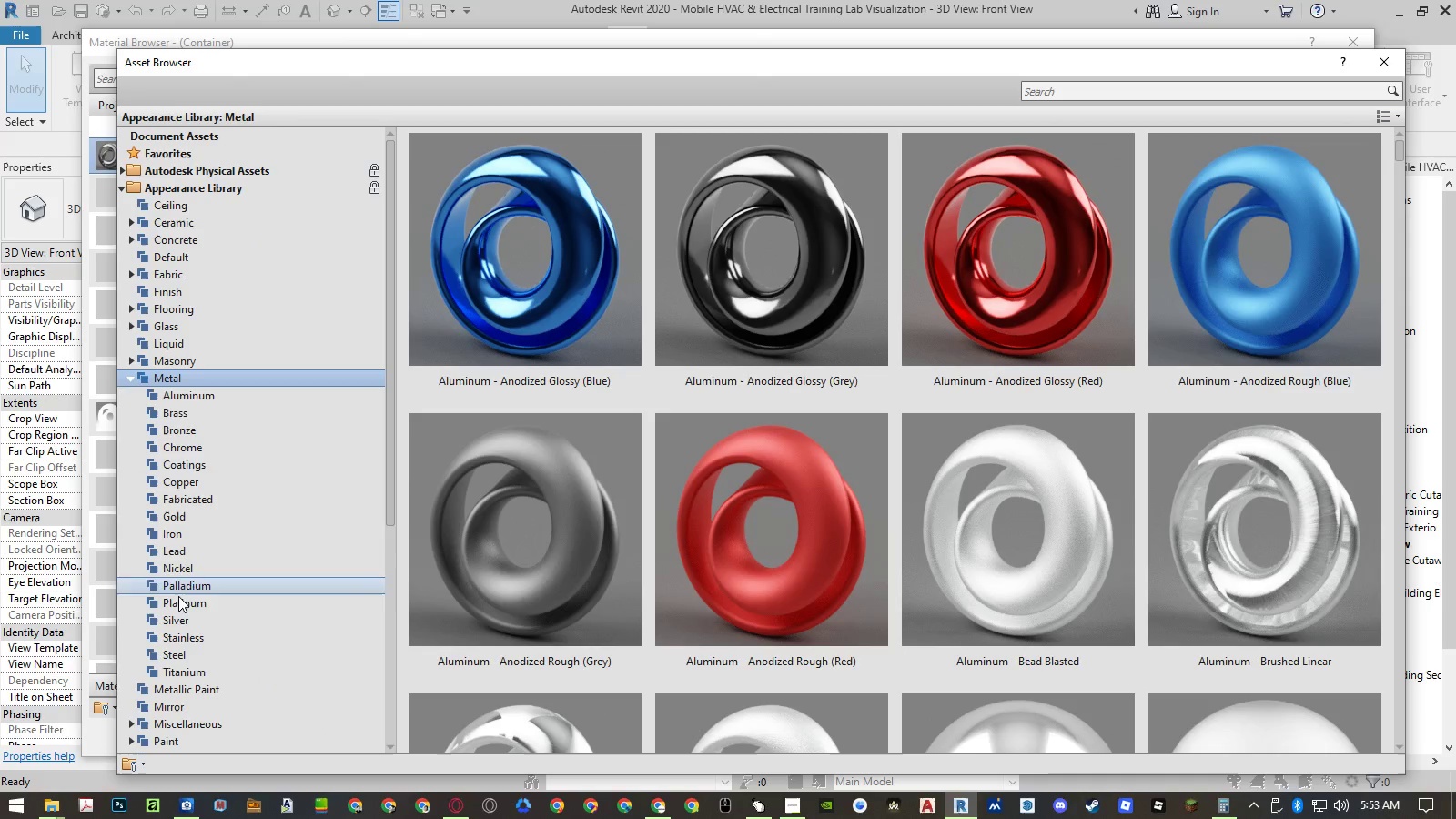 
left_click([167, 650])
 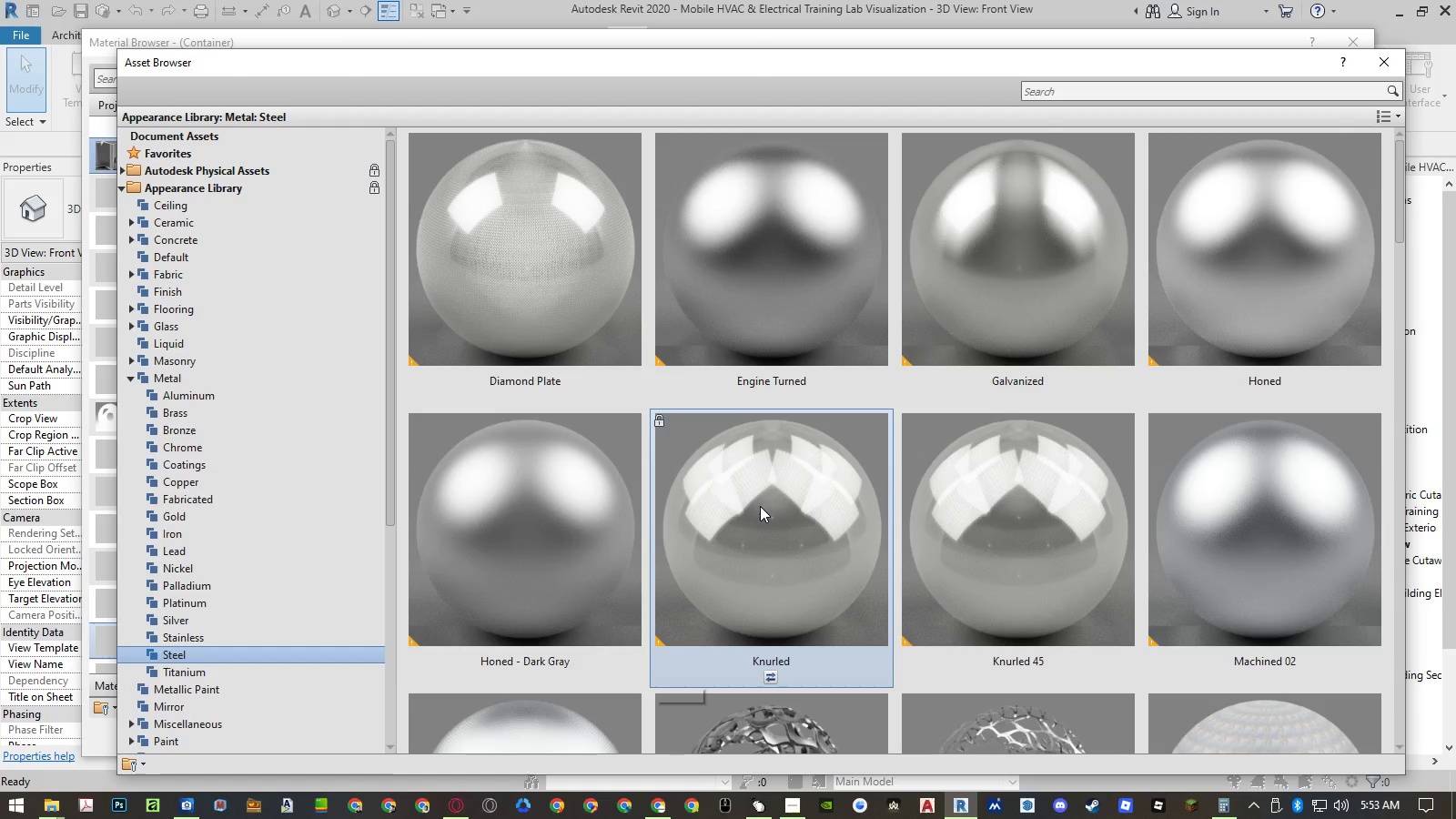 
scroll: coordinate [760, 506], scroll_direction: down, amount: 13.0
 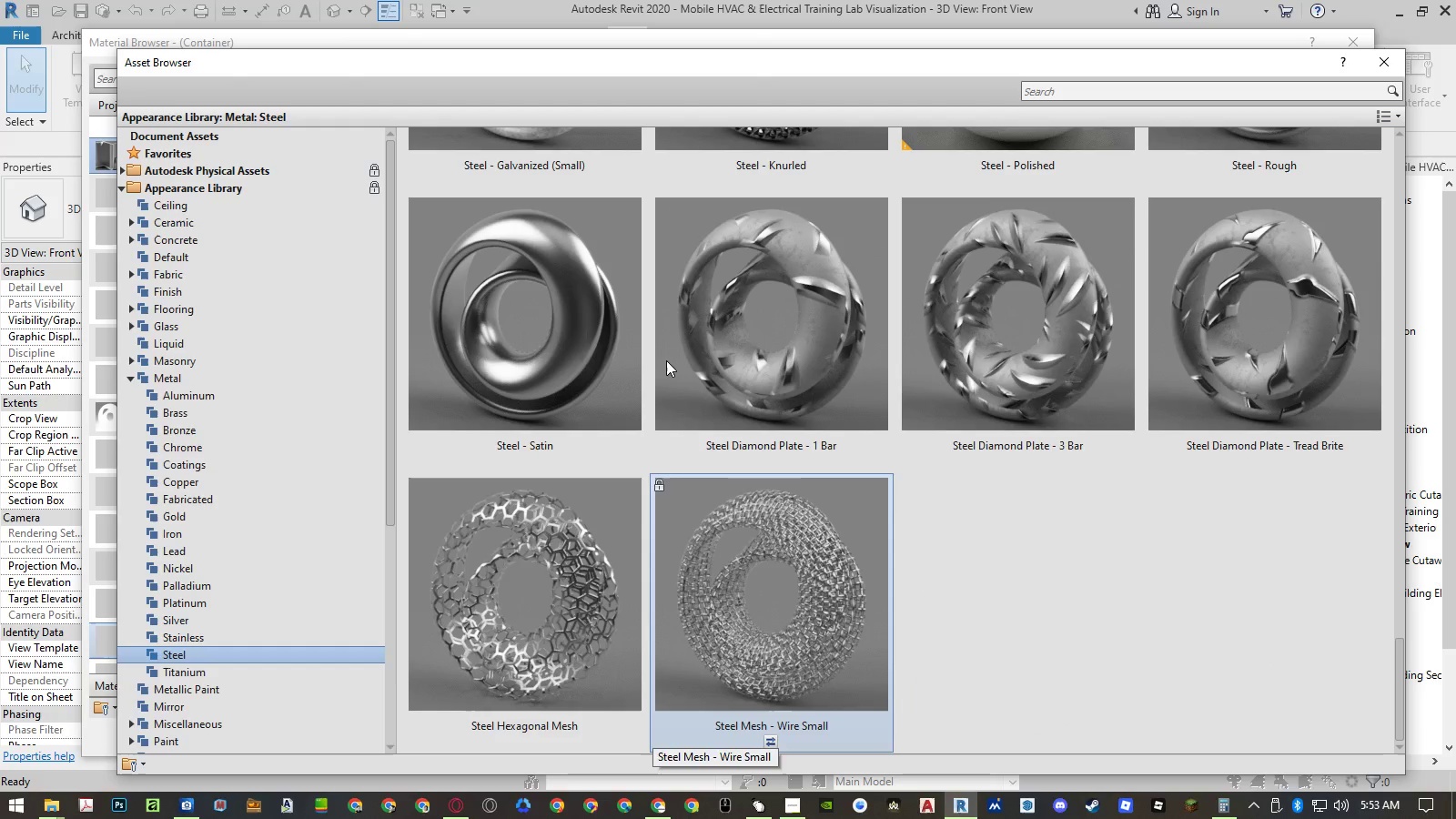 
left_click([598, 347])
 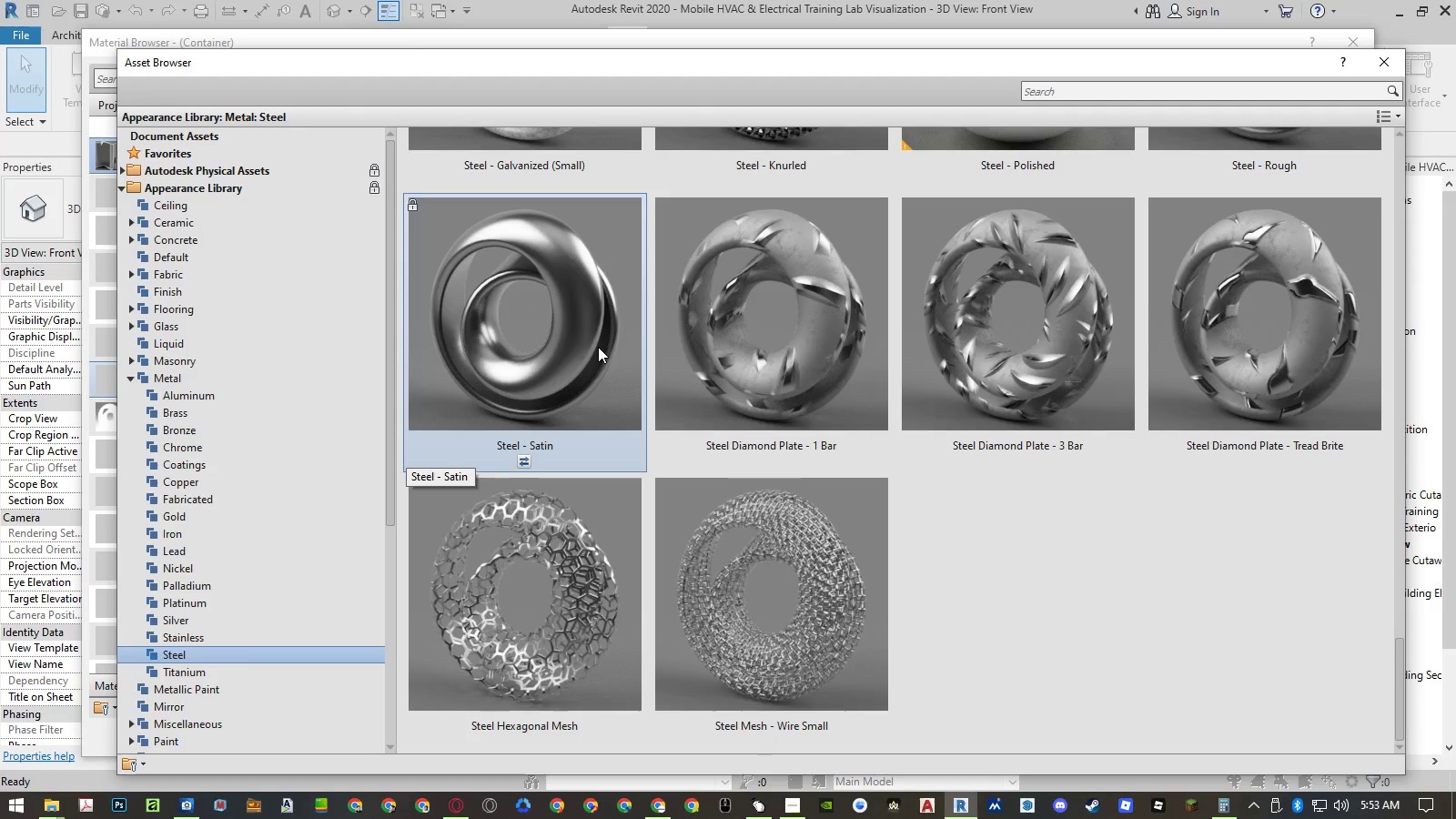 
key(ArrowUp)
 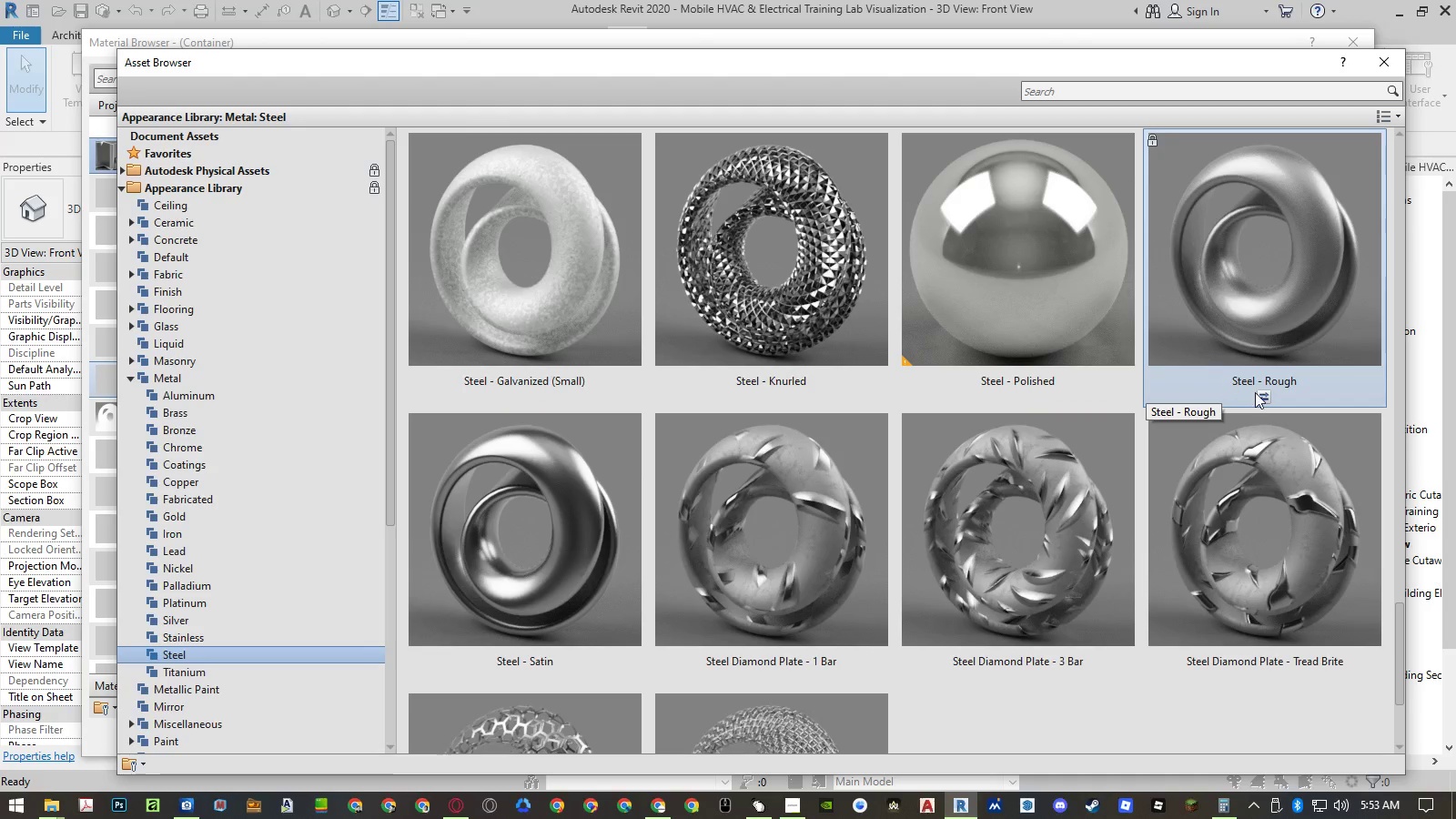 
left_click([1264, 395])
 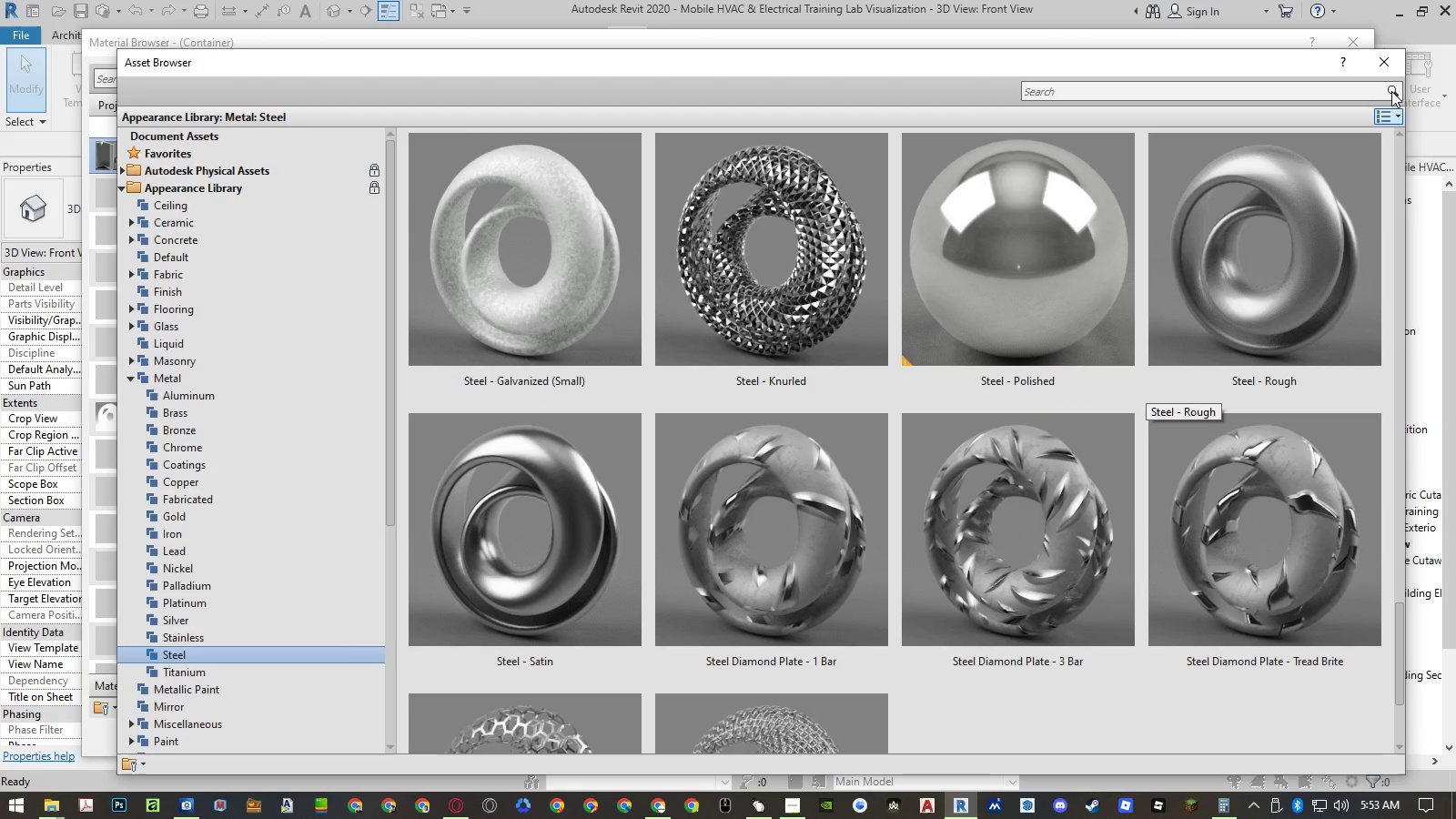 
left_click([1392, 59])
 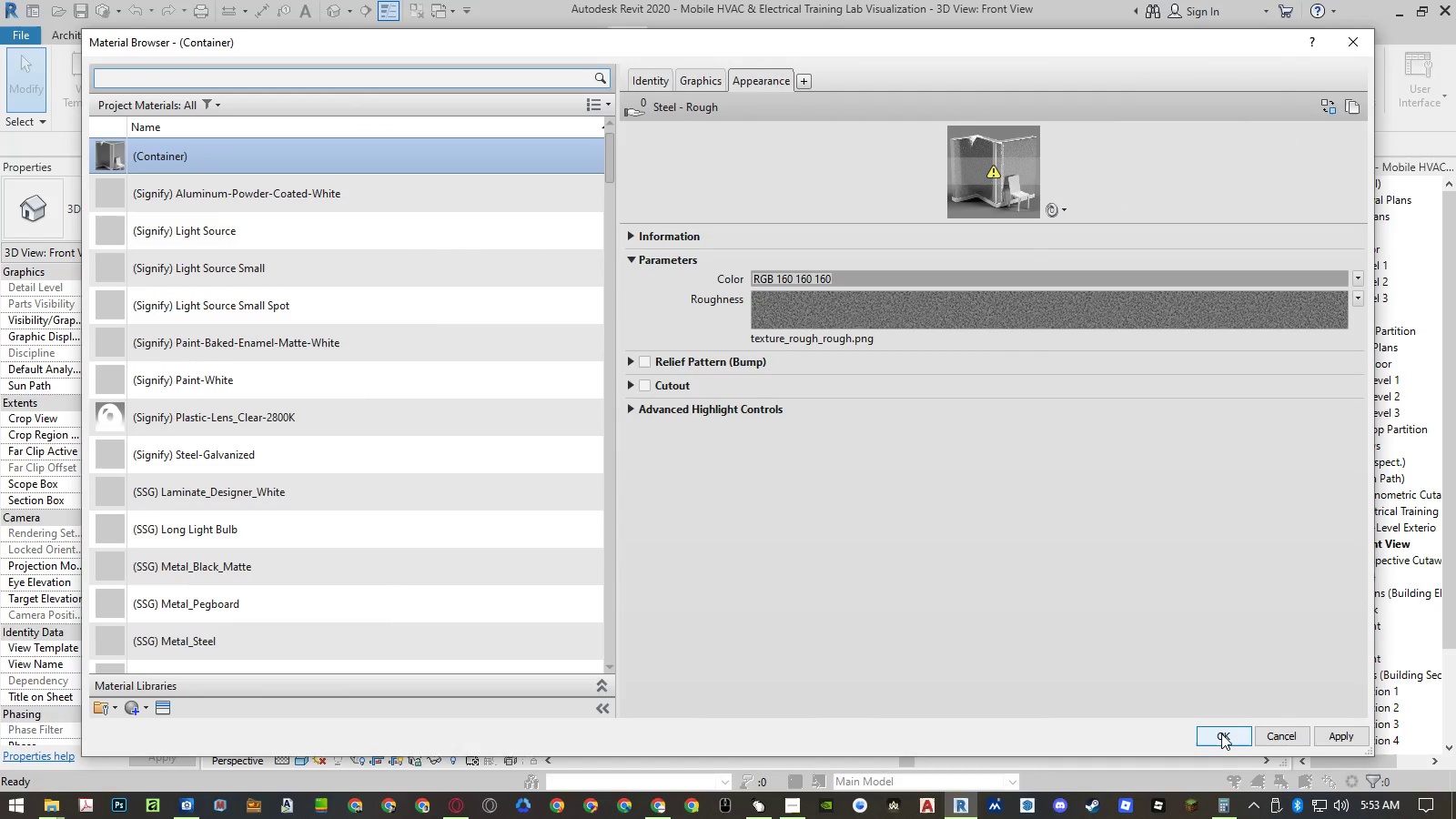 
wait(6.28)
 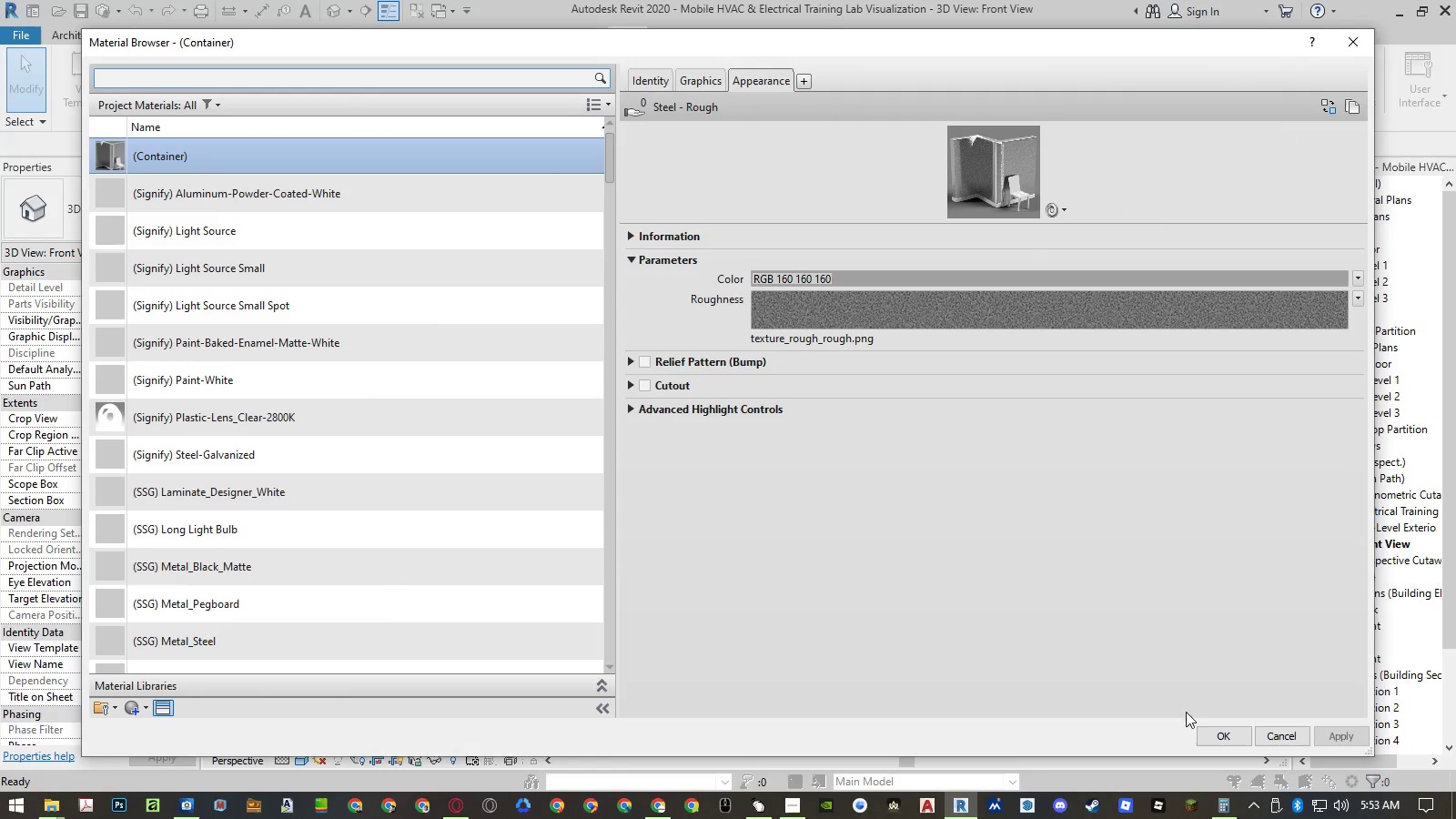 
left_click([1221, 733])
 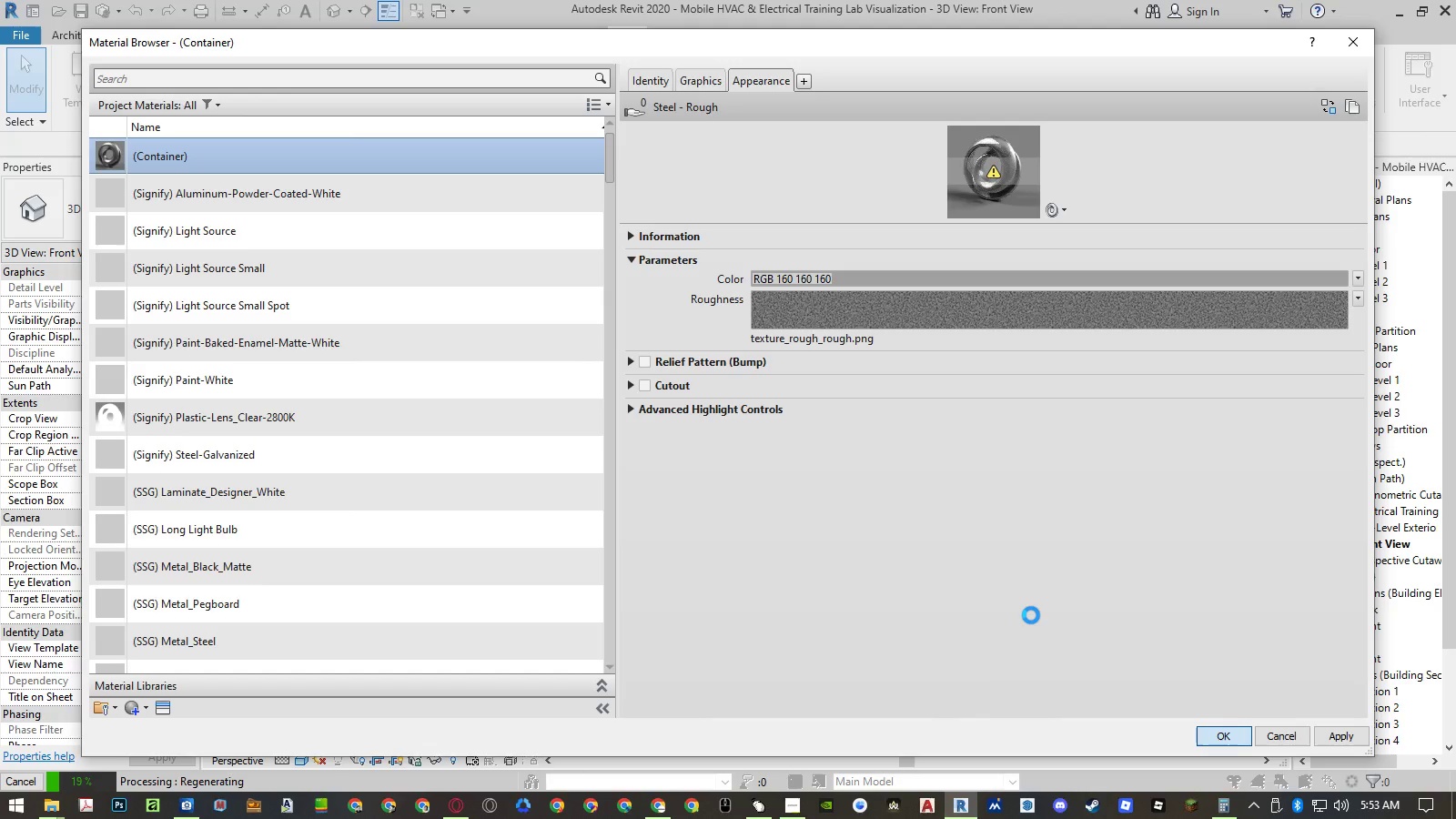 
wait(11.31)
 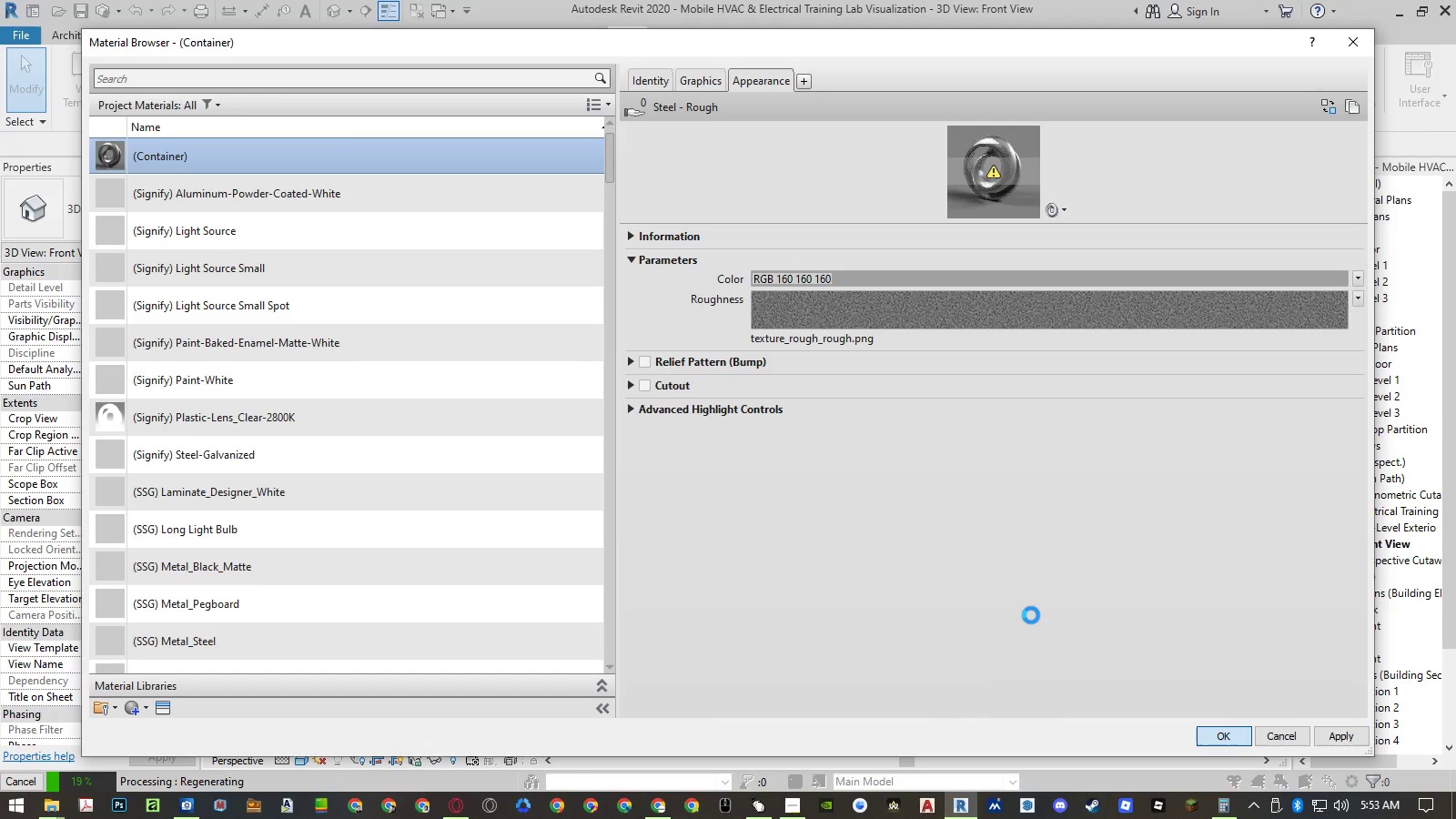 
left_click([235, 524])
 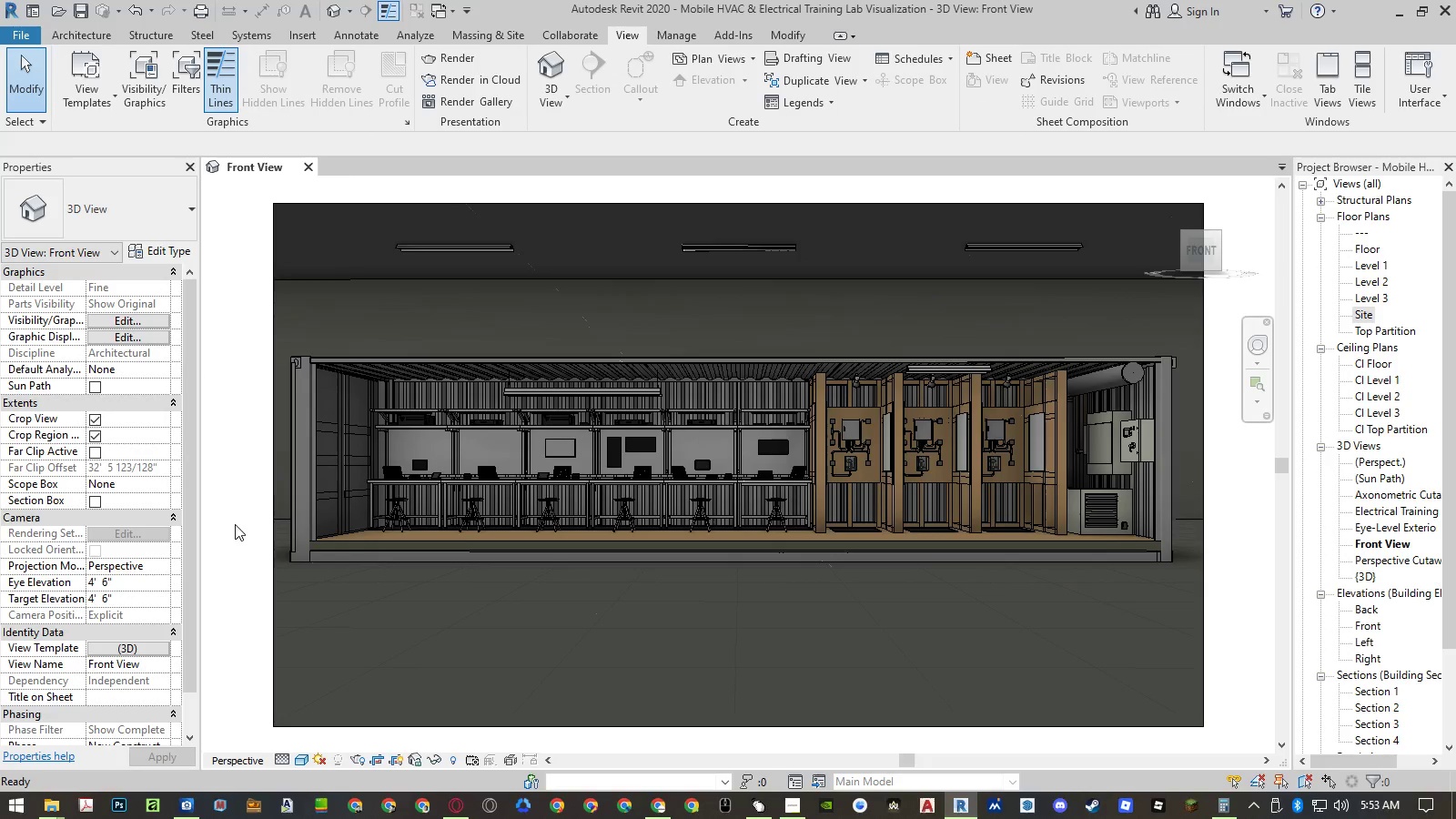 
key(Control+S)
 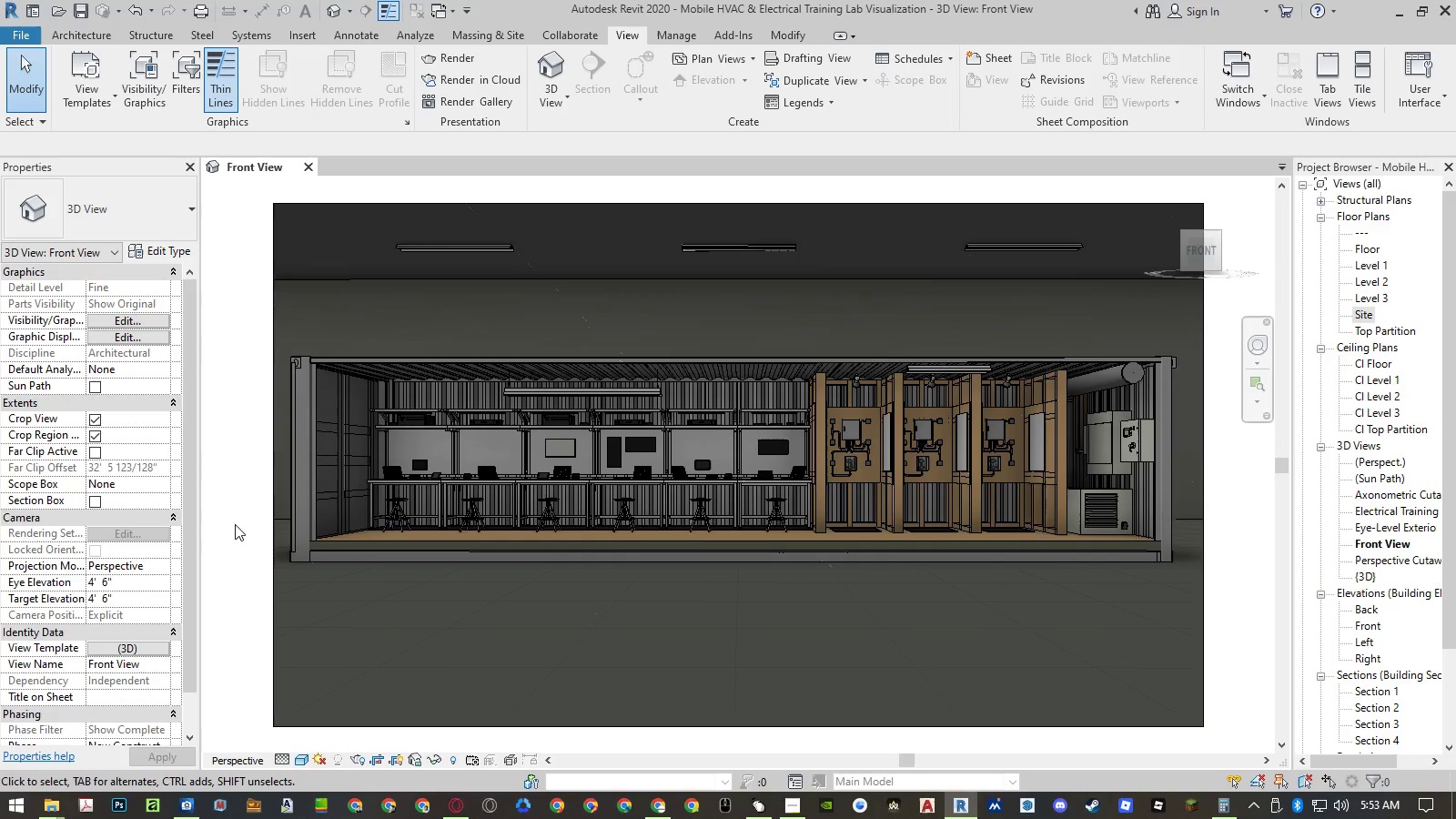 
type(rr)
 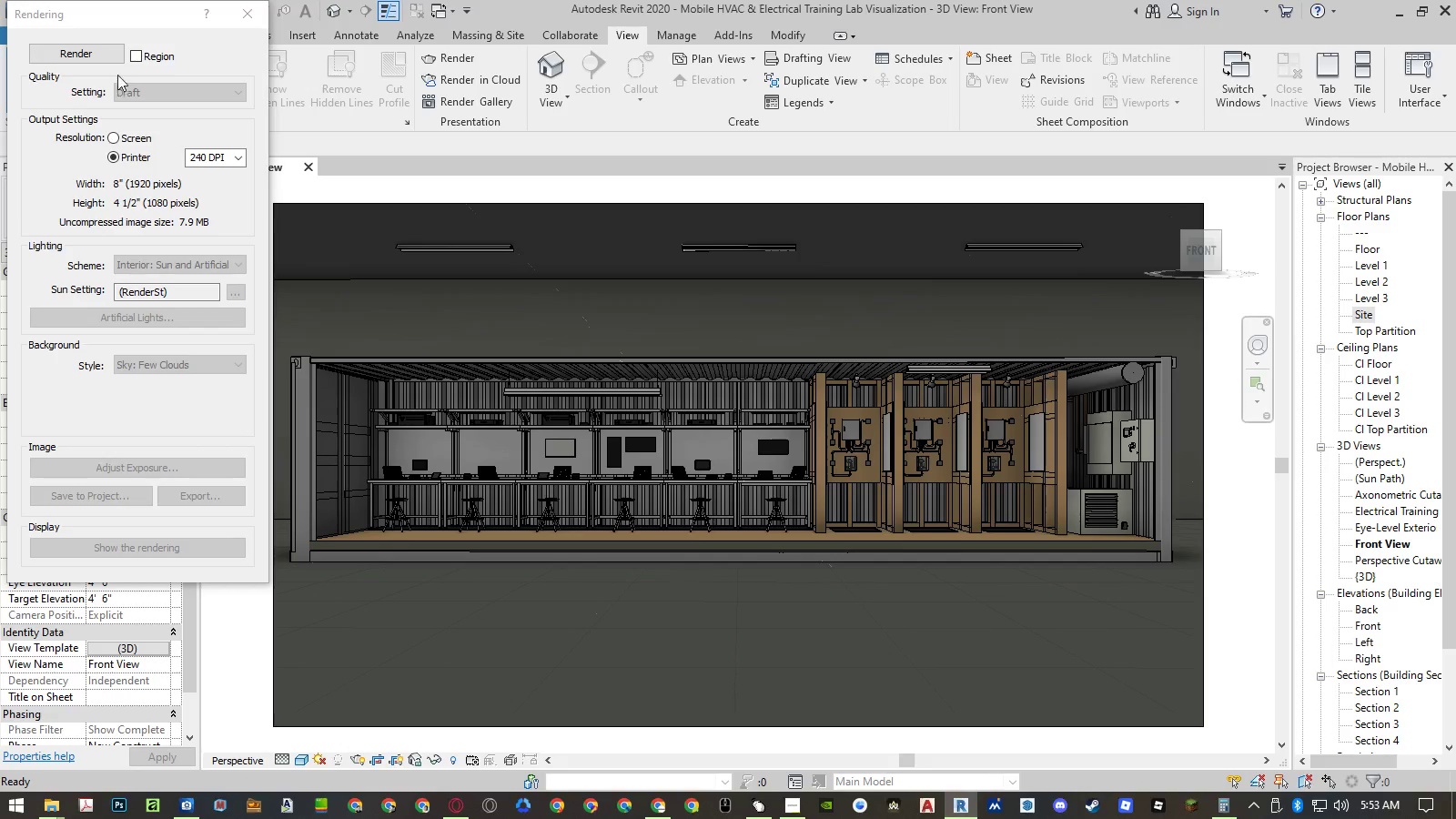 
left_click([90, 56])
 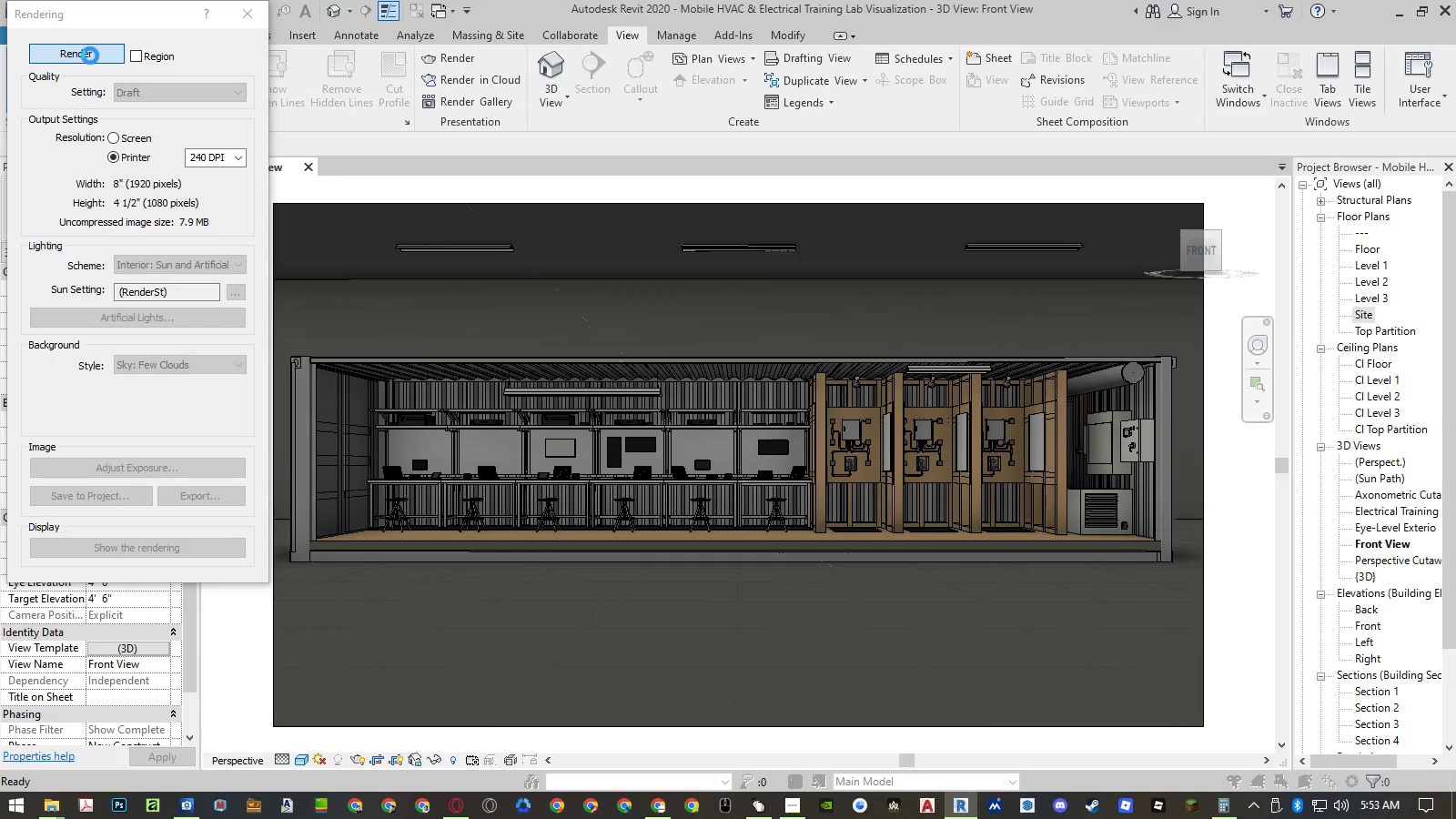 
key(Shift+F4)
 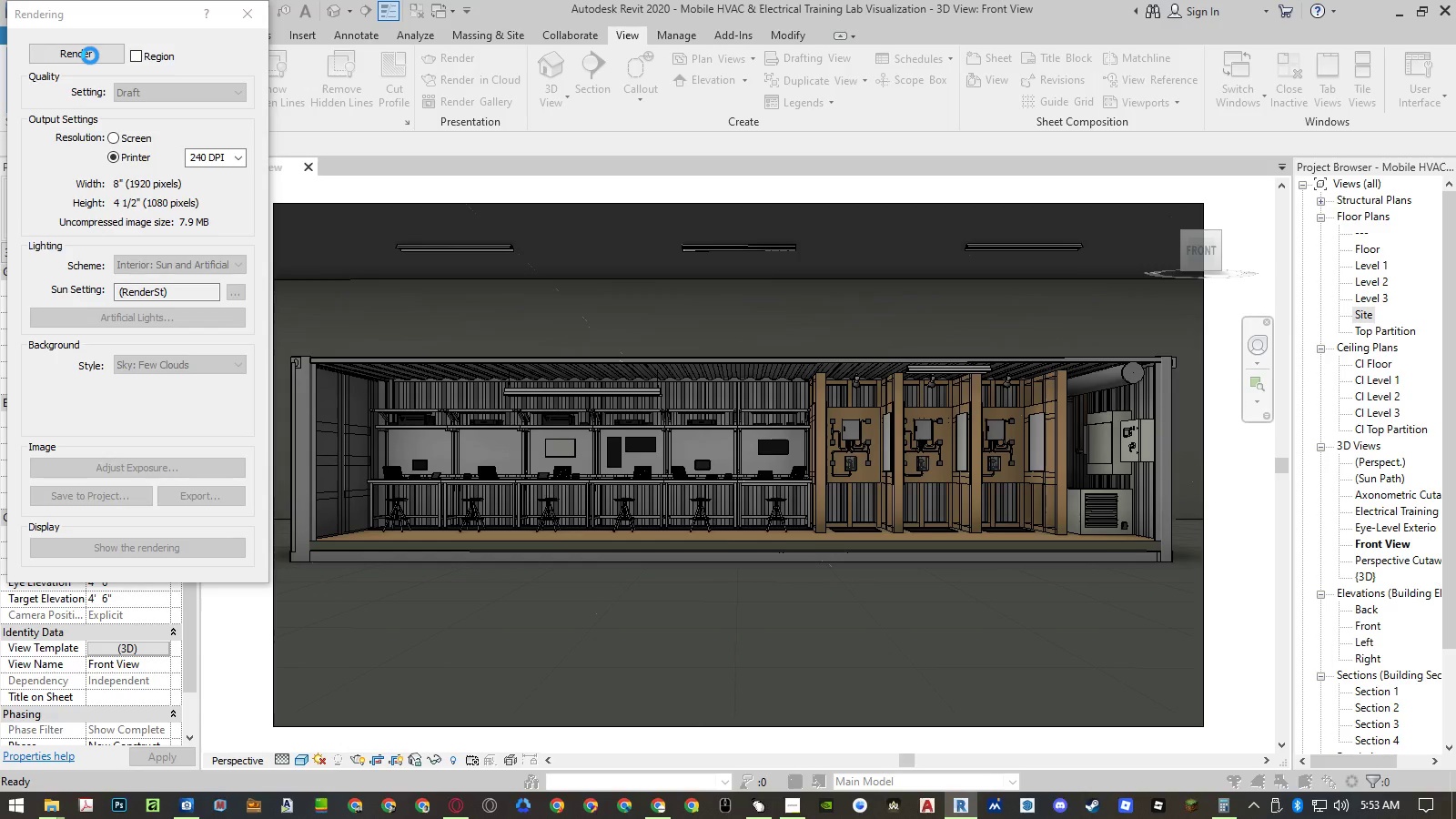 
wait(5.01)
 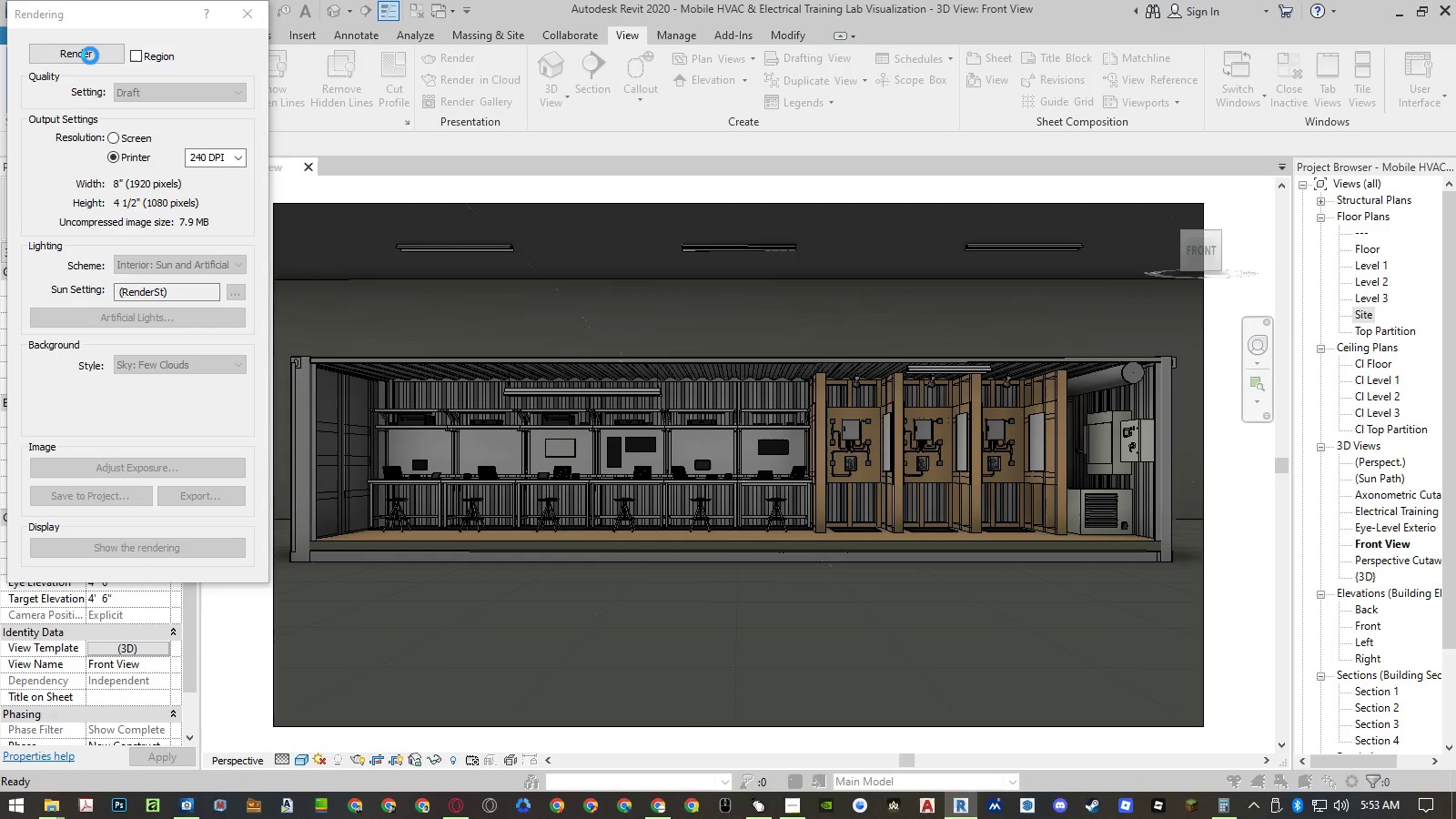 
left_click([248, 60])
 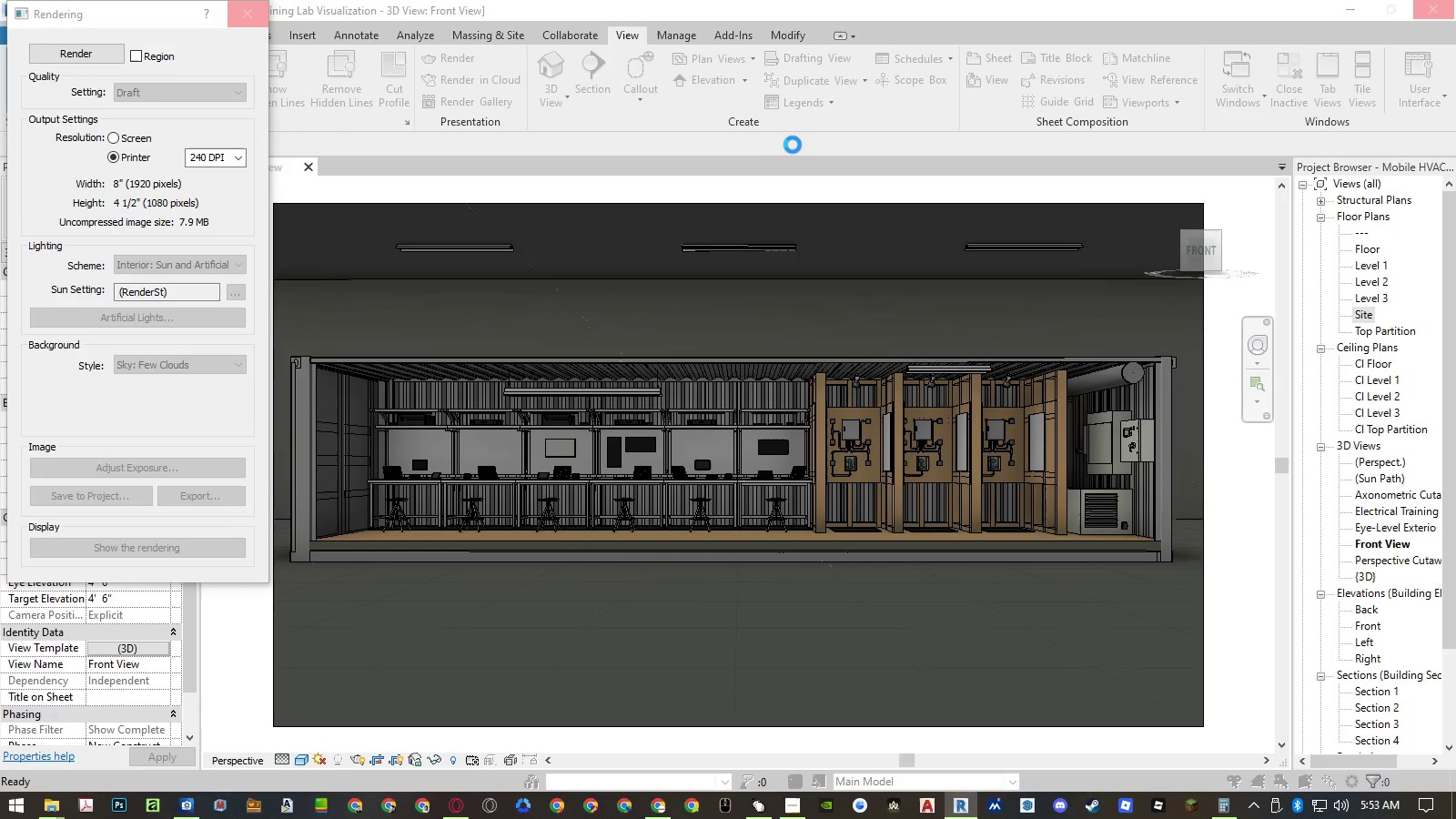 
wait(10.06)
 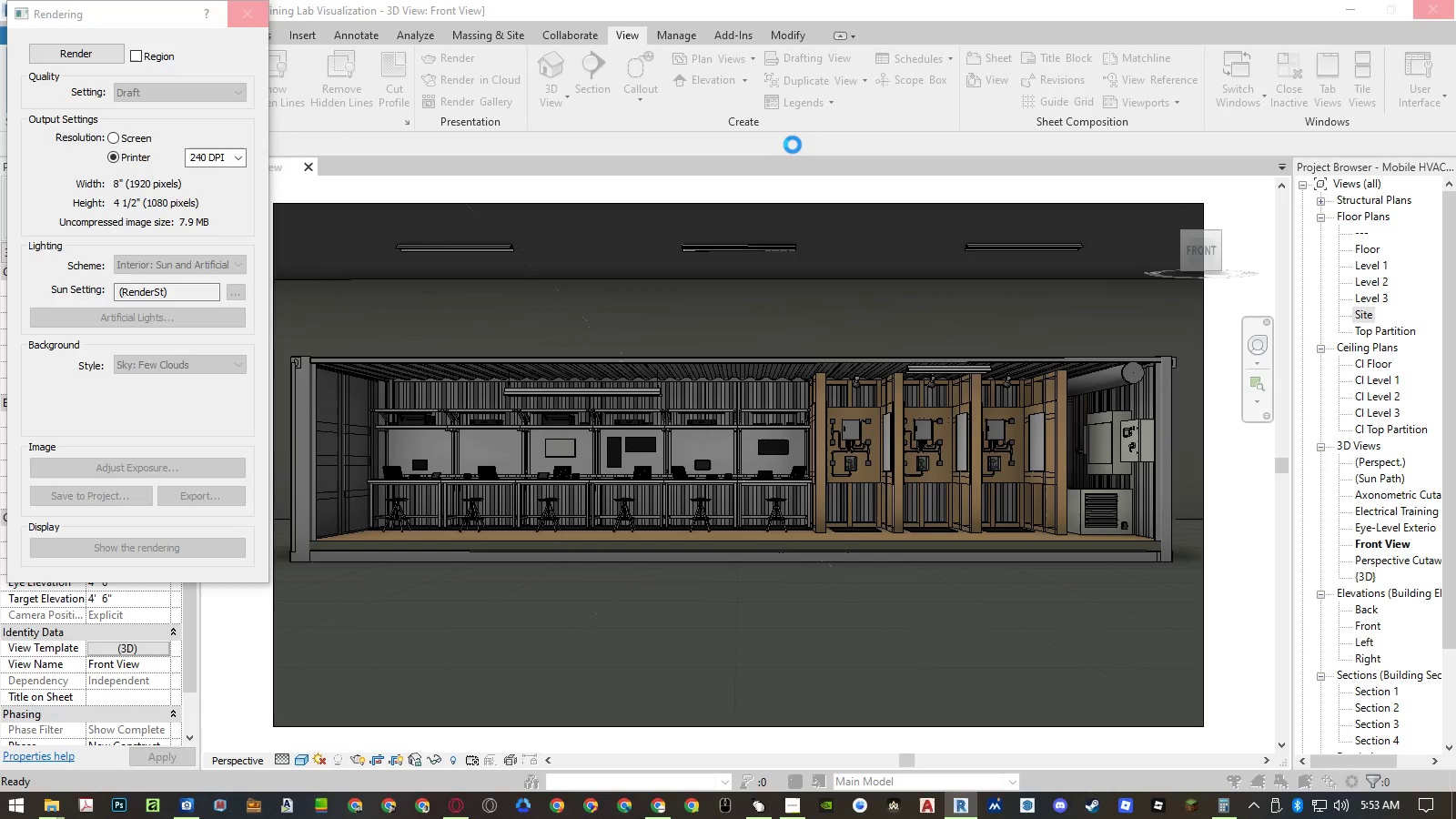 
left_click([248, 60])
 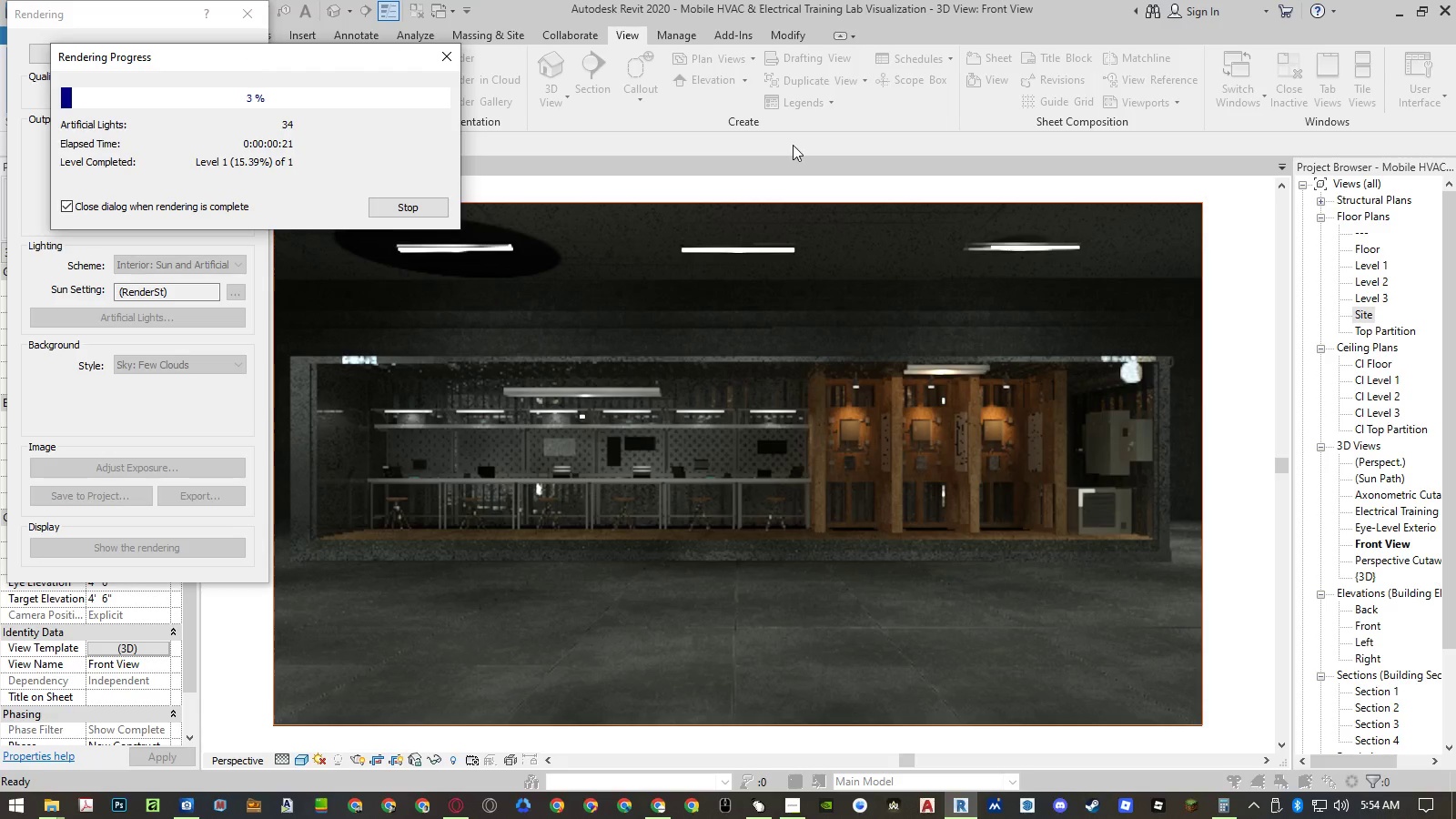 
wait(10.09)
 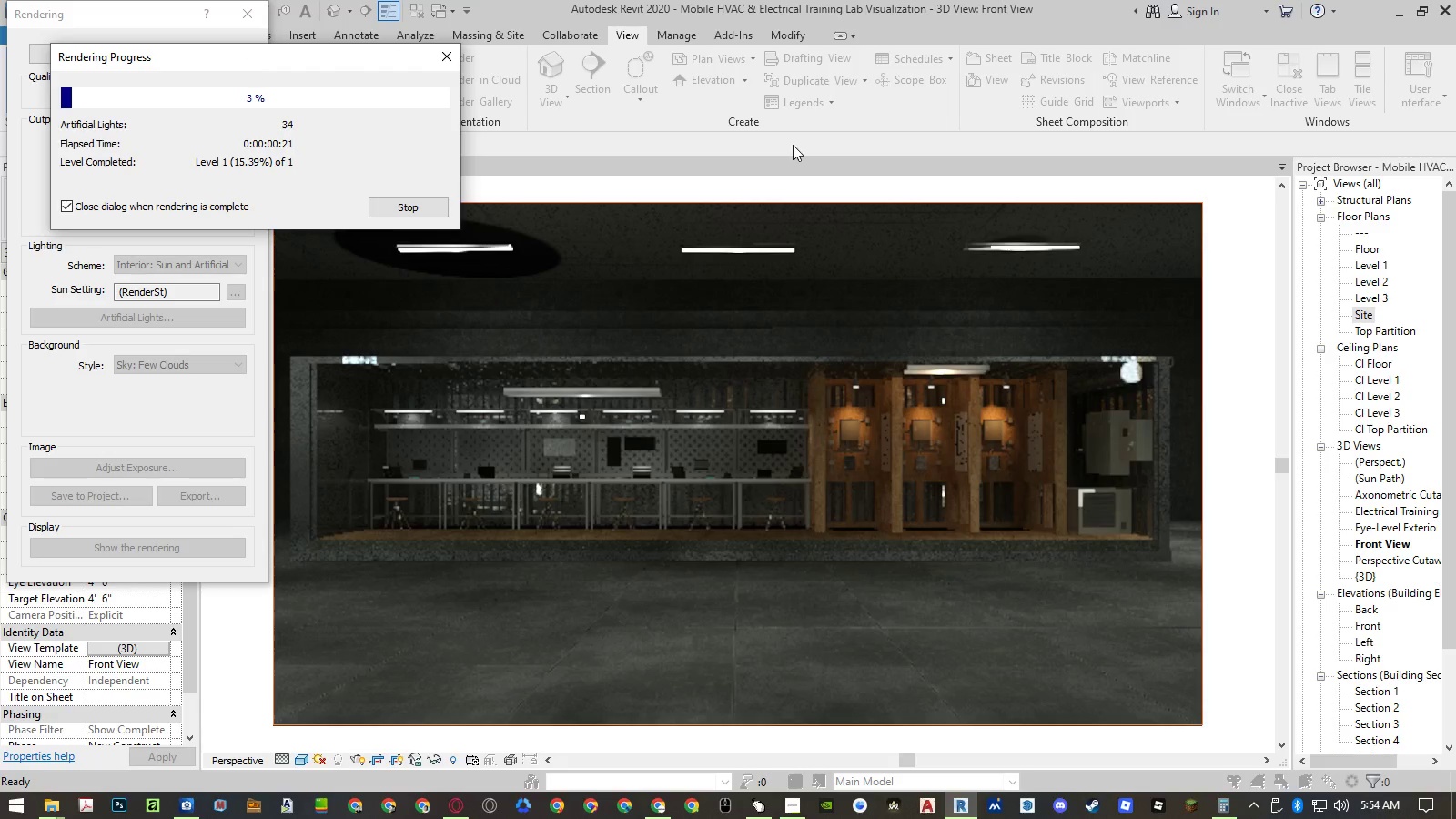 
left_click([248, 60])
 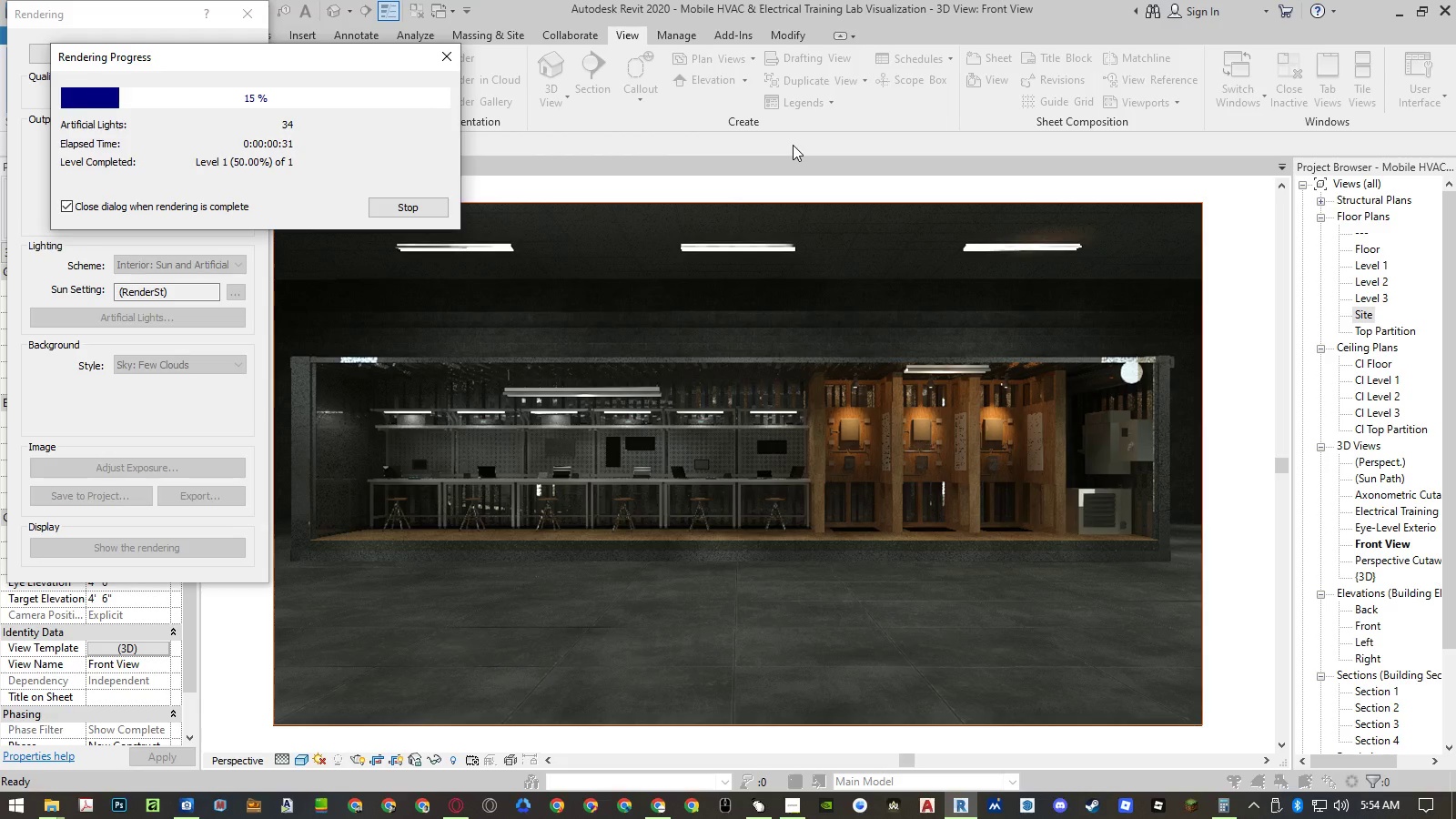 
wait(10.05)
 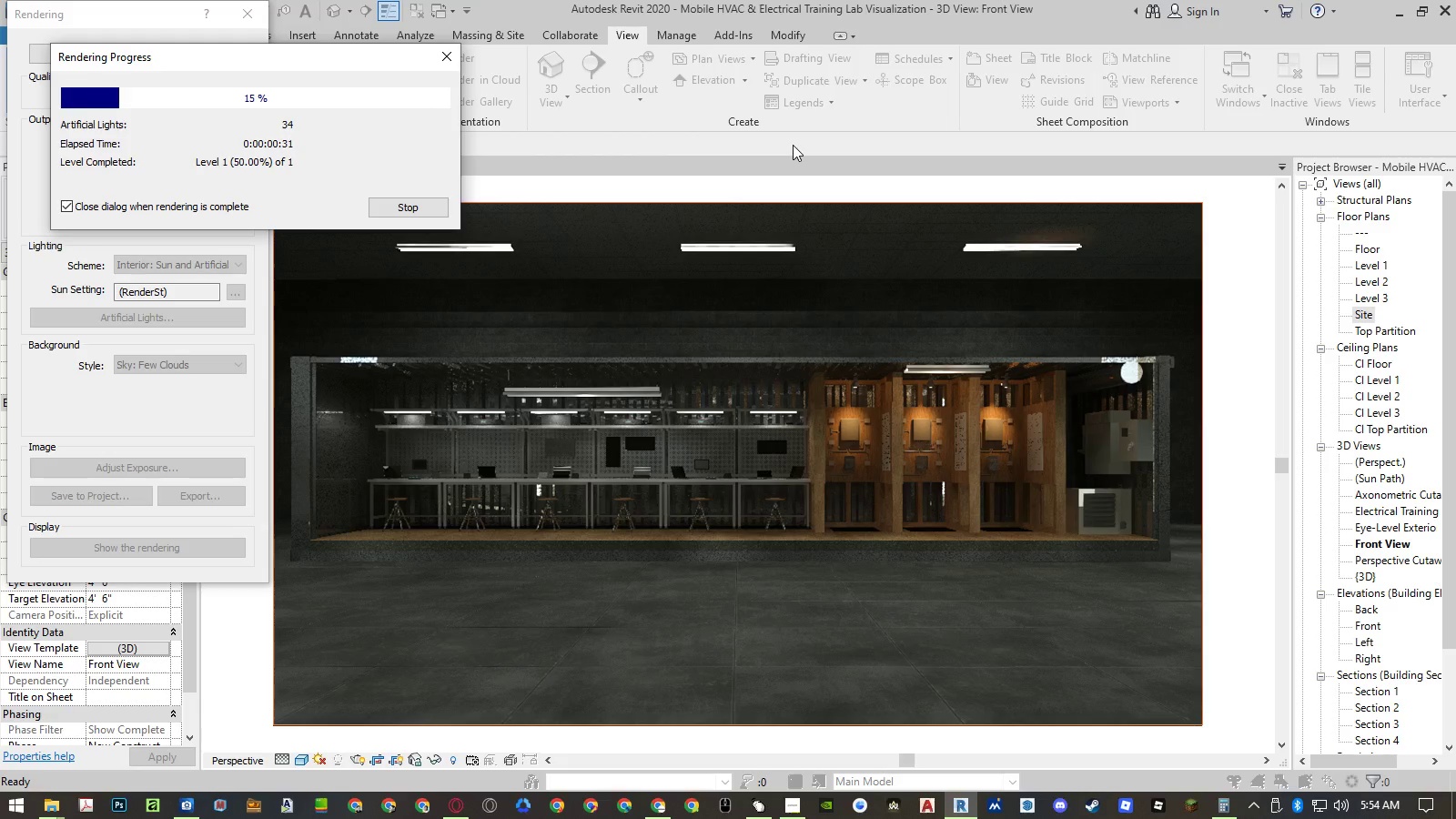 
left_click([248, 60])
 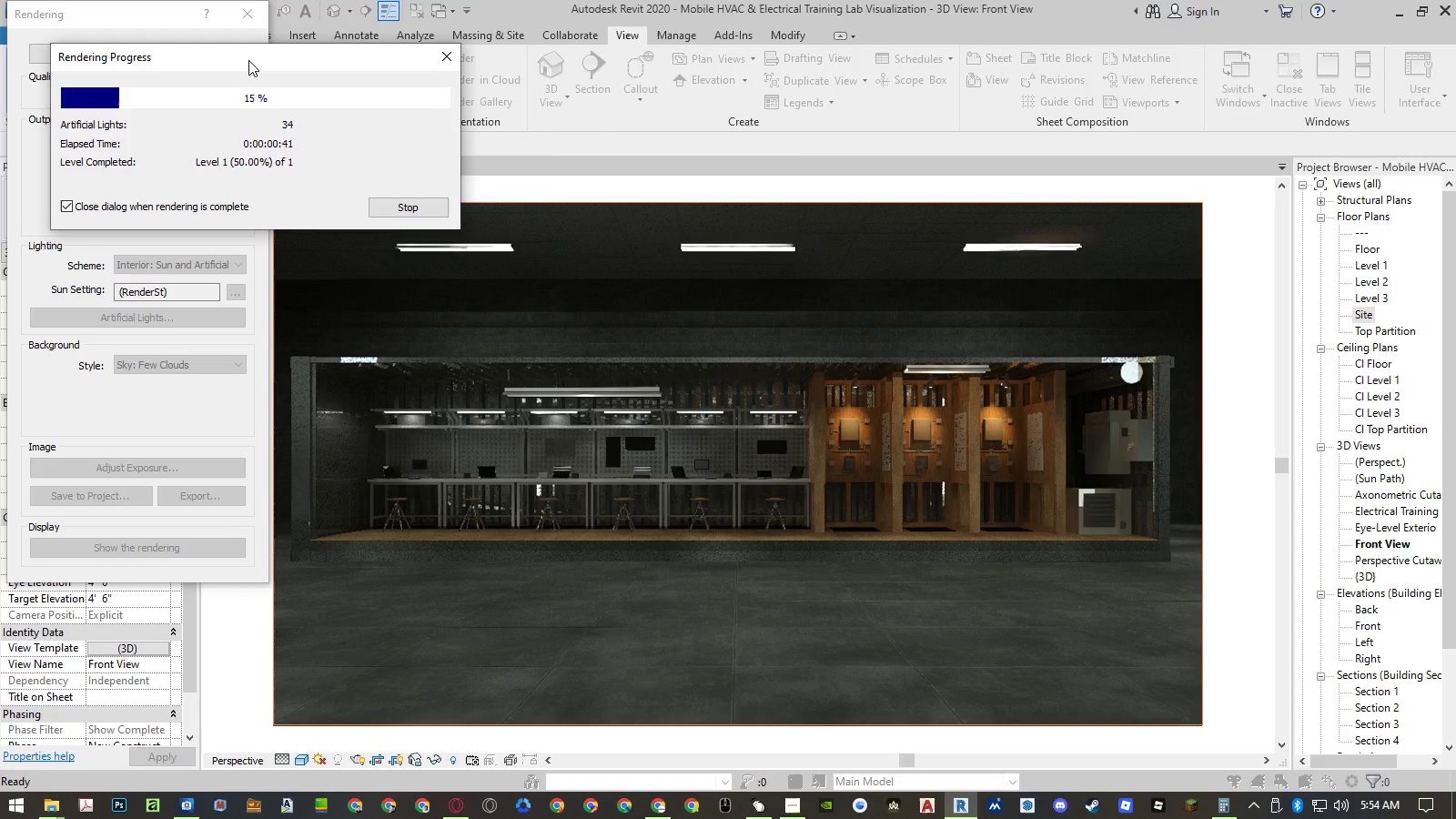 
wait(10.06)
 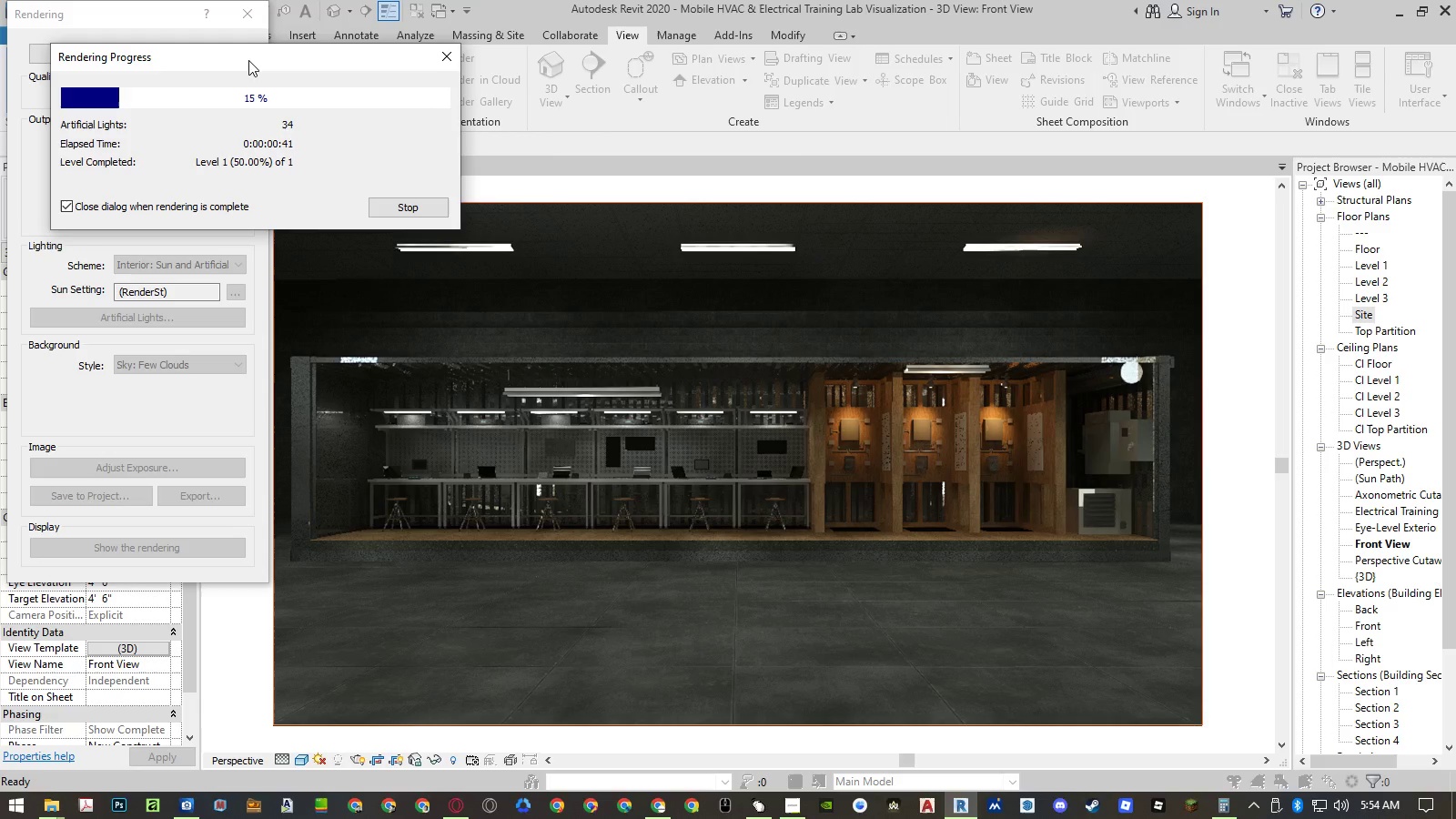 
left_click([248, 60])
 